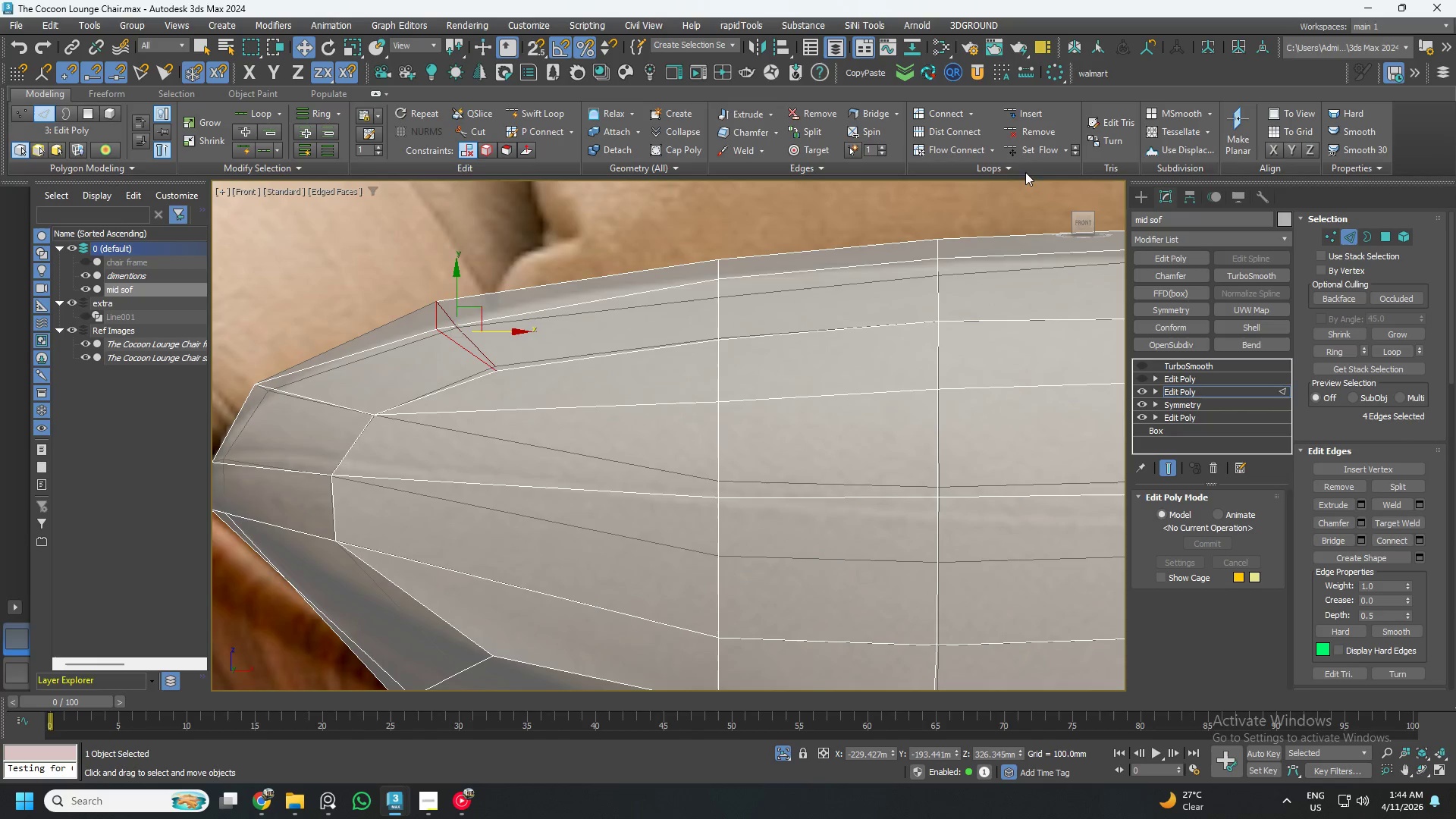 
scroll: coordinate [453, 336], scroll_direction: up, amount: 3.0
 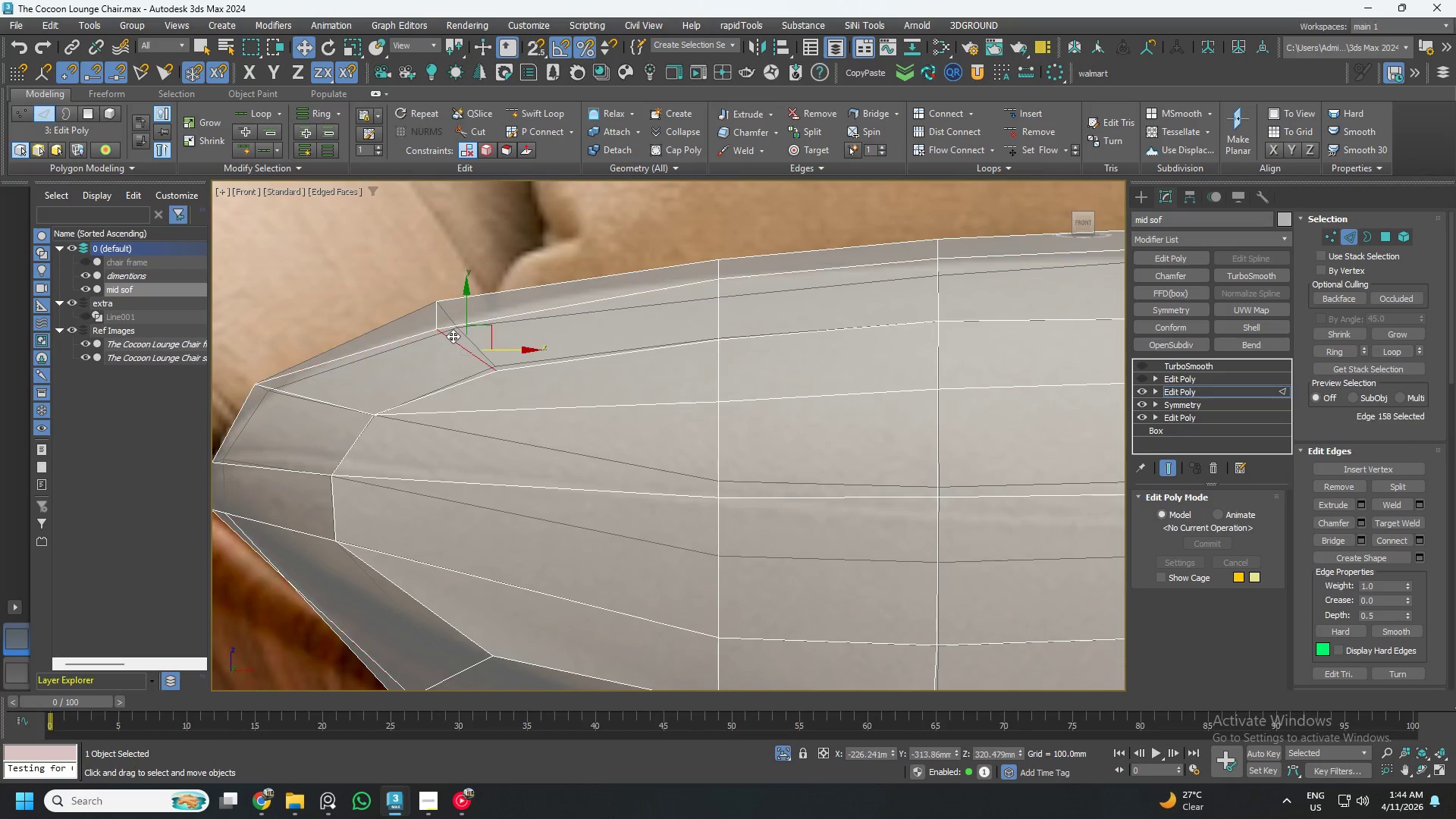 
left_click([1033, 150])
 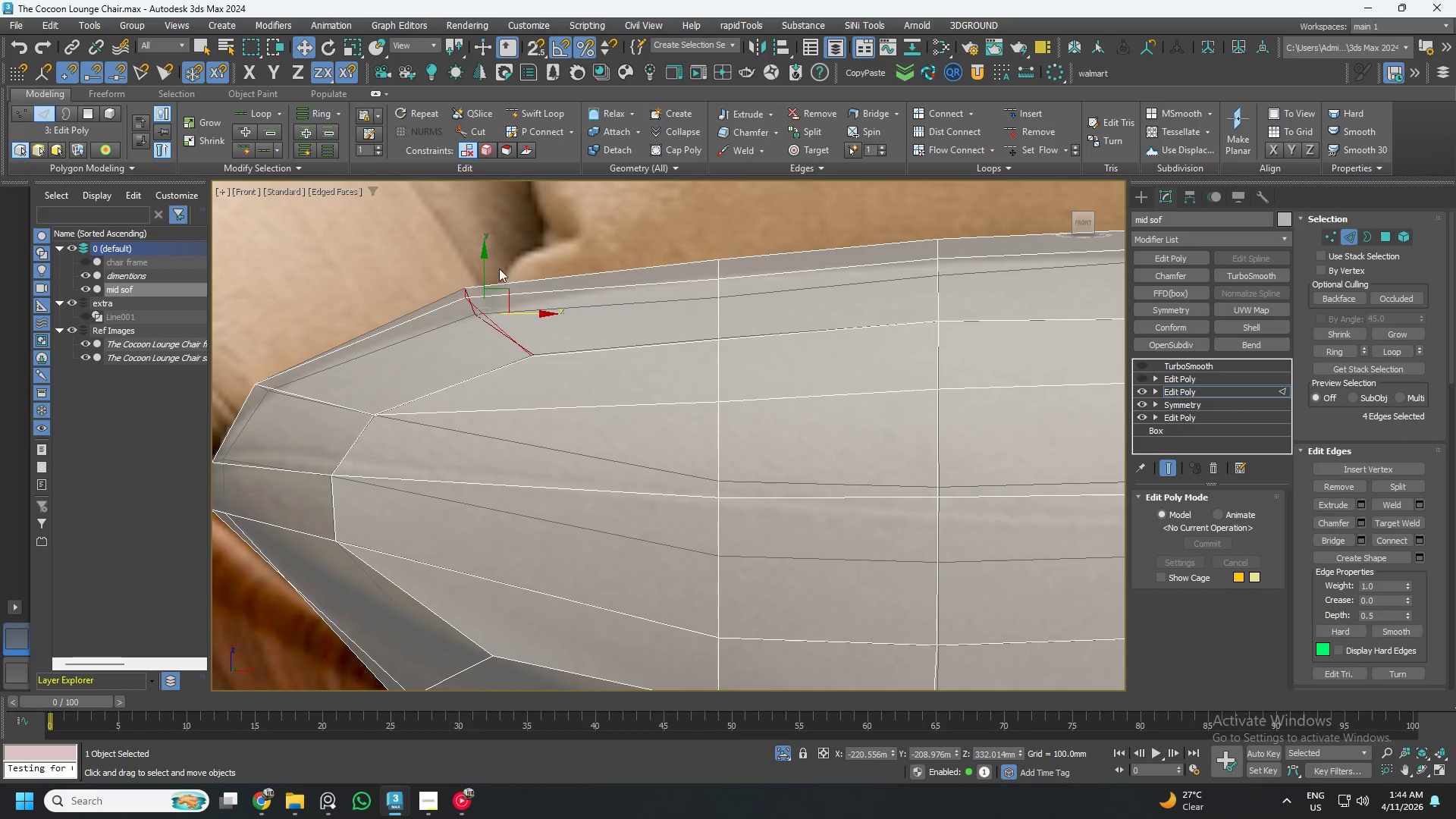 
scroll: coordinate [658, 337], scroll_direction: none, amount: 0.0
 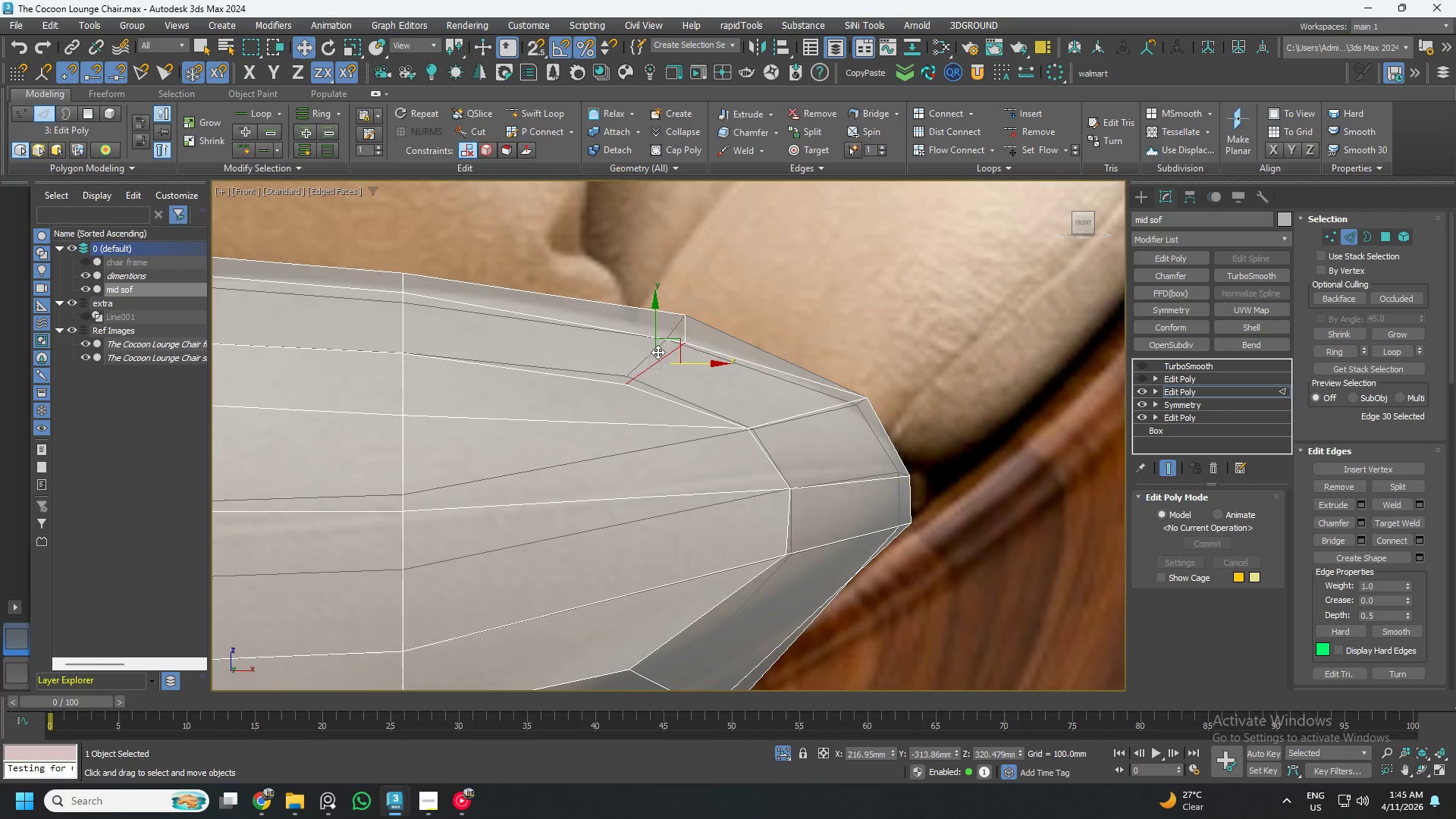 
double_click([657, 352])
 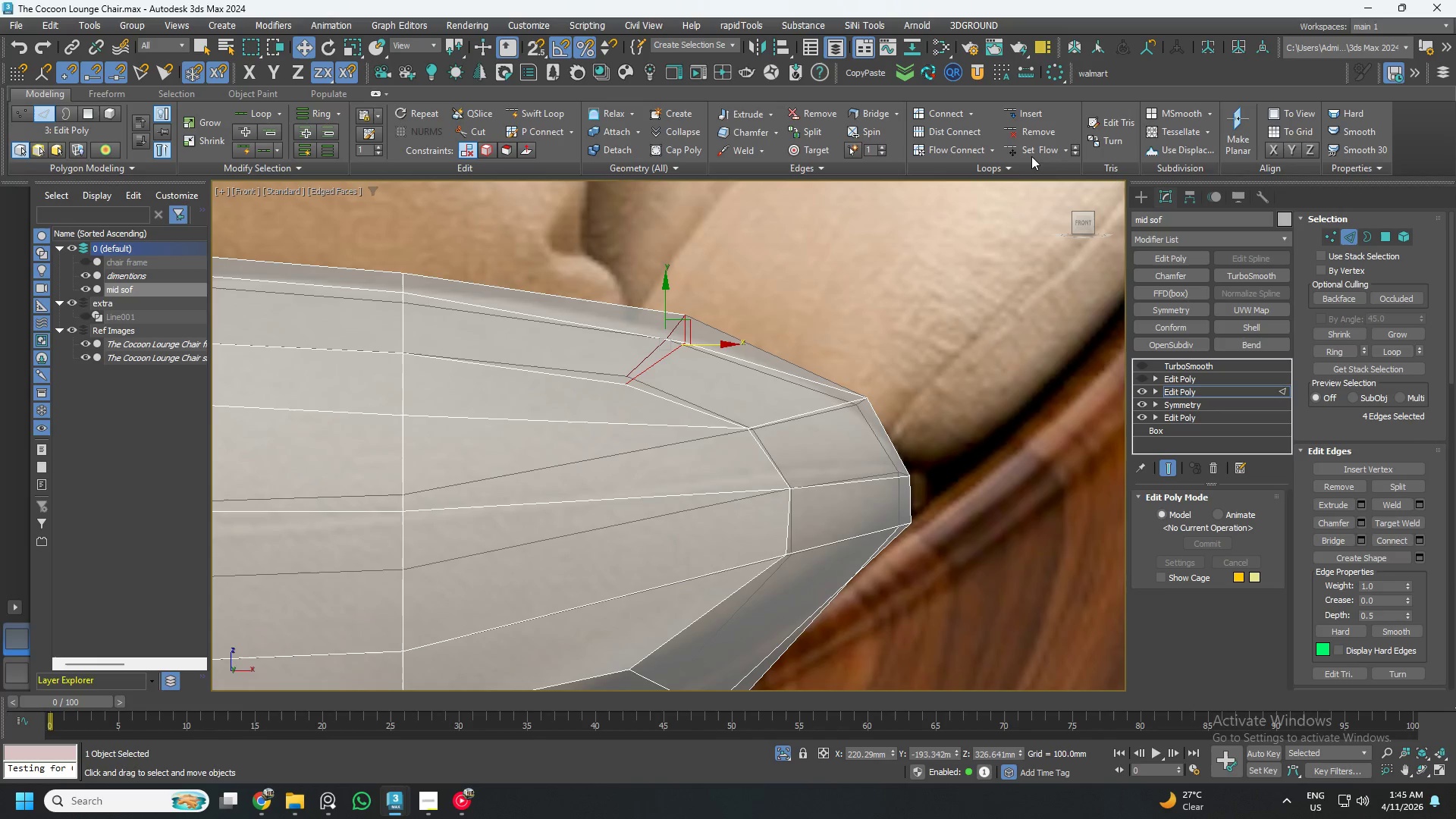 
left_click([1037, 146])
 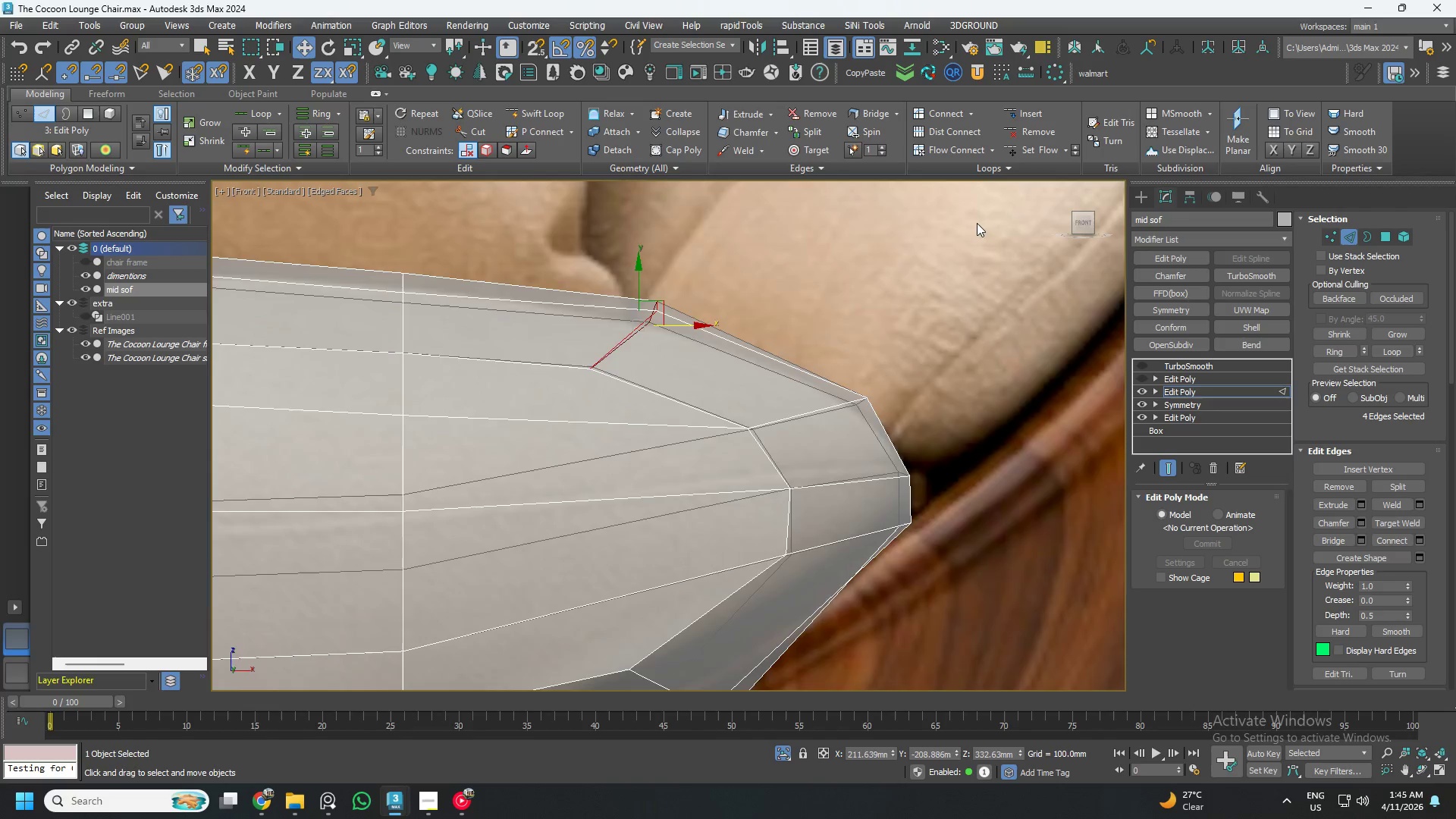 
scroll: coordinate [965, 279], scroll_direction: down, amount: 3.0
 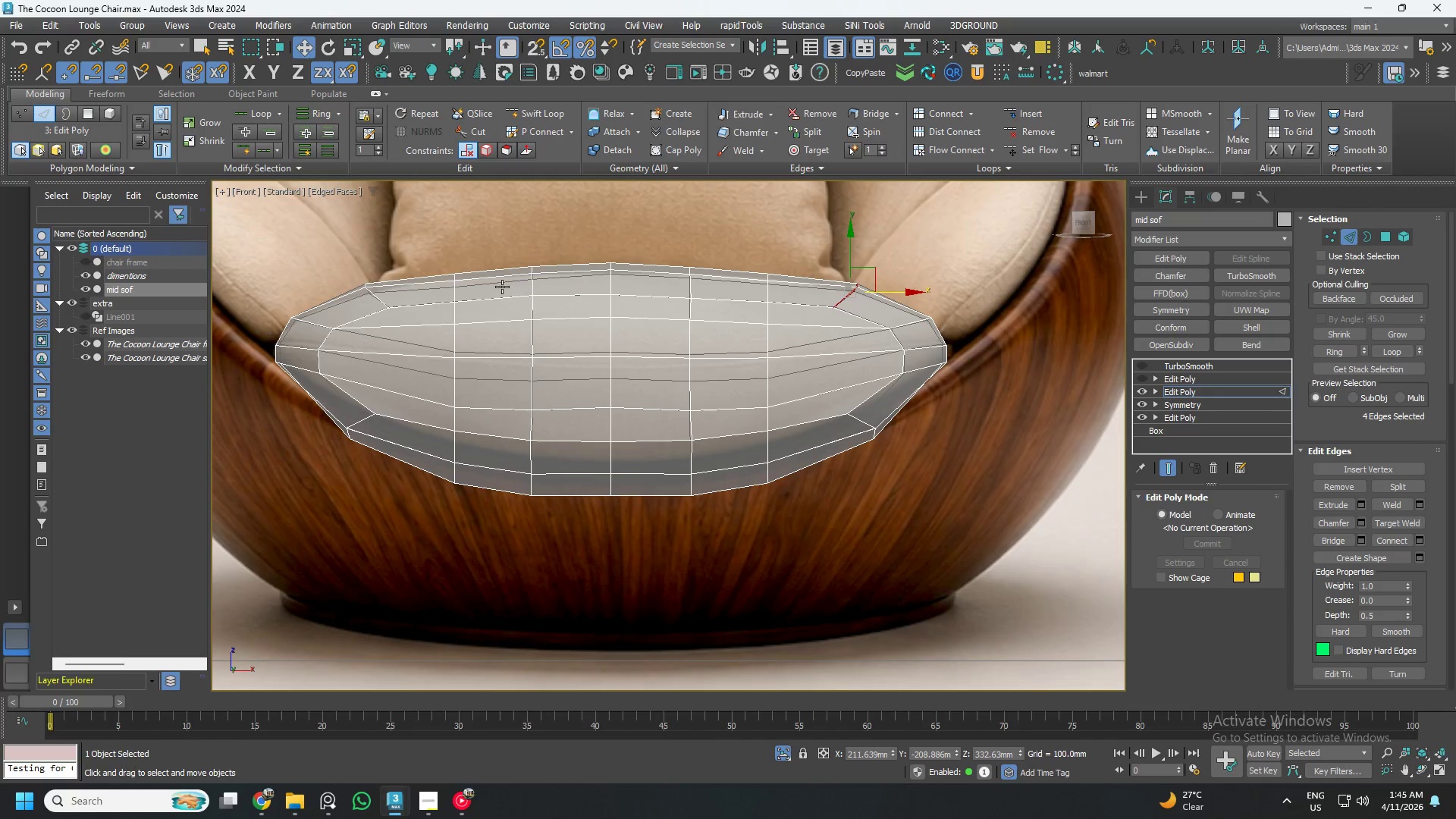 
double_click([458, 289])
 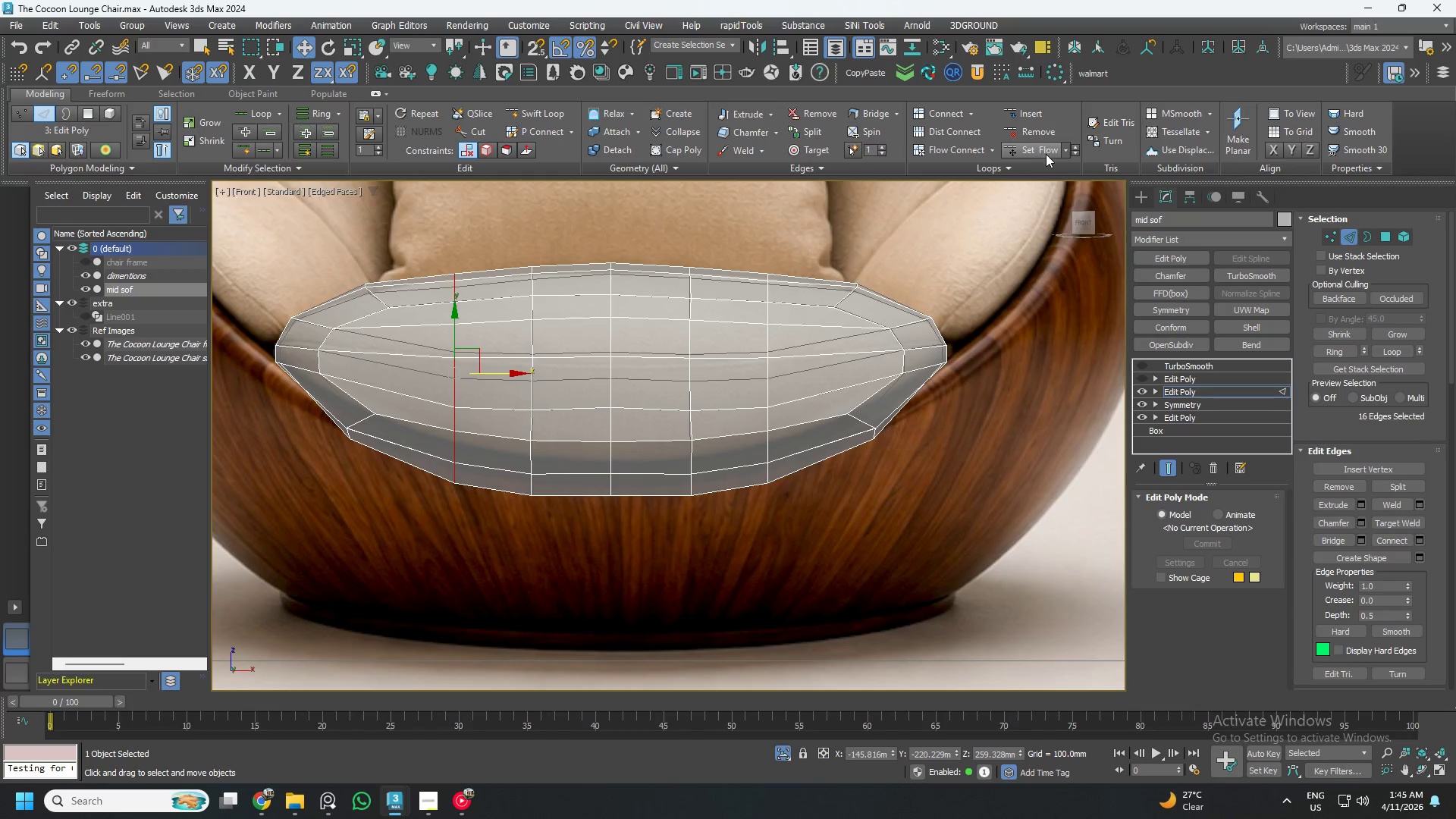 
key(Alt+2)
 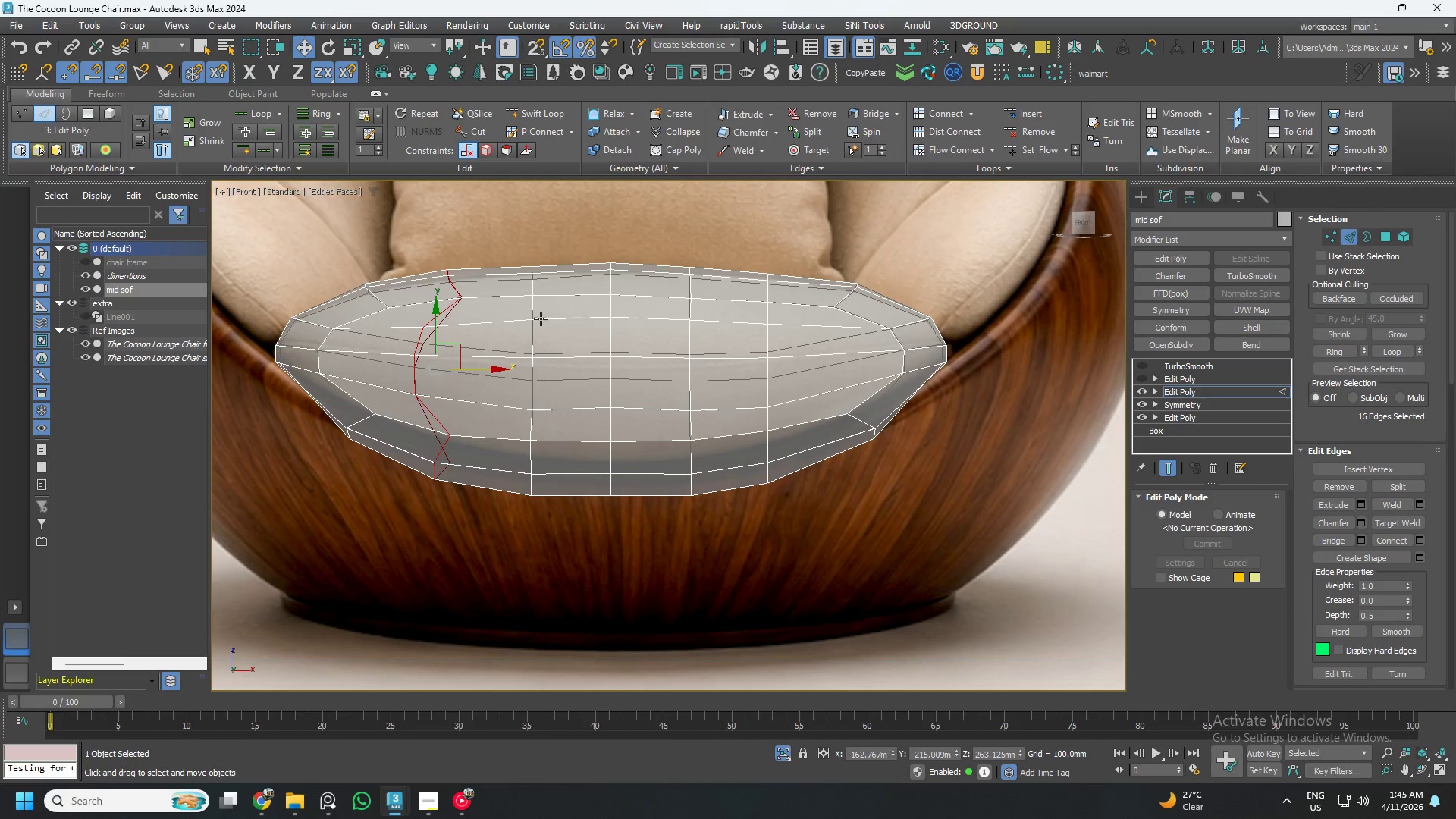 
double_click([532, 313])
 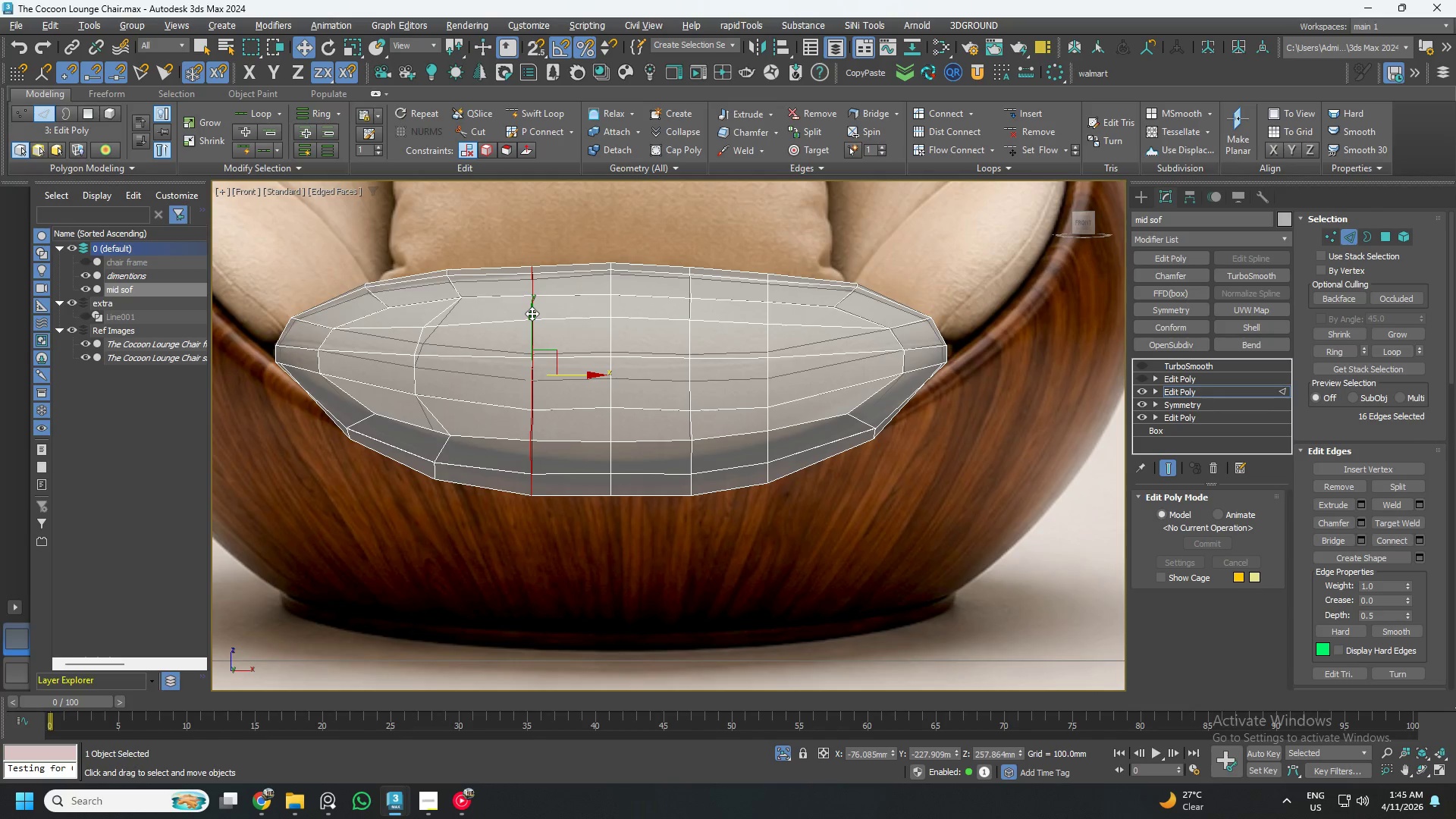 
key(Alt+AltLeft)
 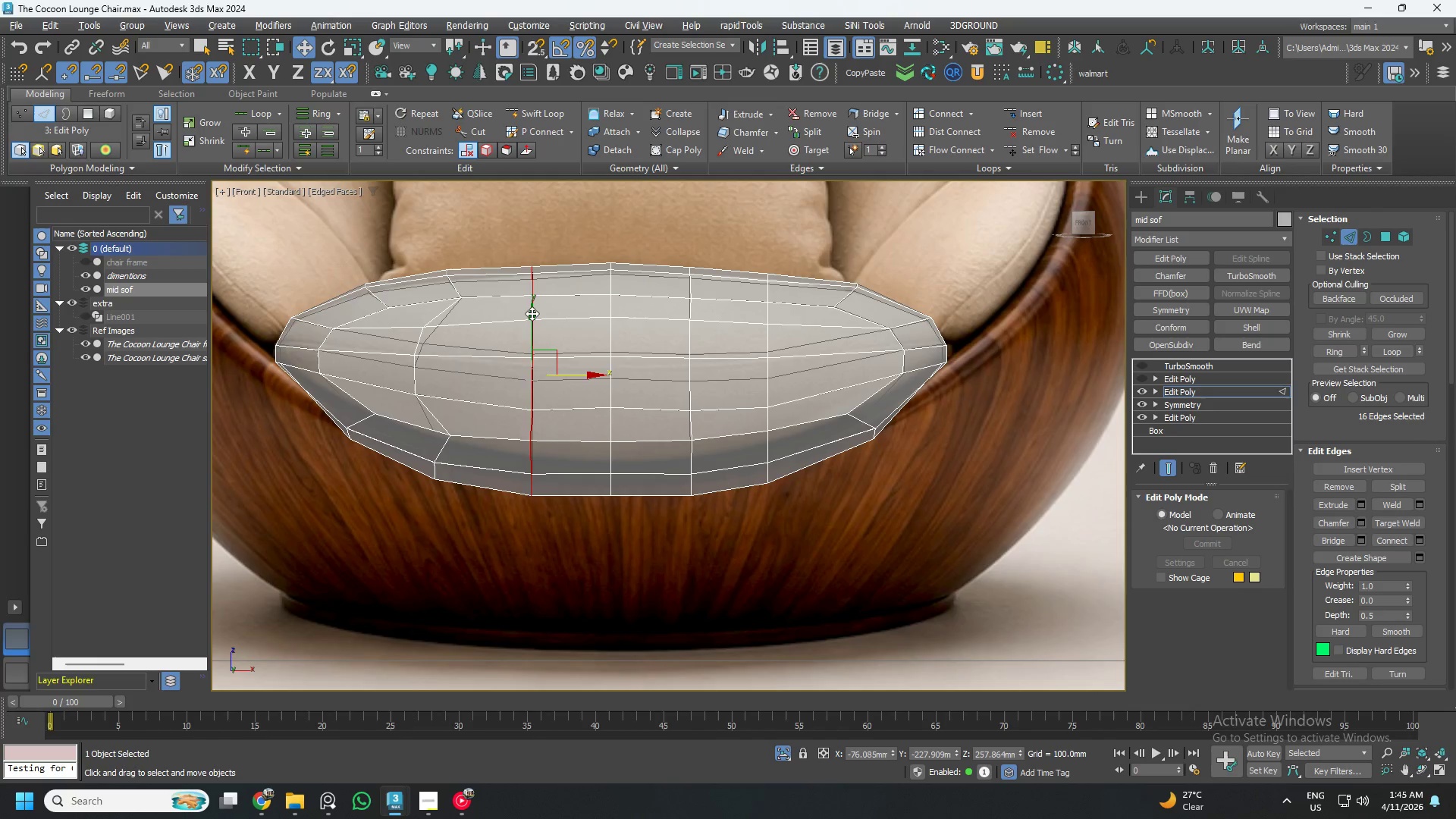 
key(Alt+2)
 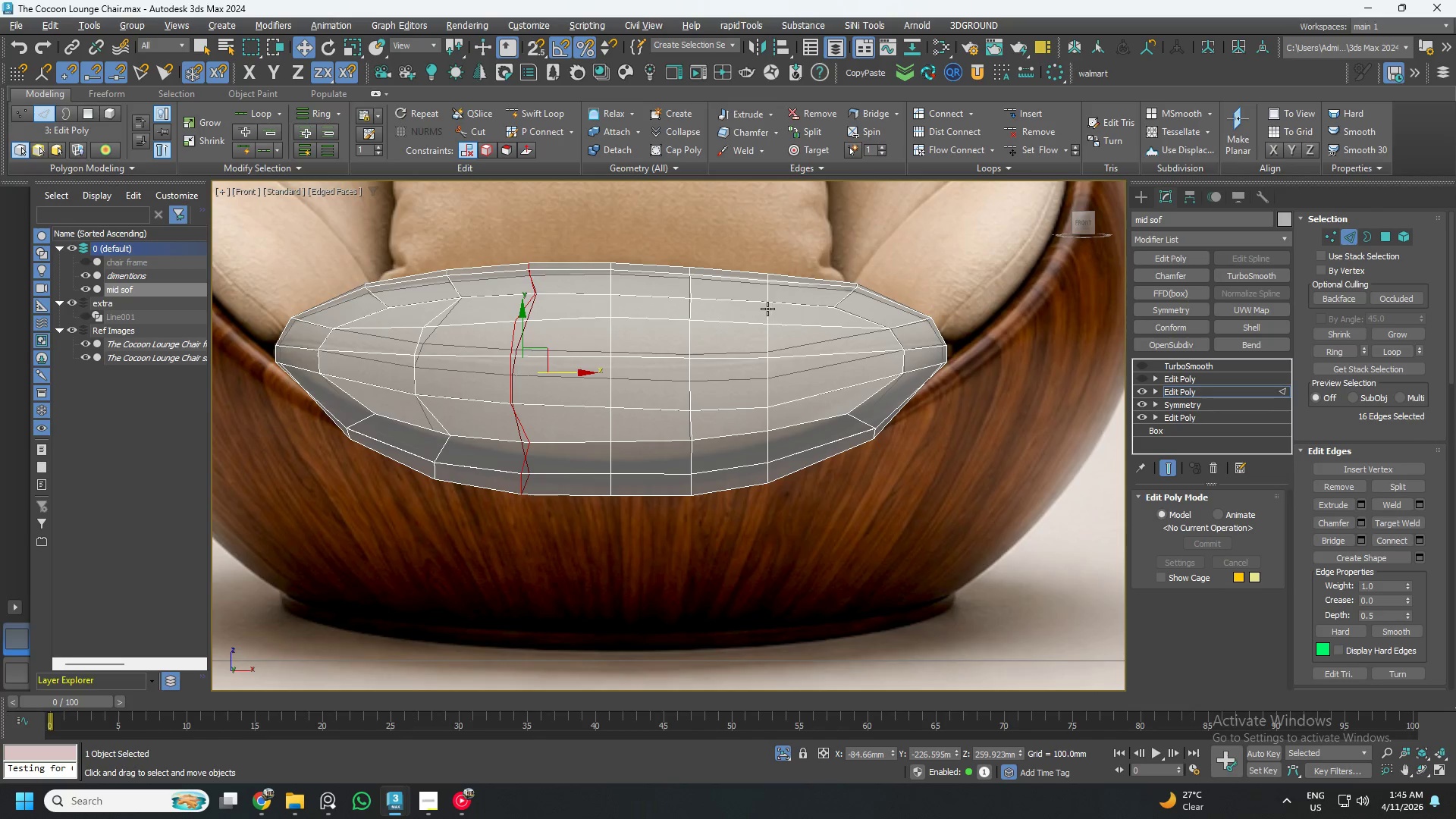 
double_click([767, 309])
 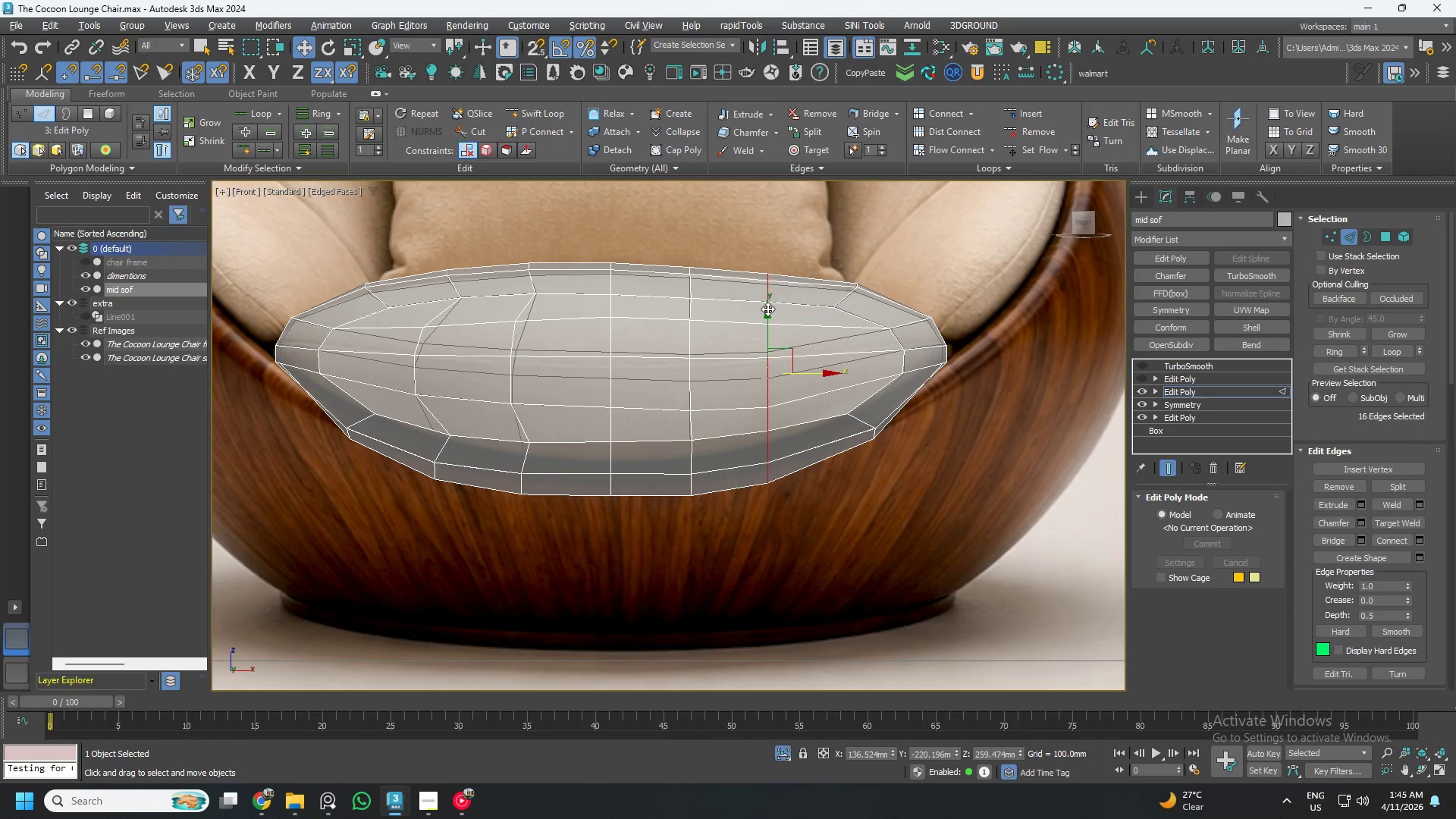 
key(Alt+AltLeft)
 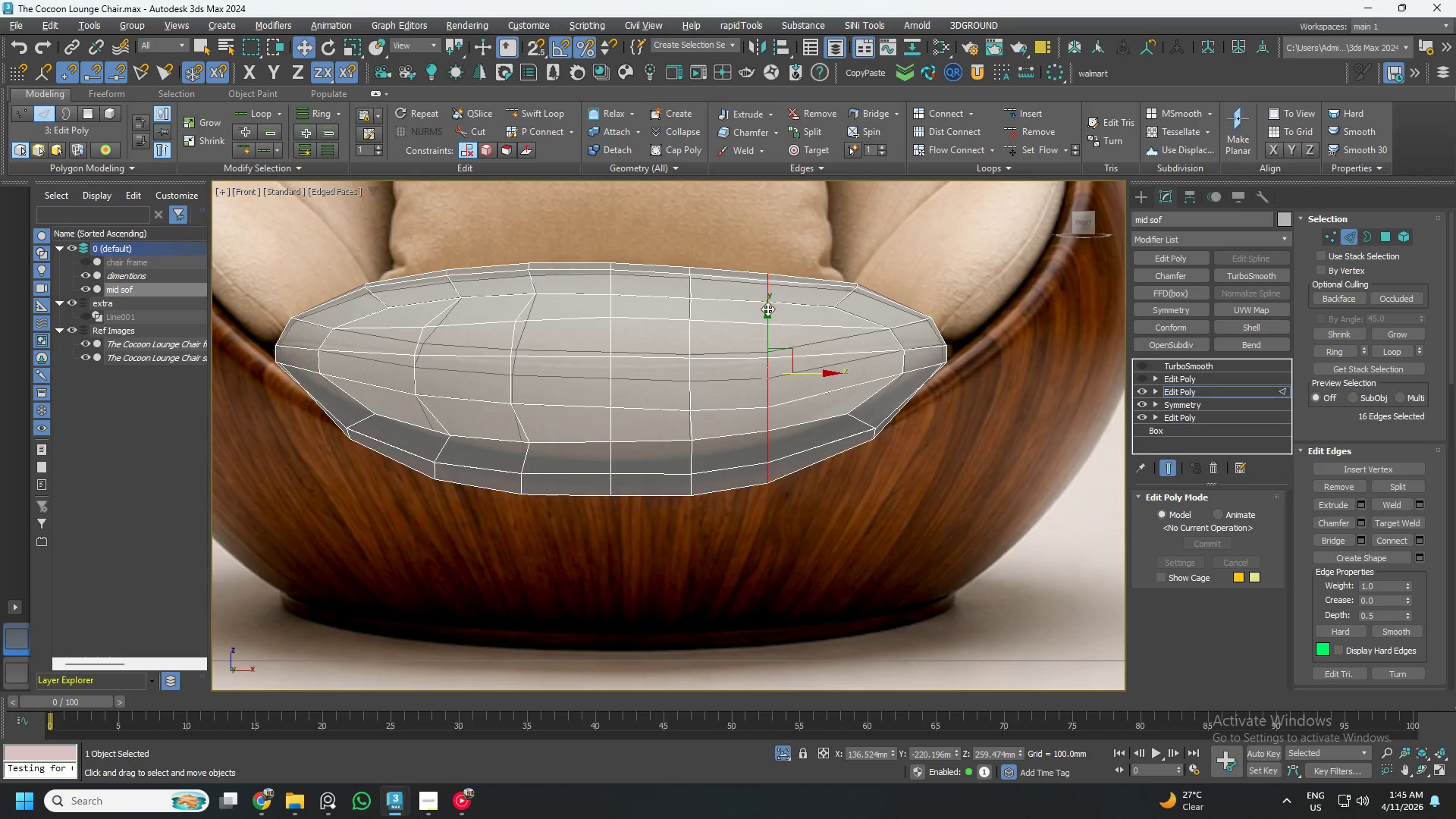 
key(Alt+2)
 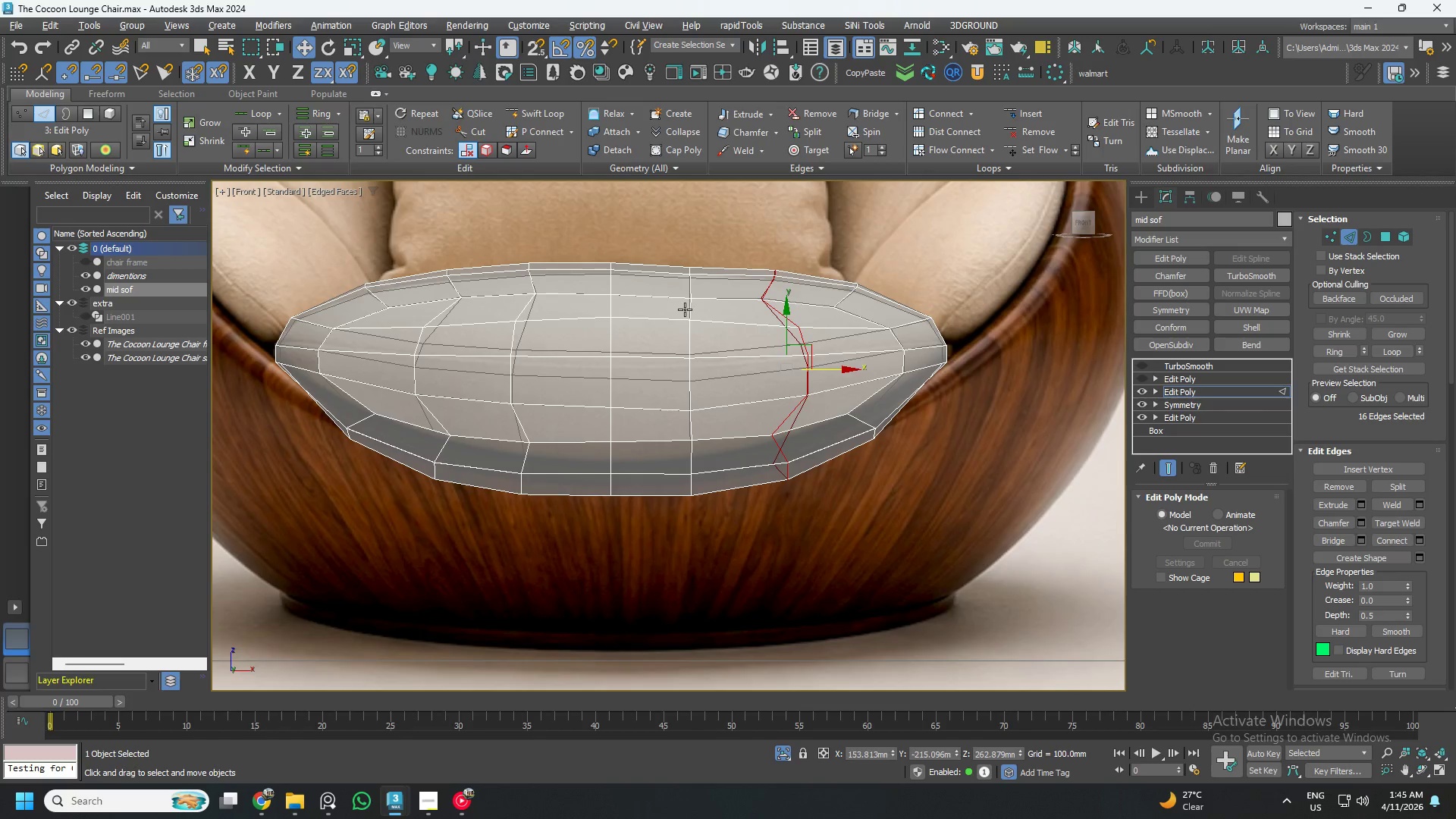 
double_click([685, 309])
 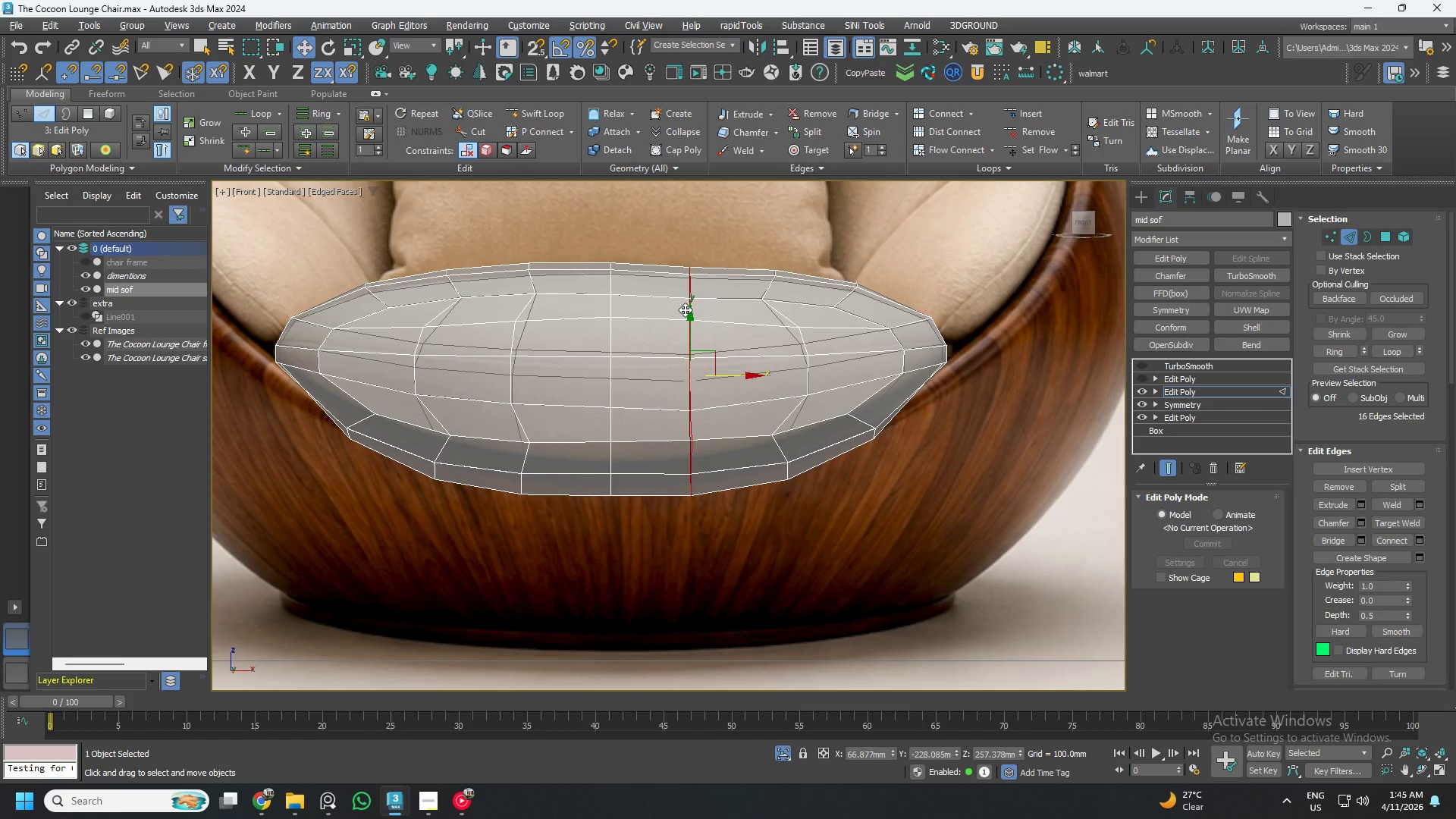 
key(Alt+AltLeft)
 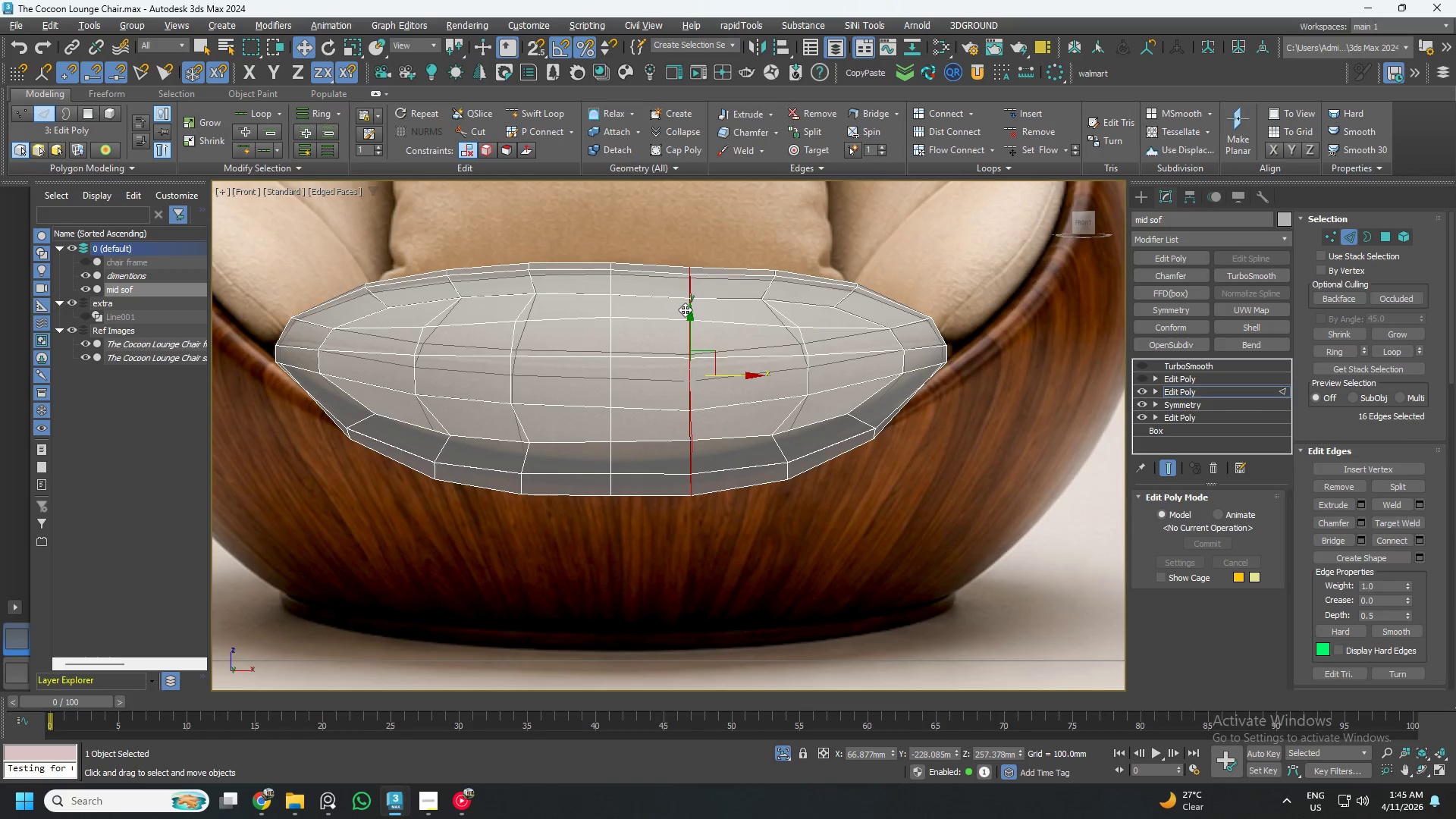 
key(Alt+2)
 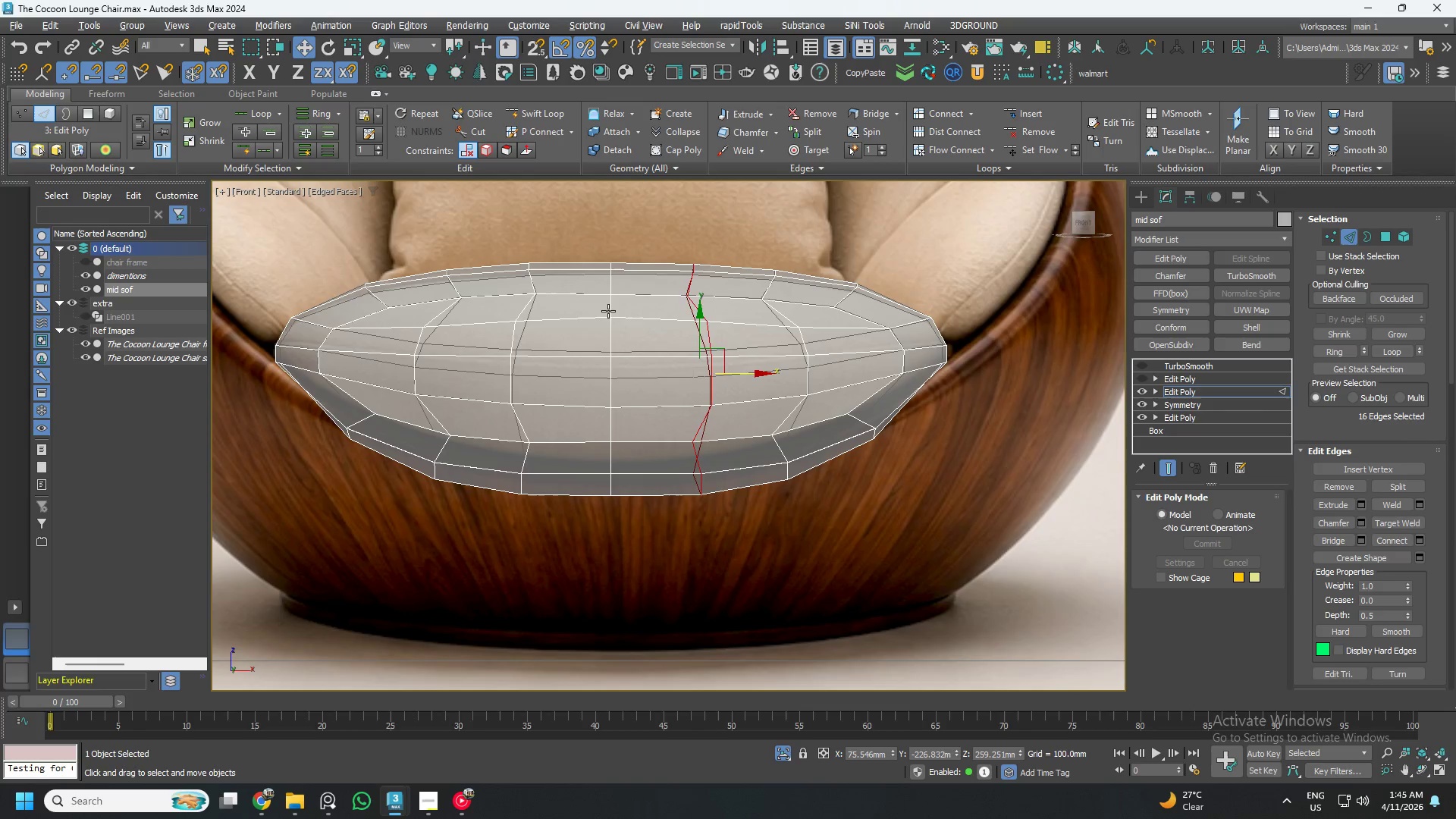 
double_click([607, 311])
 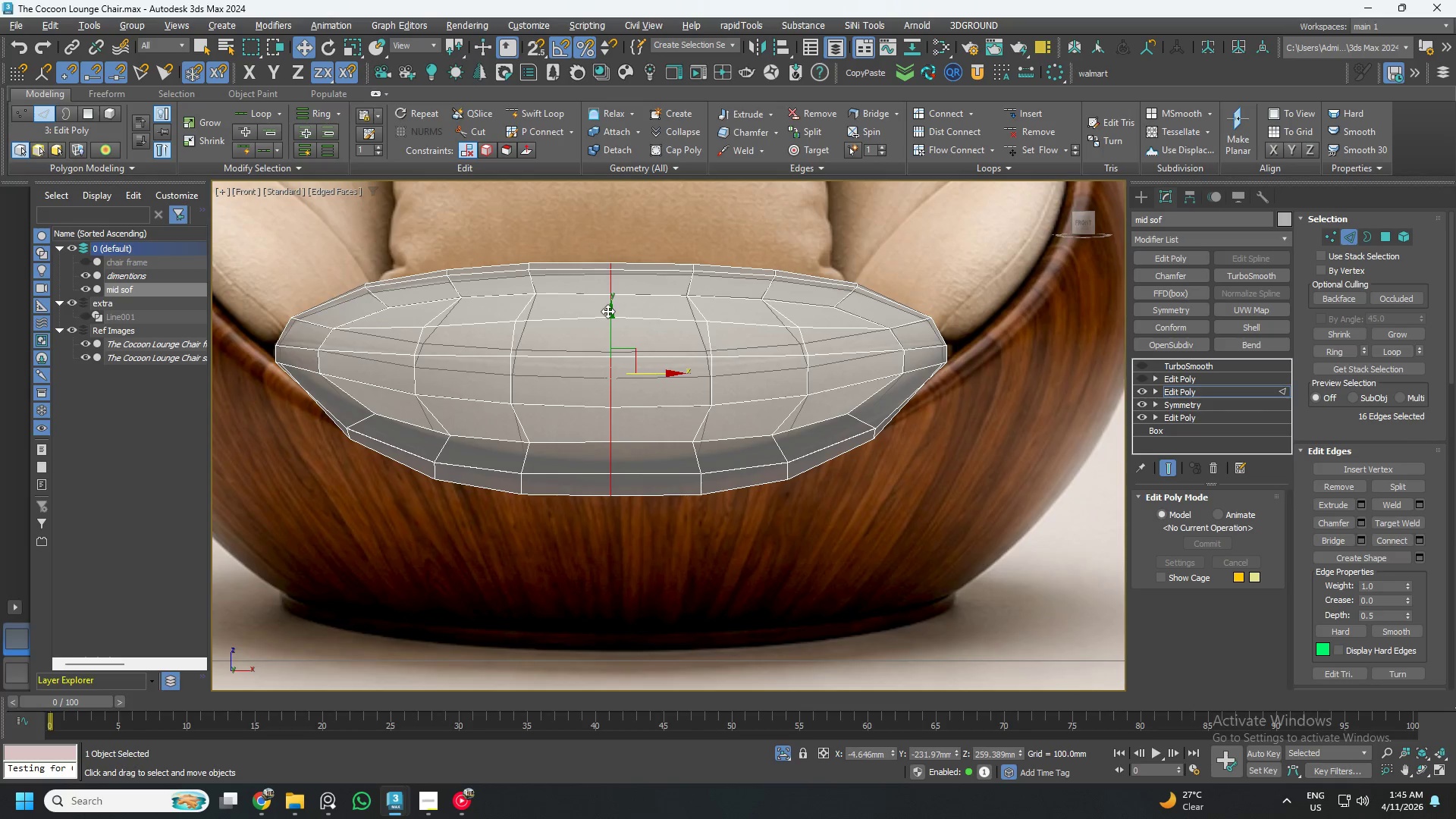 
key(Alt+AltLeft)
 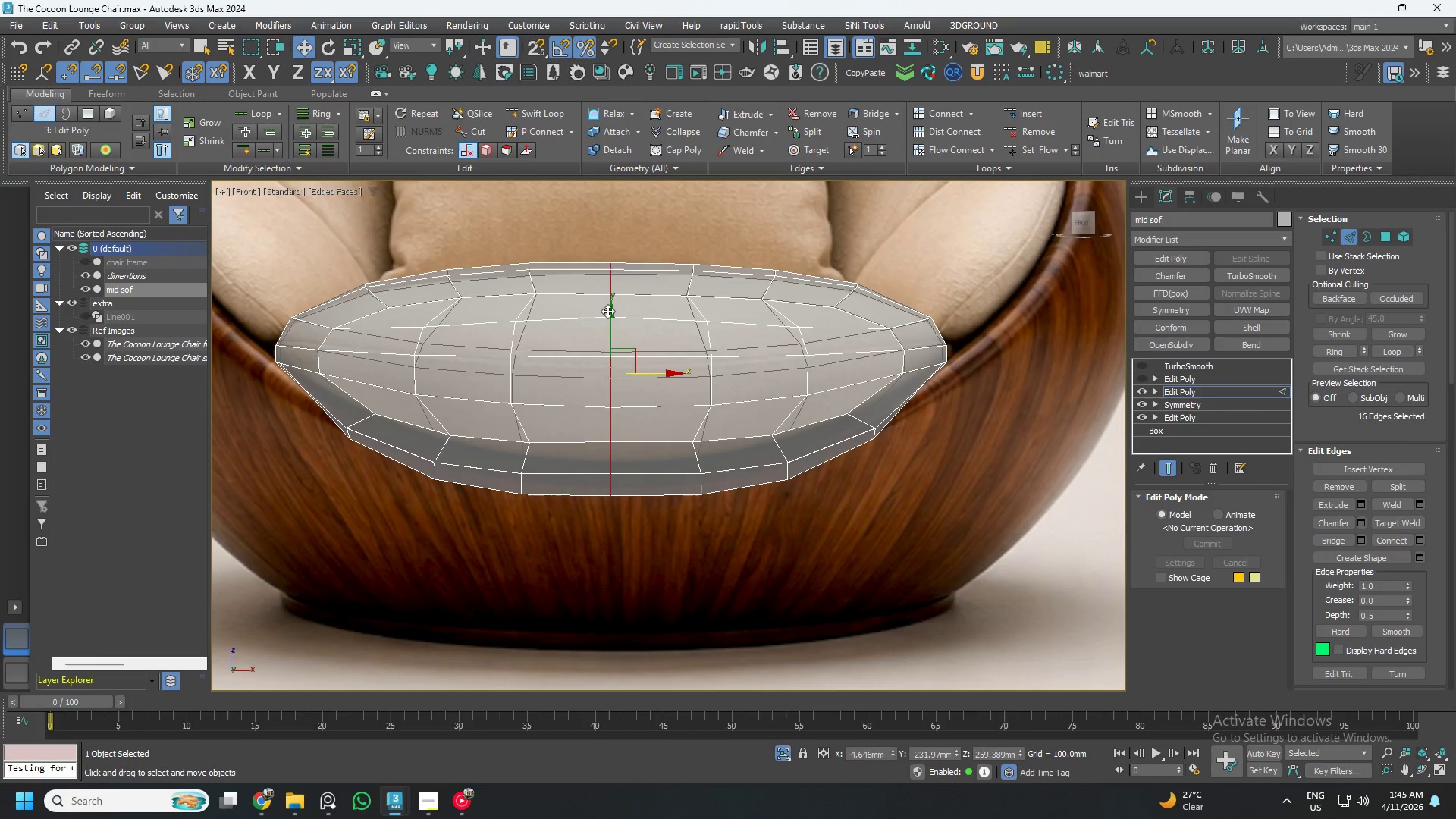 
key(Alt+2)
 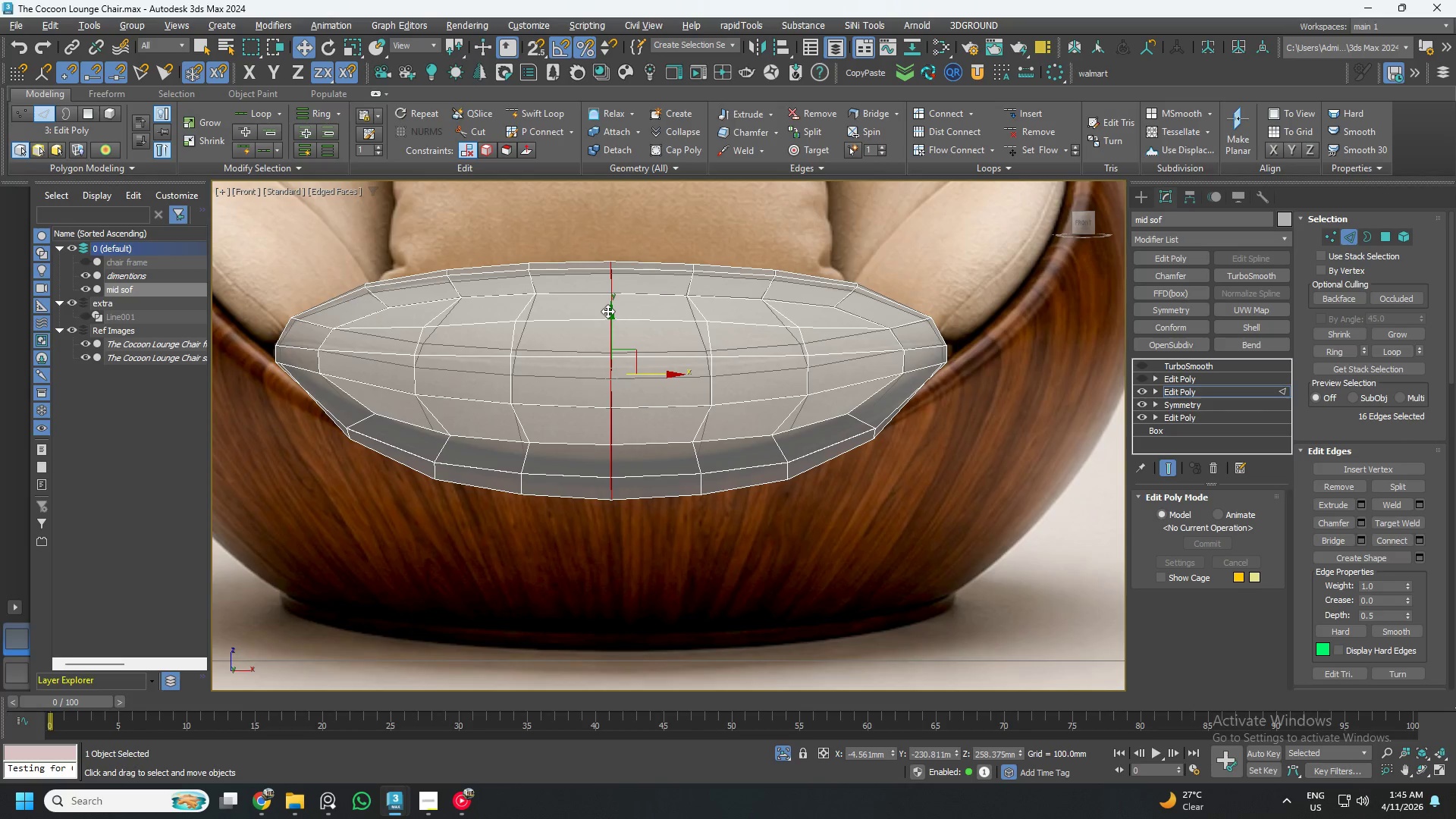 
scroll: coordinate [641, 301], scroll_direction: down, amount: 1.0
 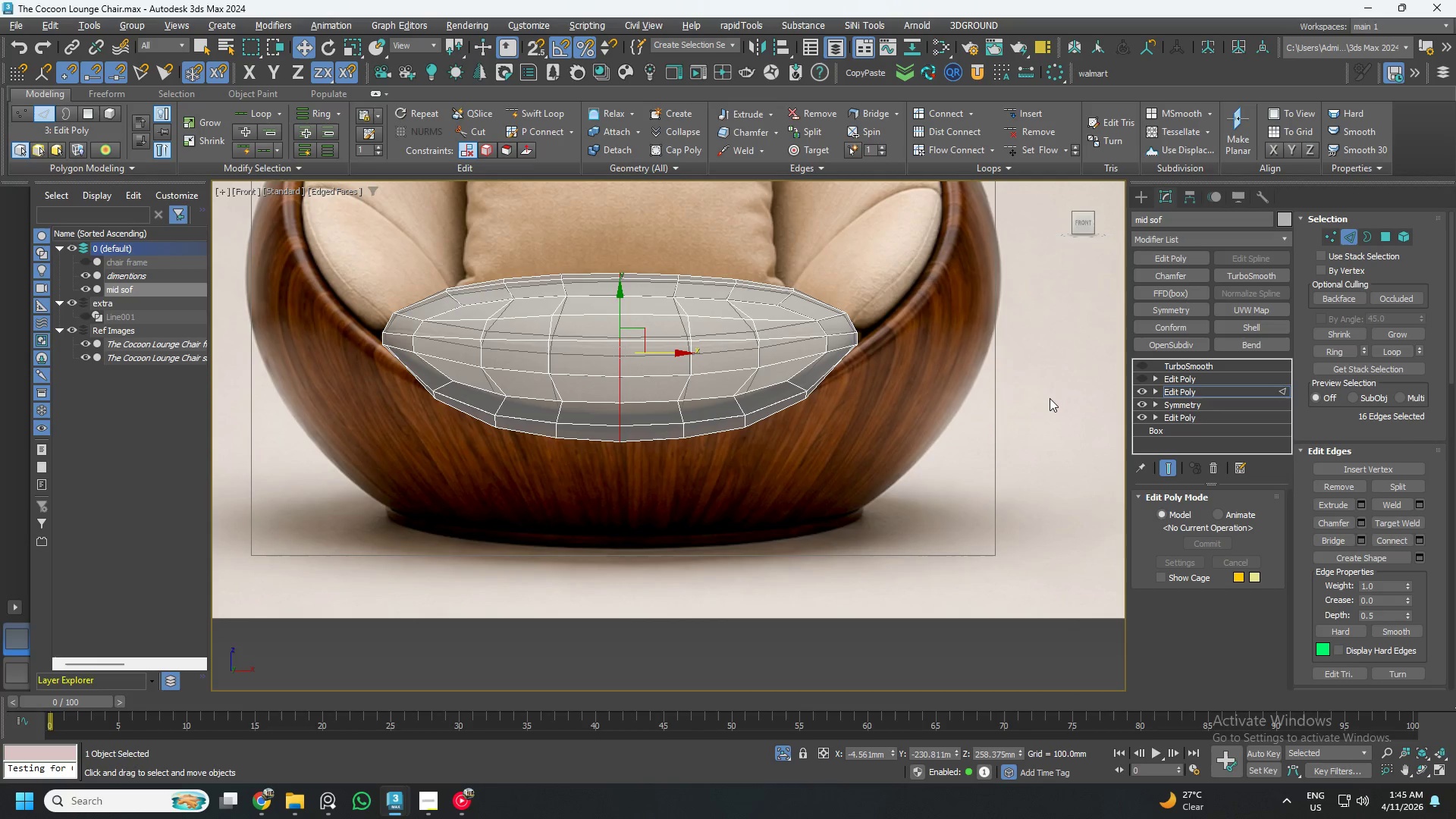 
wait(7.24)
 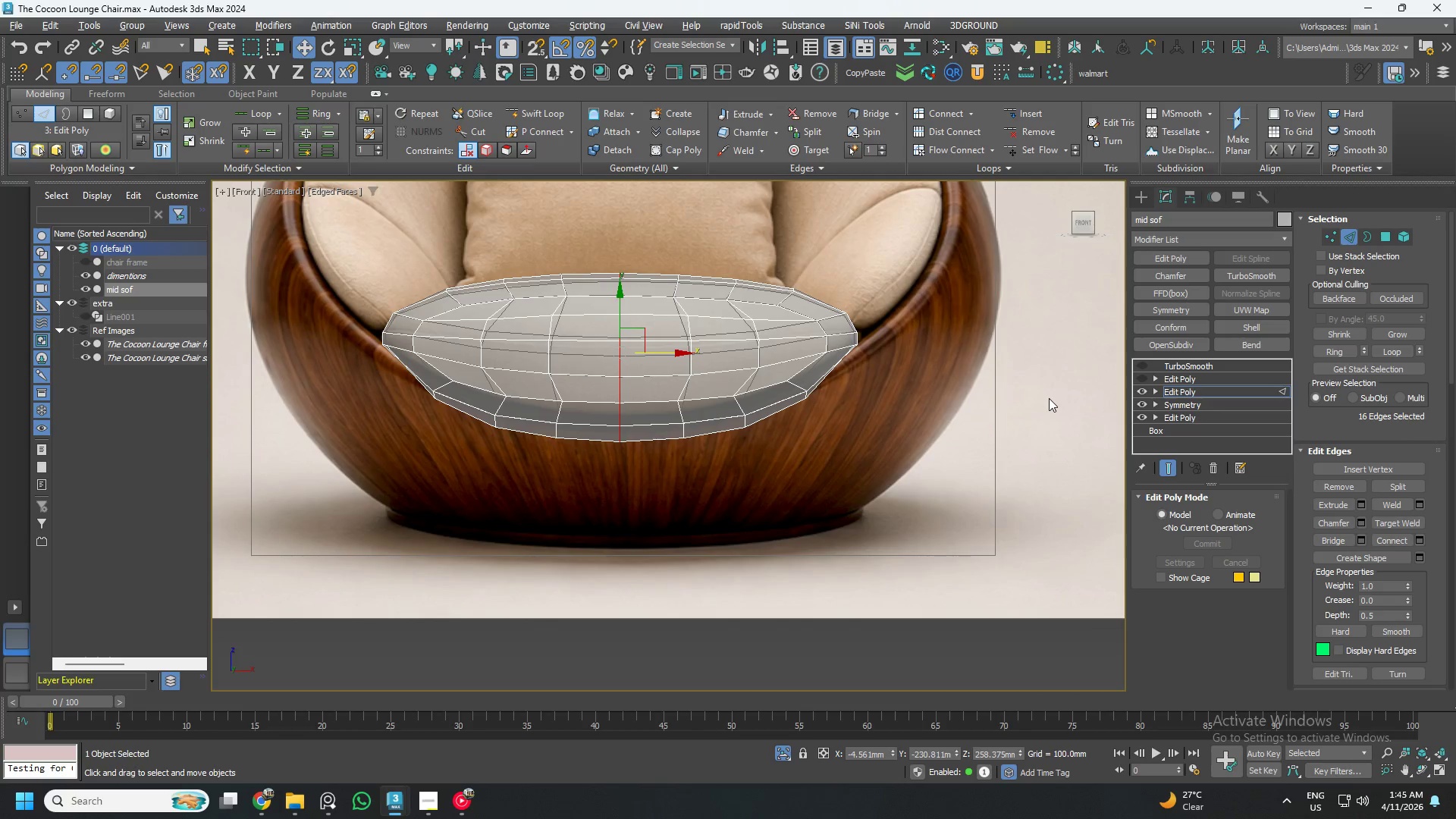 
hold_key(key=AltLeft, duration=1.51)
 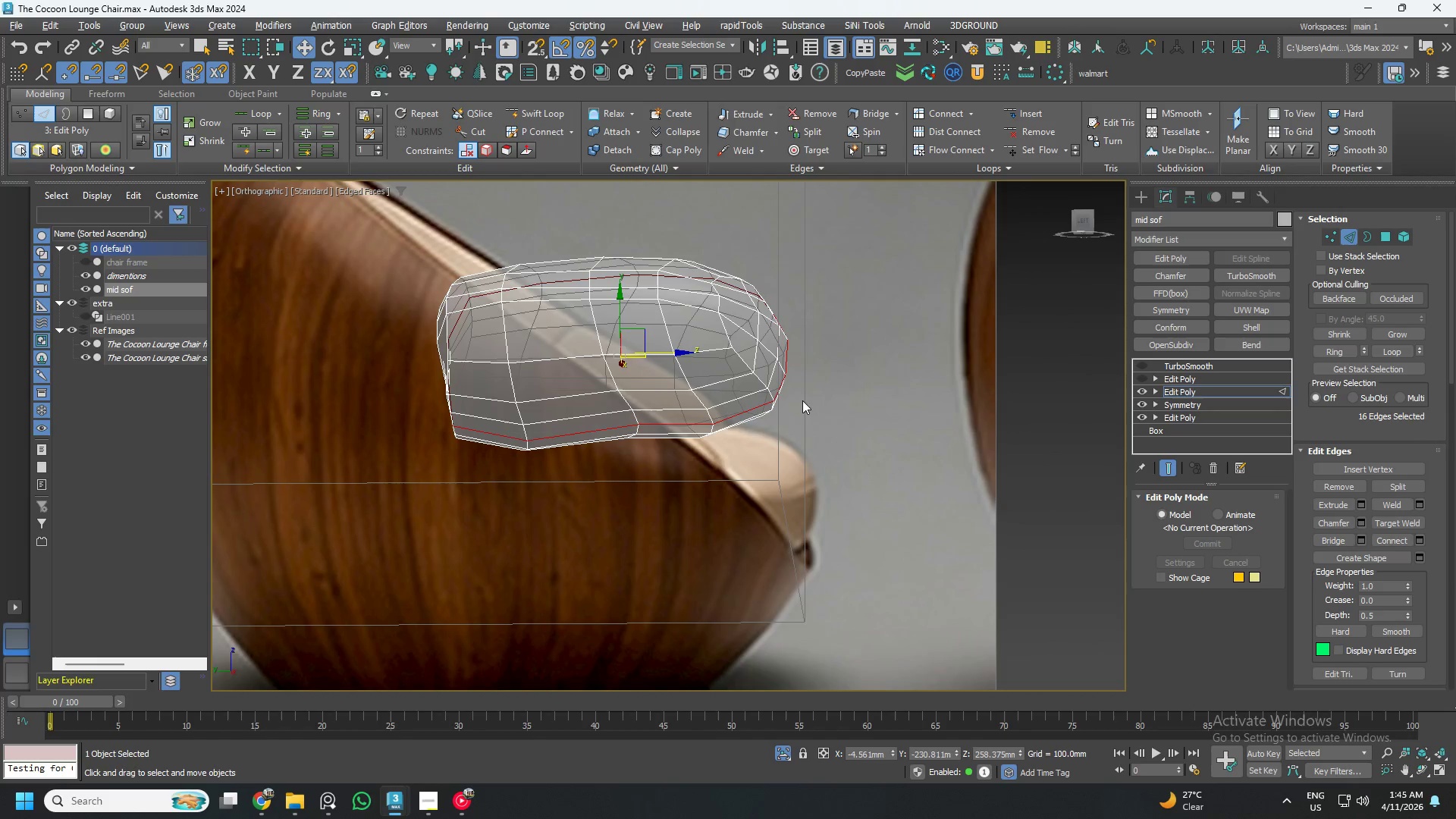 
hold_key(key=AltLeft, duration=0.5)
 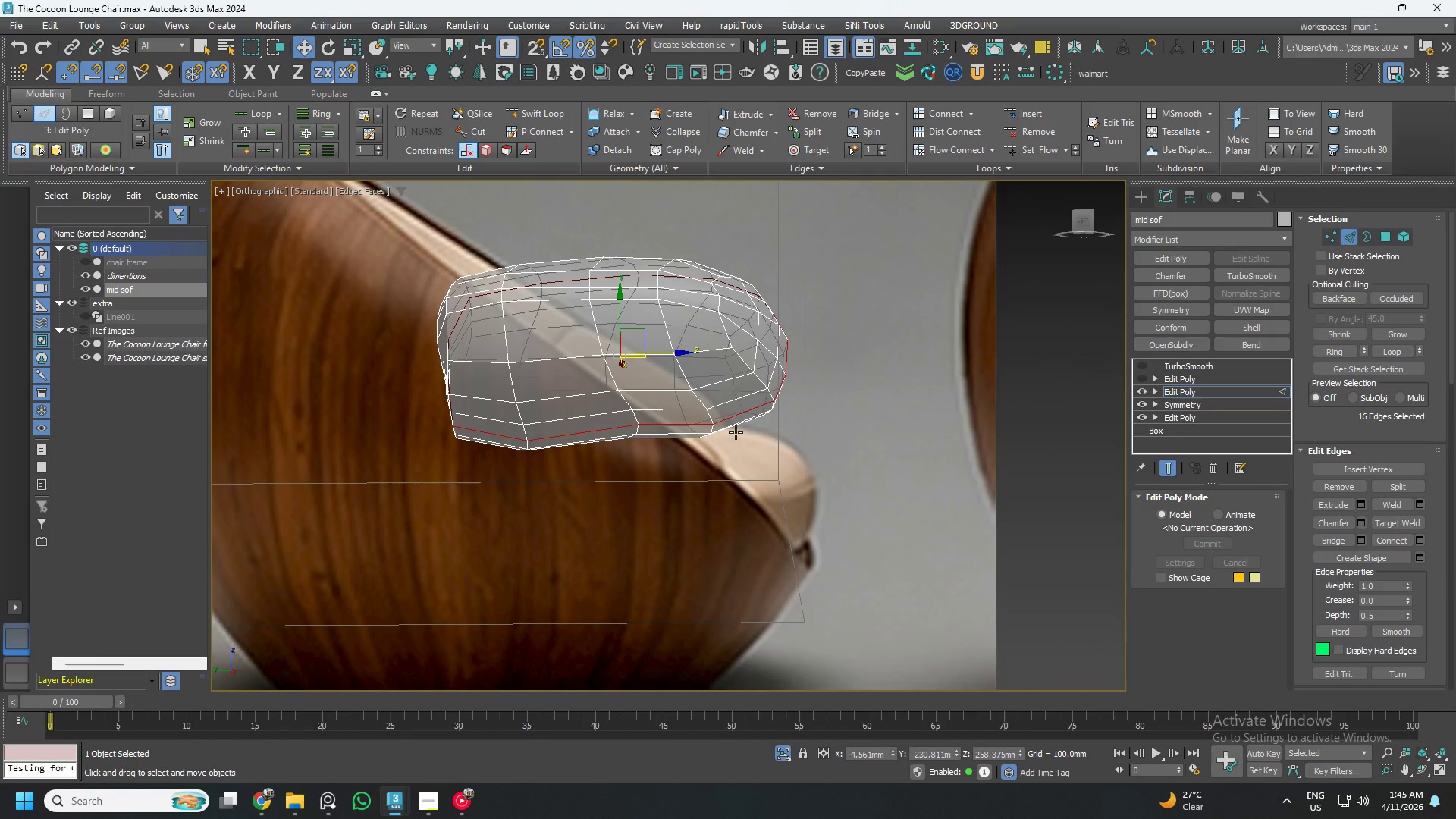 
hold_key(key=AltLeft, duration=1.5)
 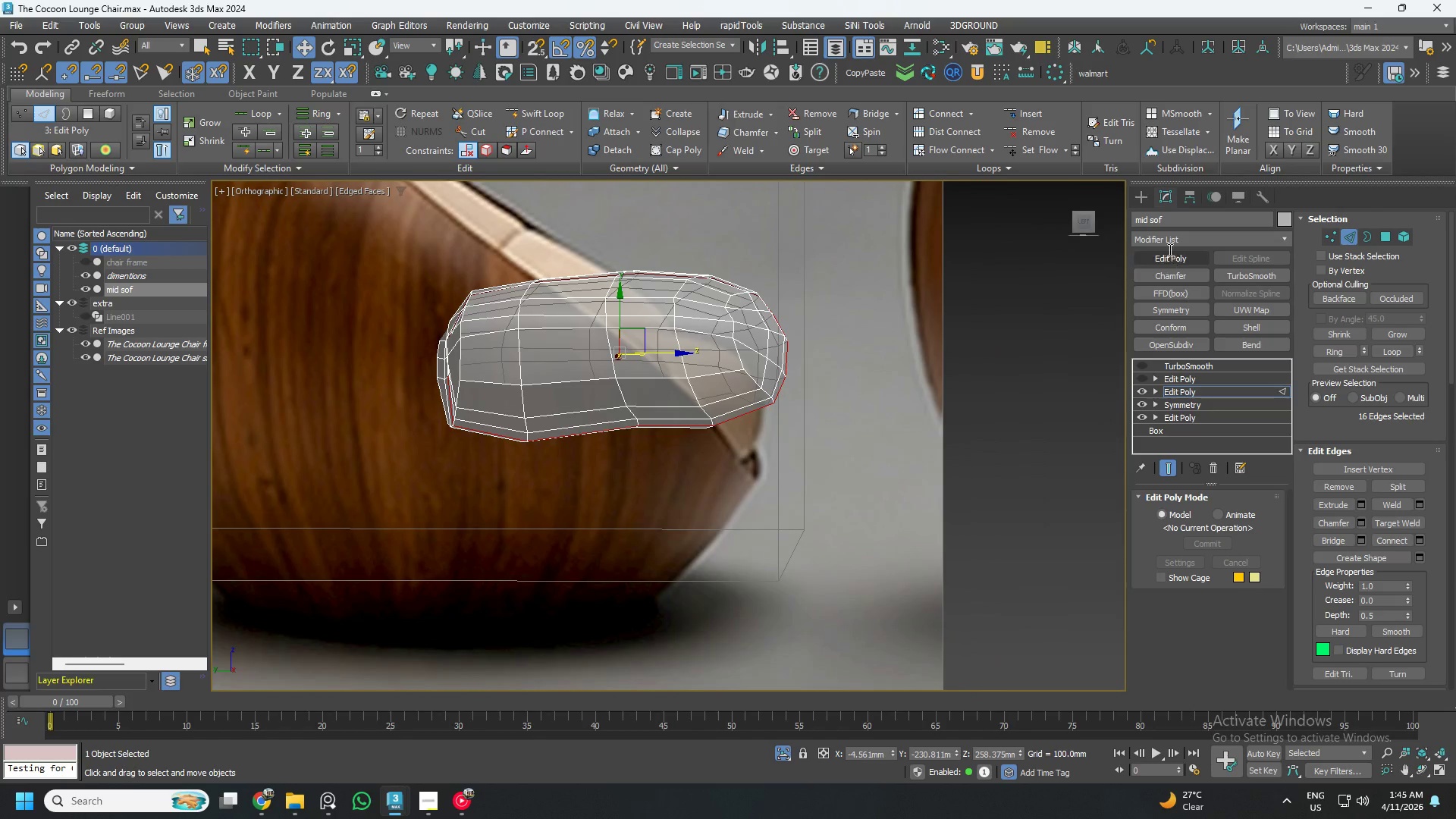 
hold_key(key=AltLeft, duration=0.31)
 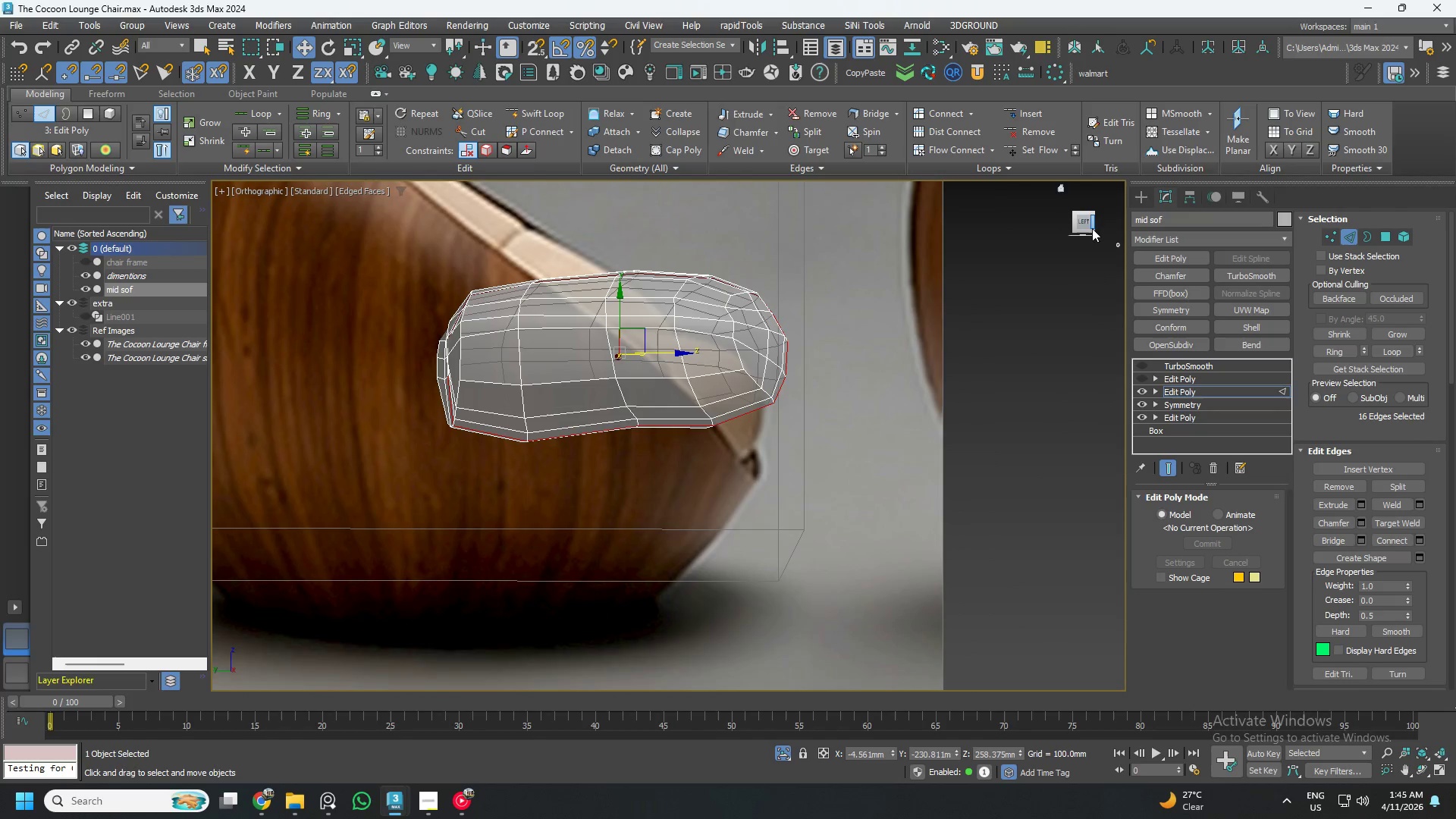 
left_click([1085, 224])
 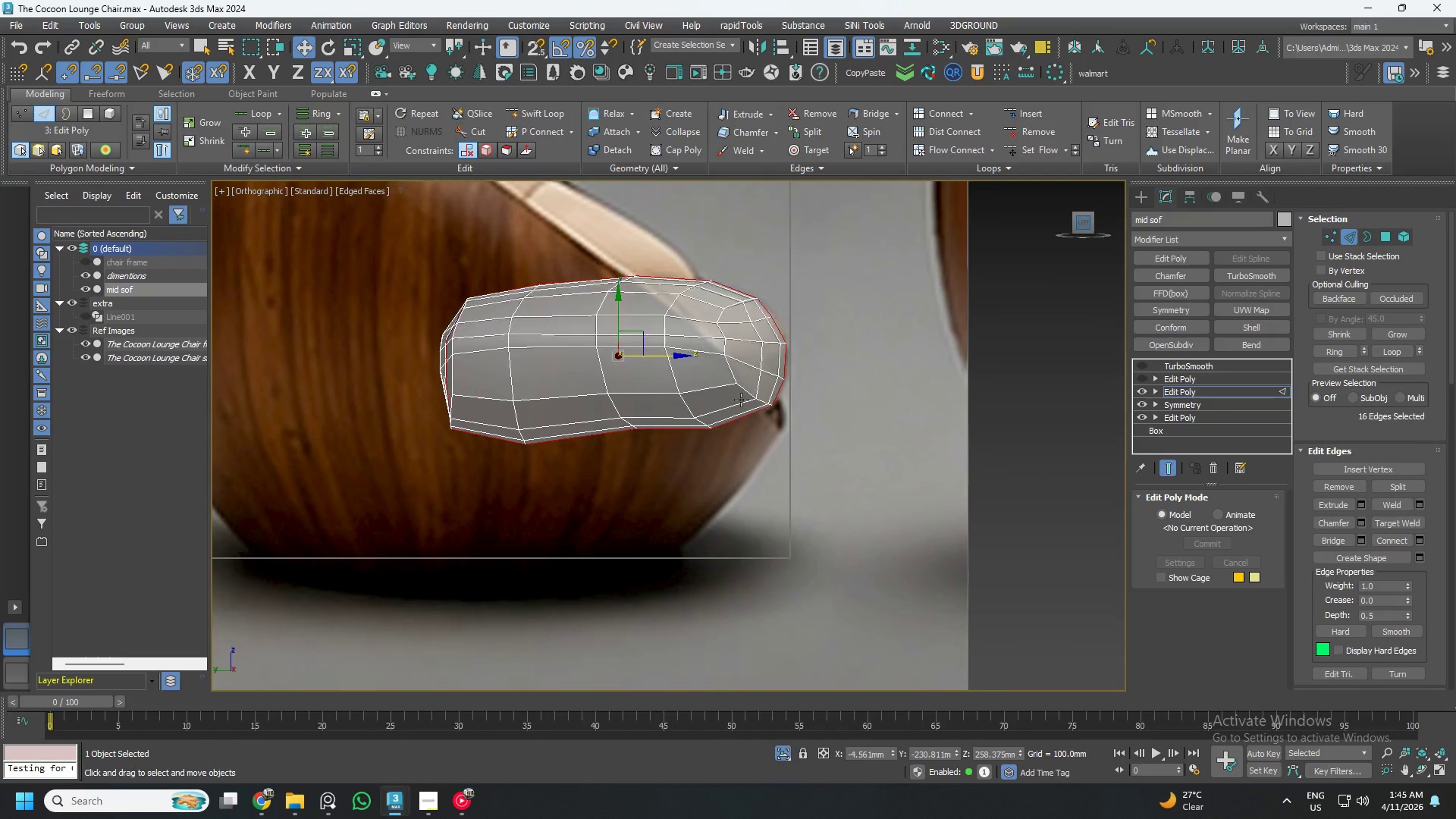 
key(1)
 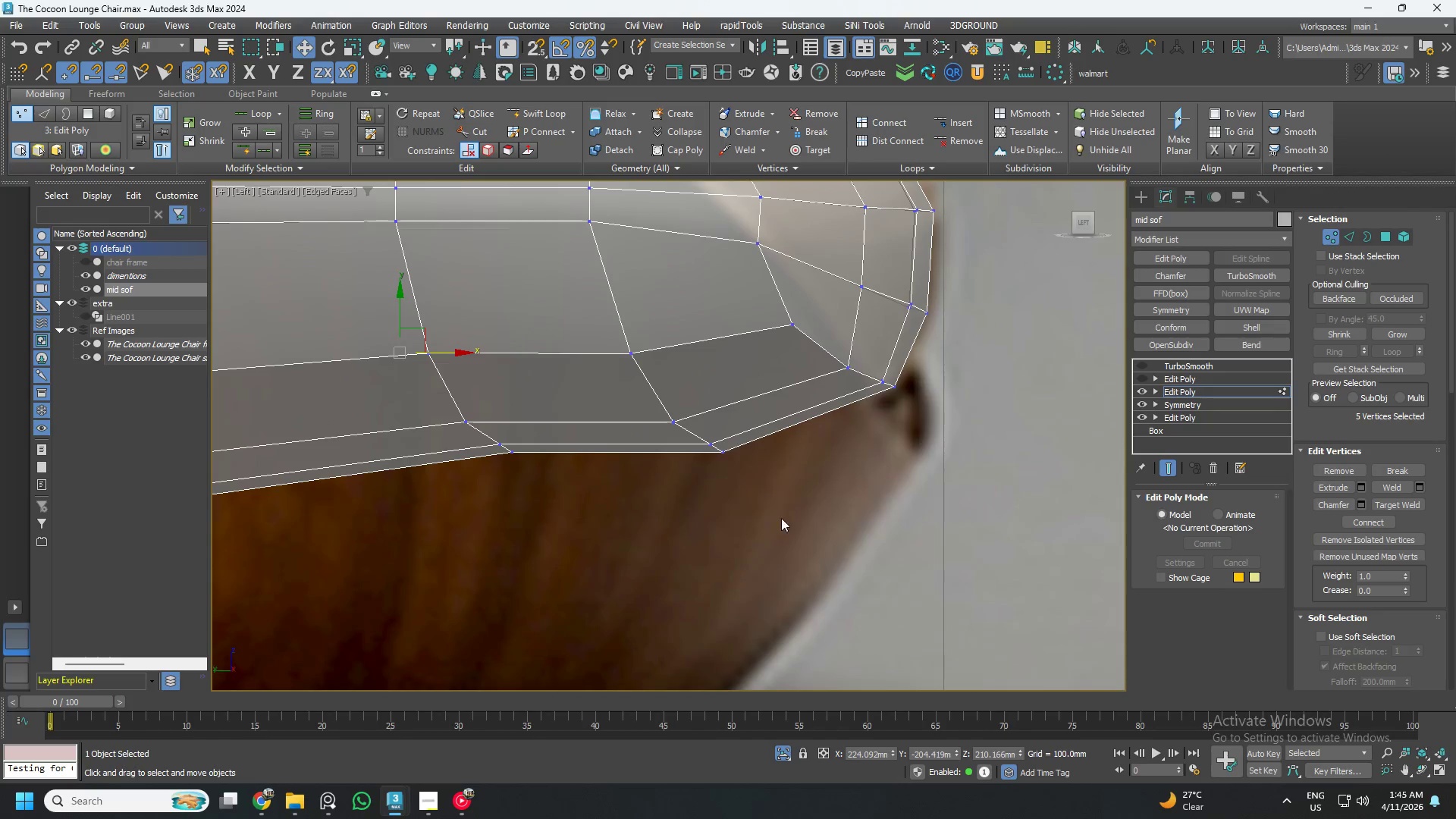 
scroll: coordinate [707, 420], scroll_direction: up, amount: 3.0
 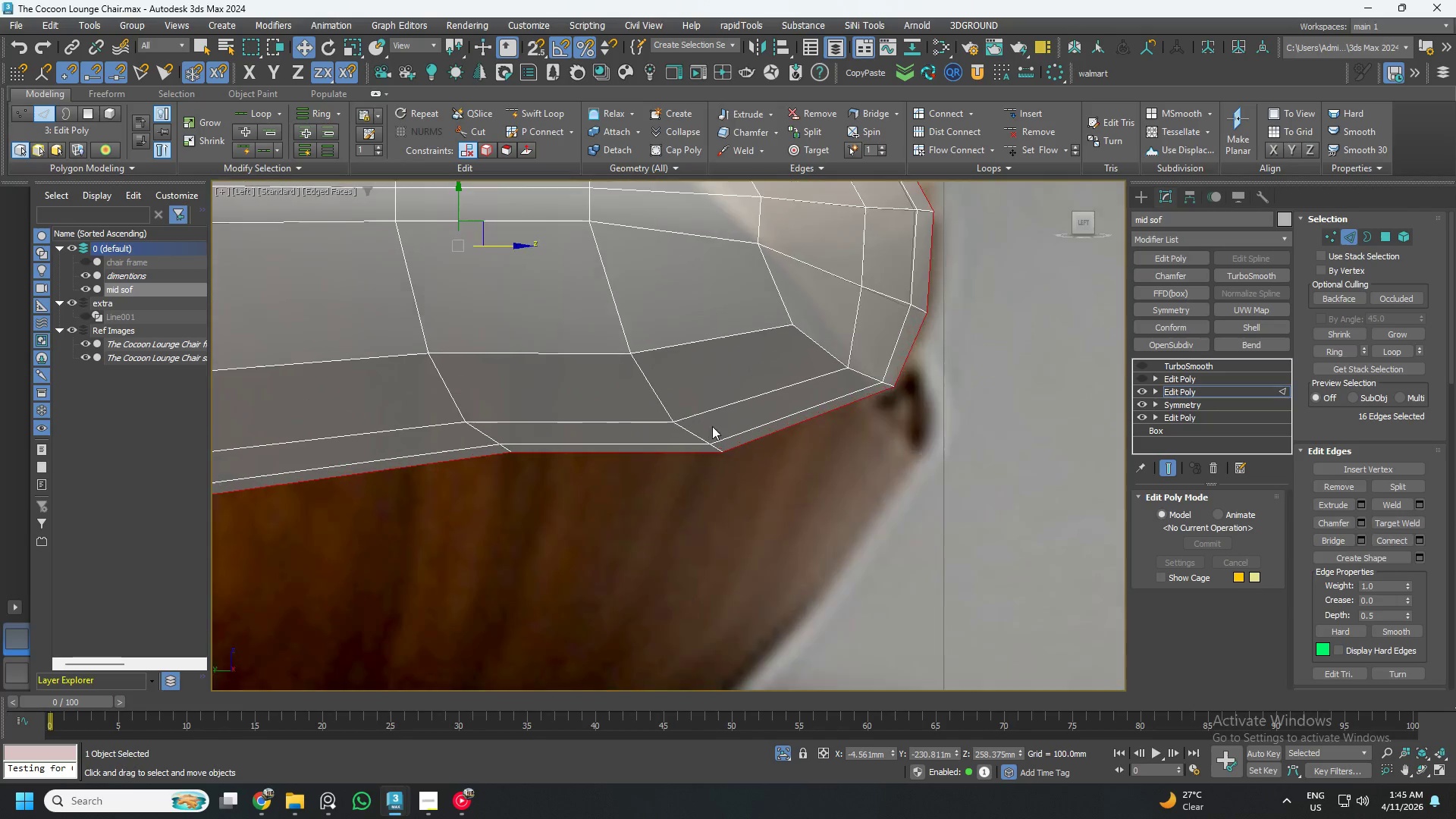 
left_click_drag(start_coordinate=[790, 532], to_coordinate=[591, 389])
 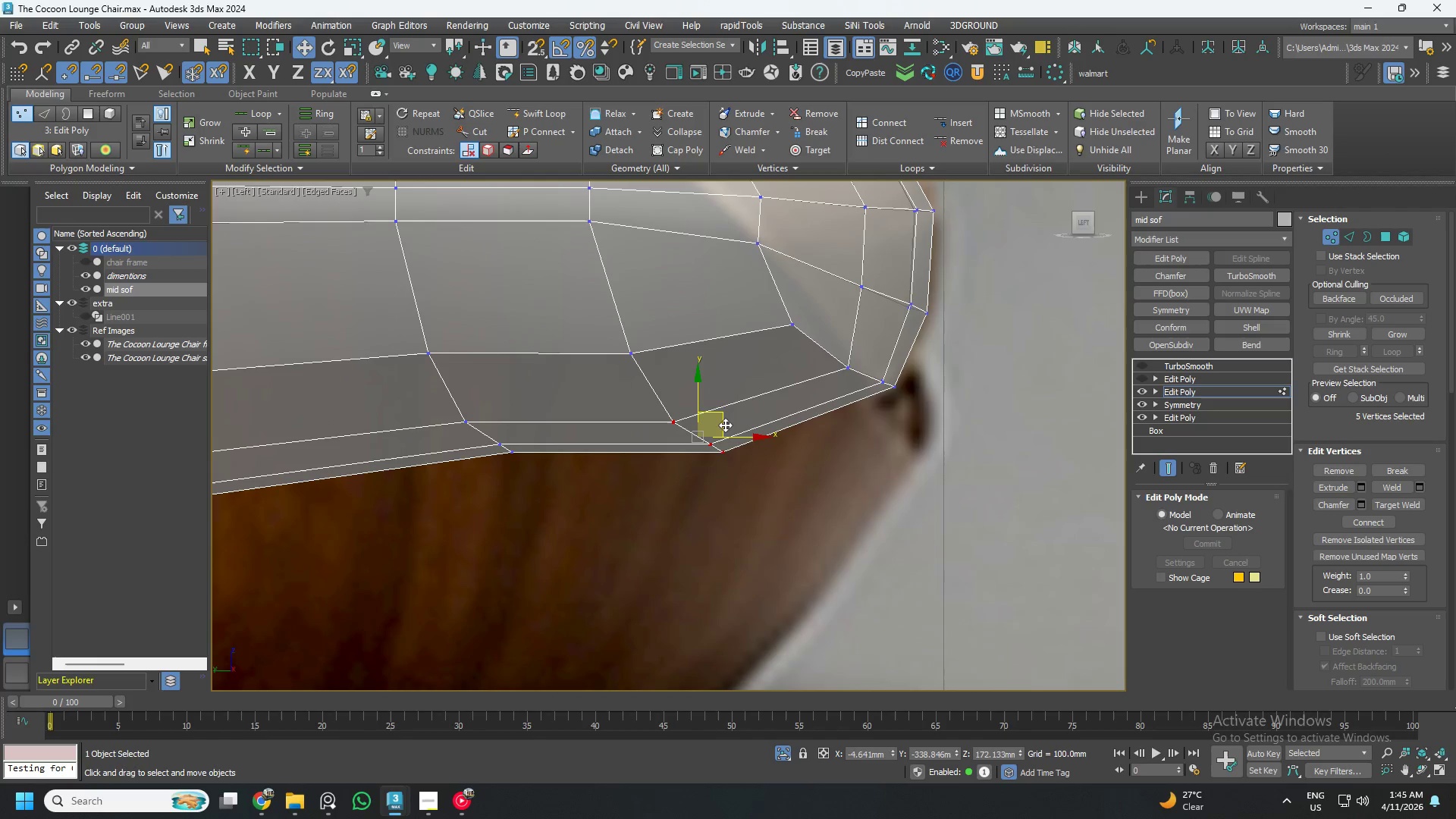 
left_click_drag(start_coordinate=[723, 424], to_coordinate=[696, 394])
 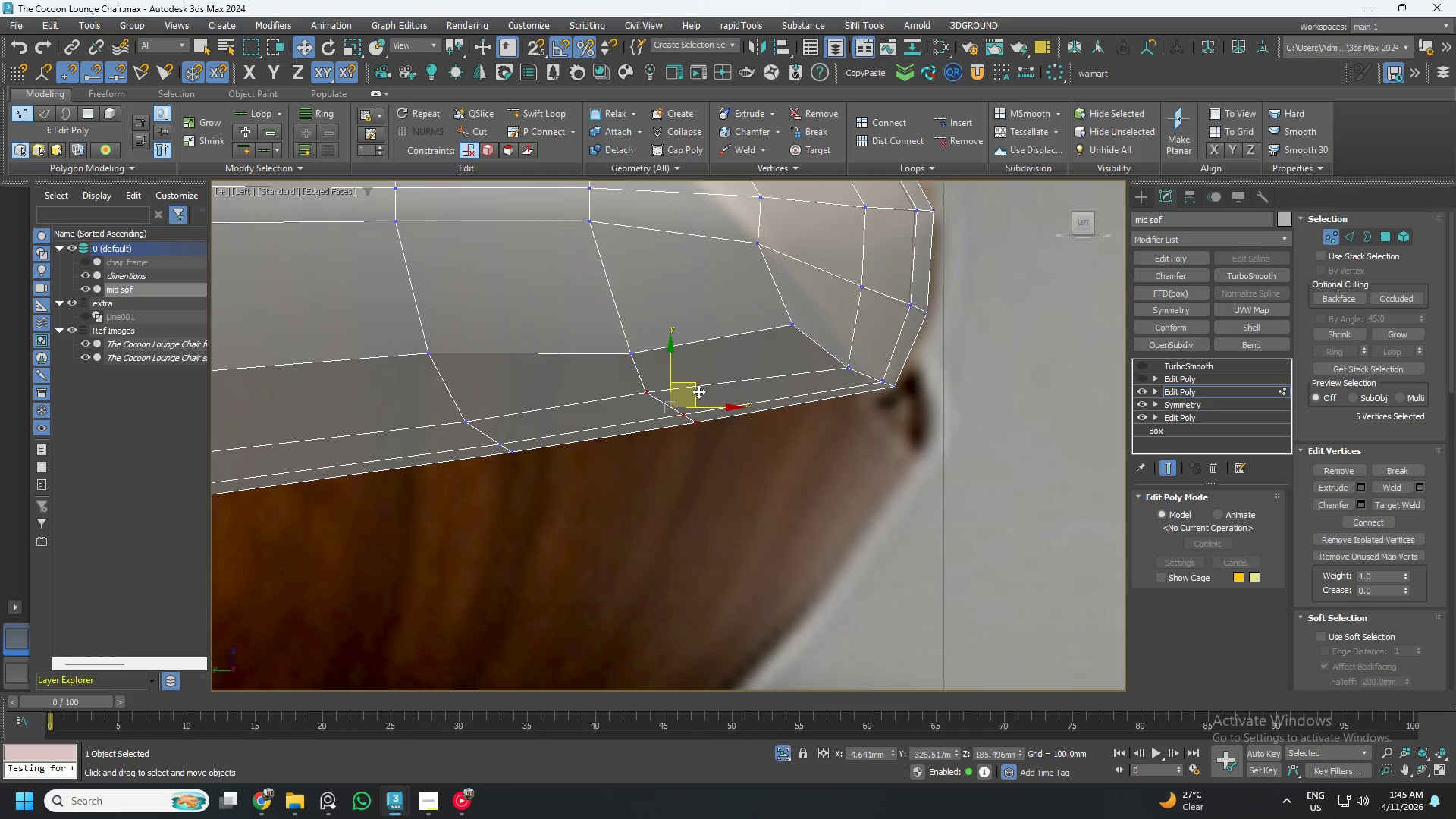 
scroll: coordinate [698, 391], scroll_direction: down, amount: 3.0
 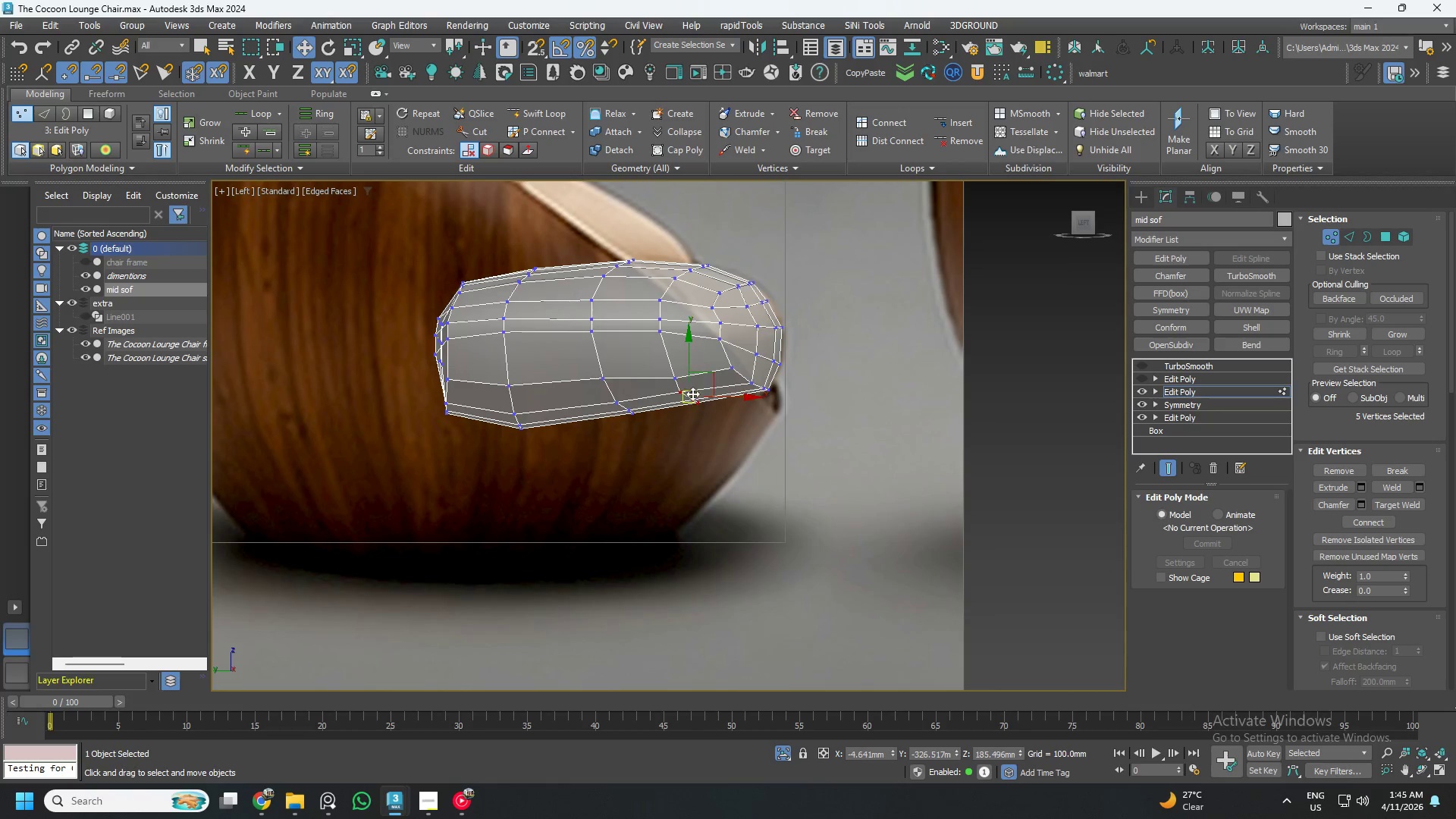 
left_click_drag(start_coordinate=[641, 342], to_coordinate=[700, 394])
 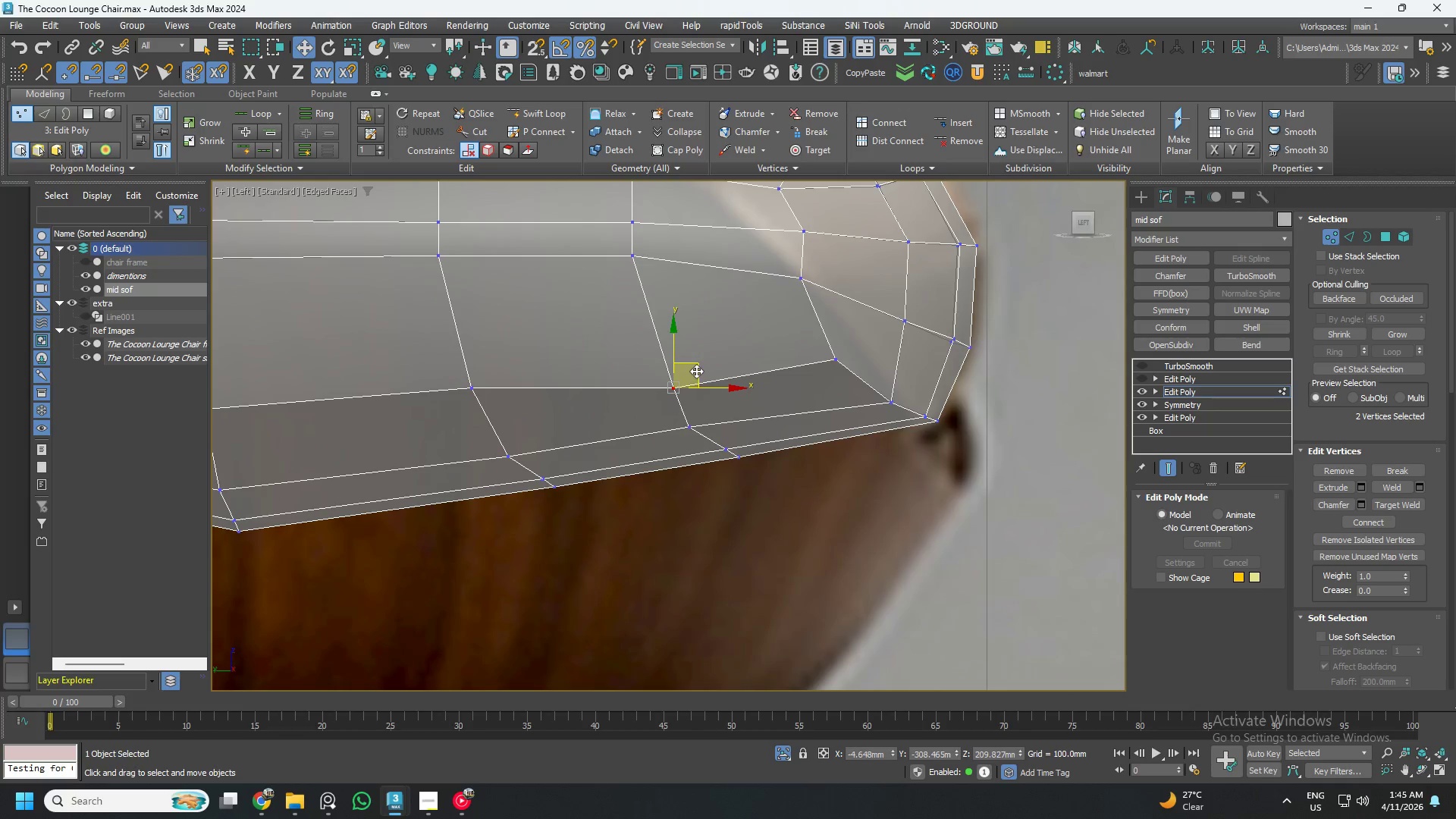 
scroll: coordinate [675, 372], scroll_direction: up, amount: 3.0
 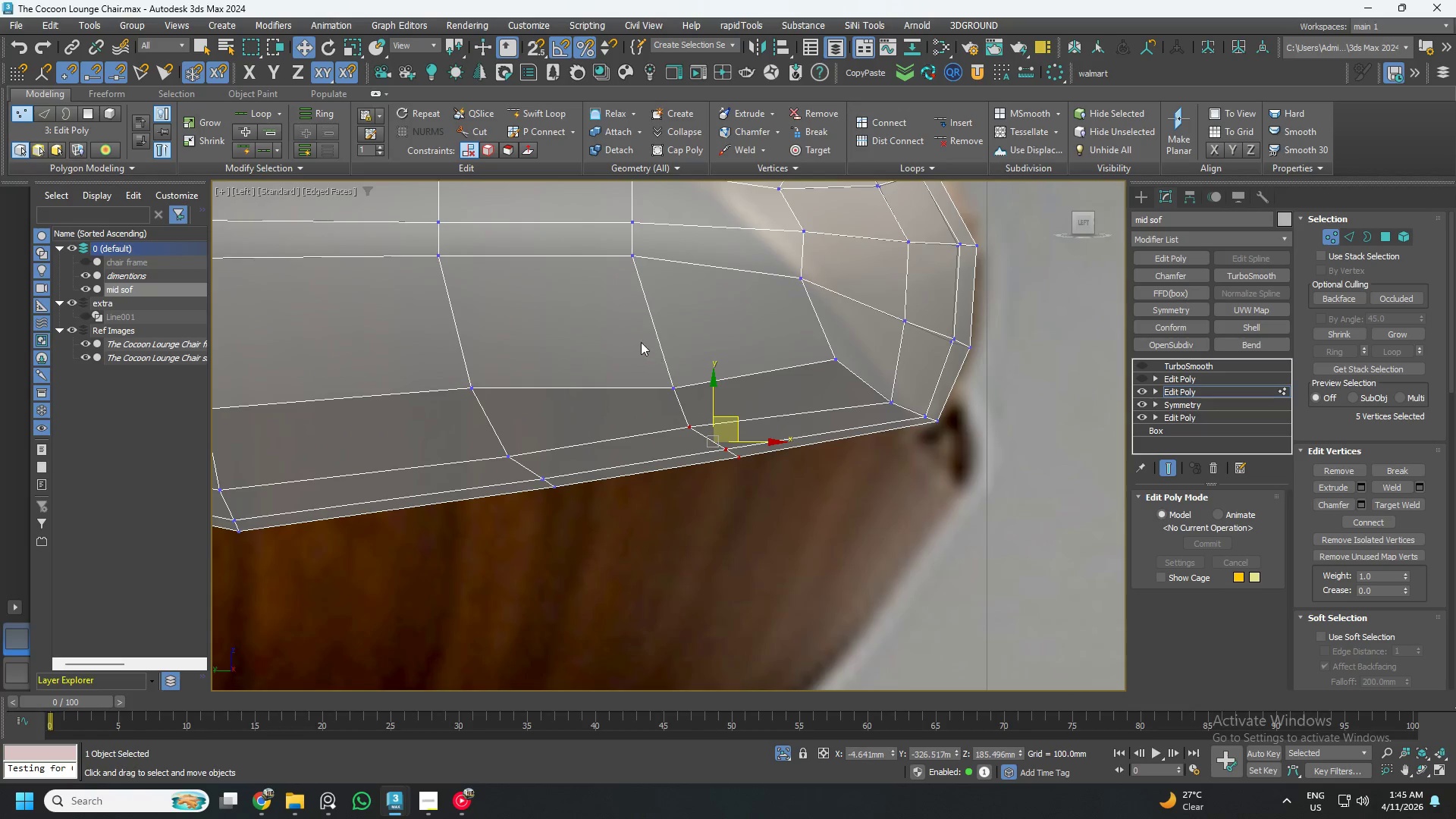 
left_click_drag(start_coordinate=[696, 371], to_coordinate=[687, 359])
 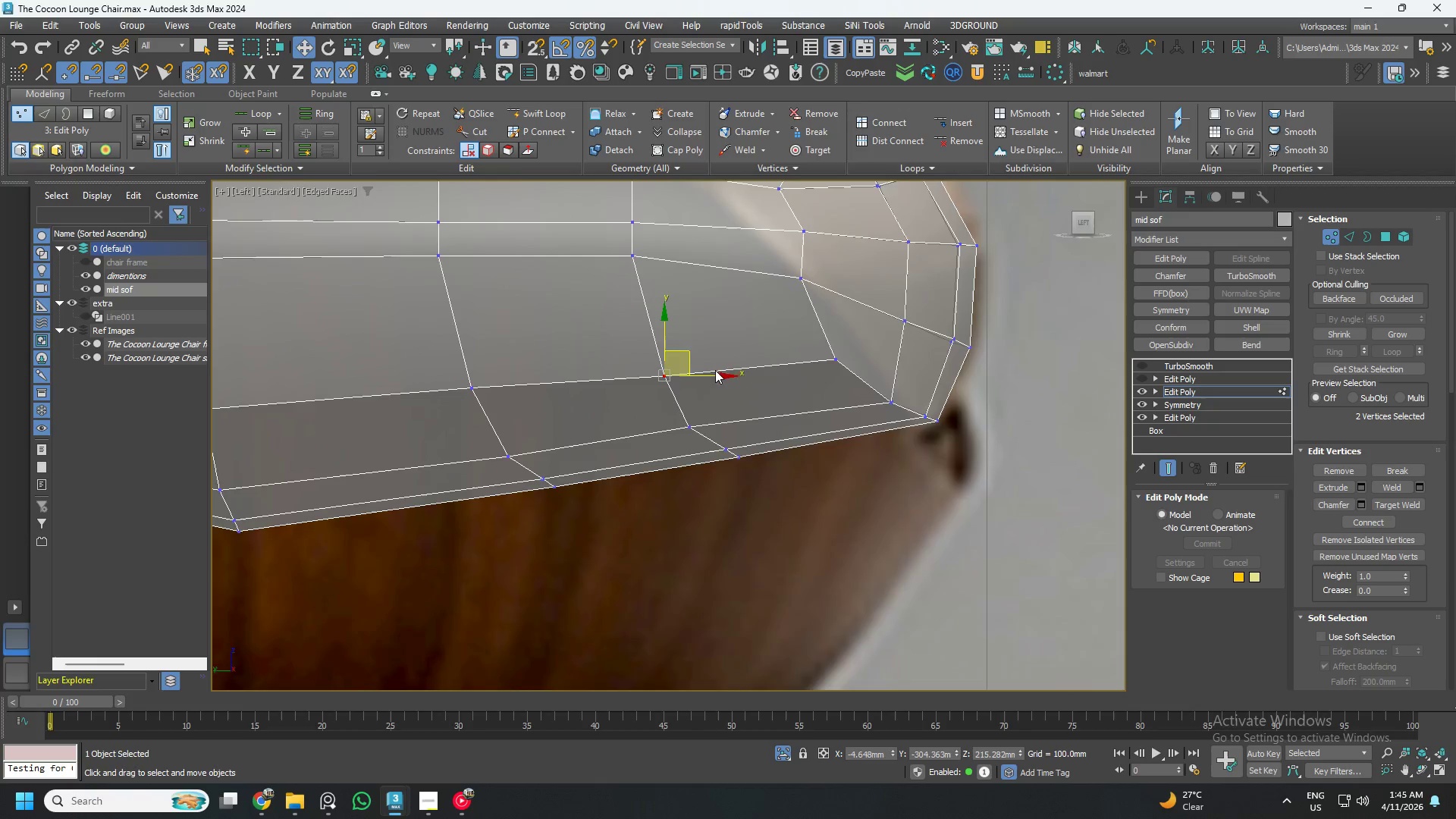 
scroll: coordinate [713, 414], scroll_direction: down, amount: 1.0
 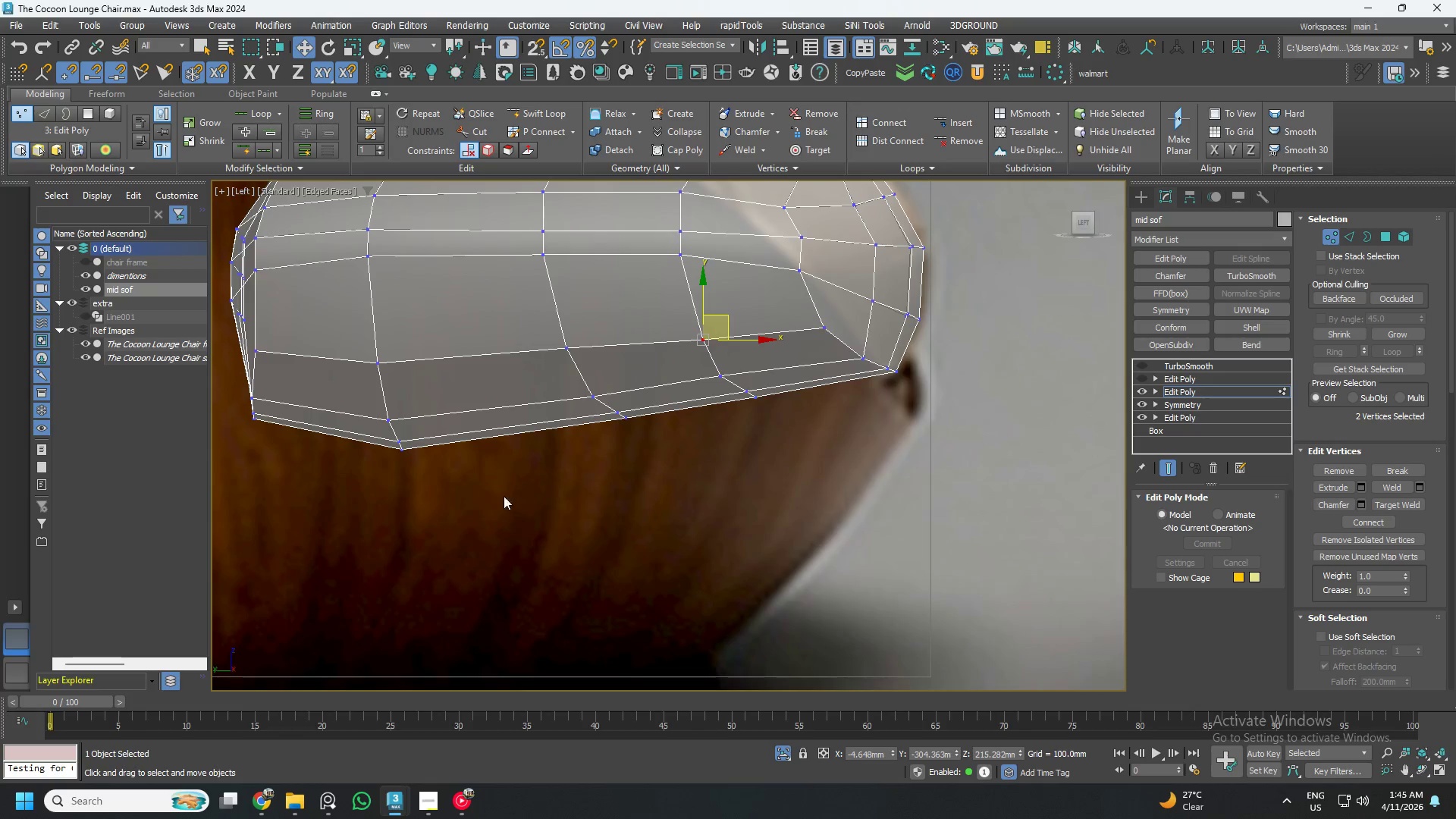 
left_click_drag(start_coordinate=[462, 510], to_coordinate=[344, 318])
 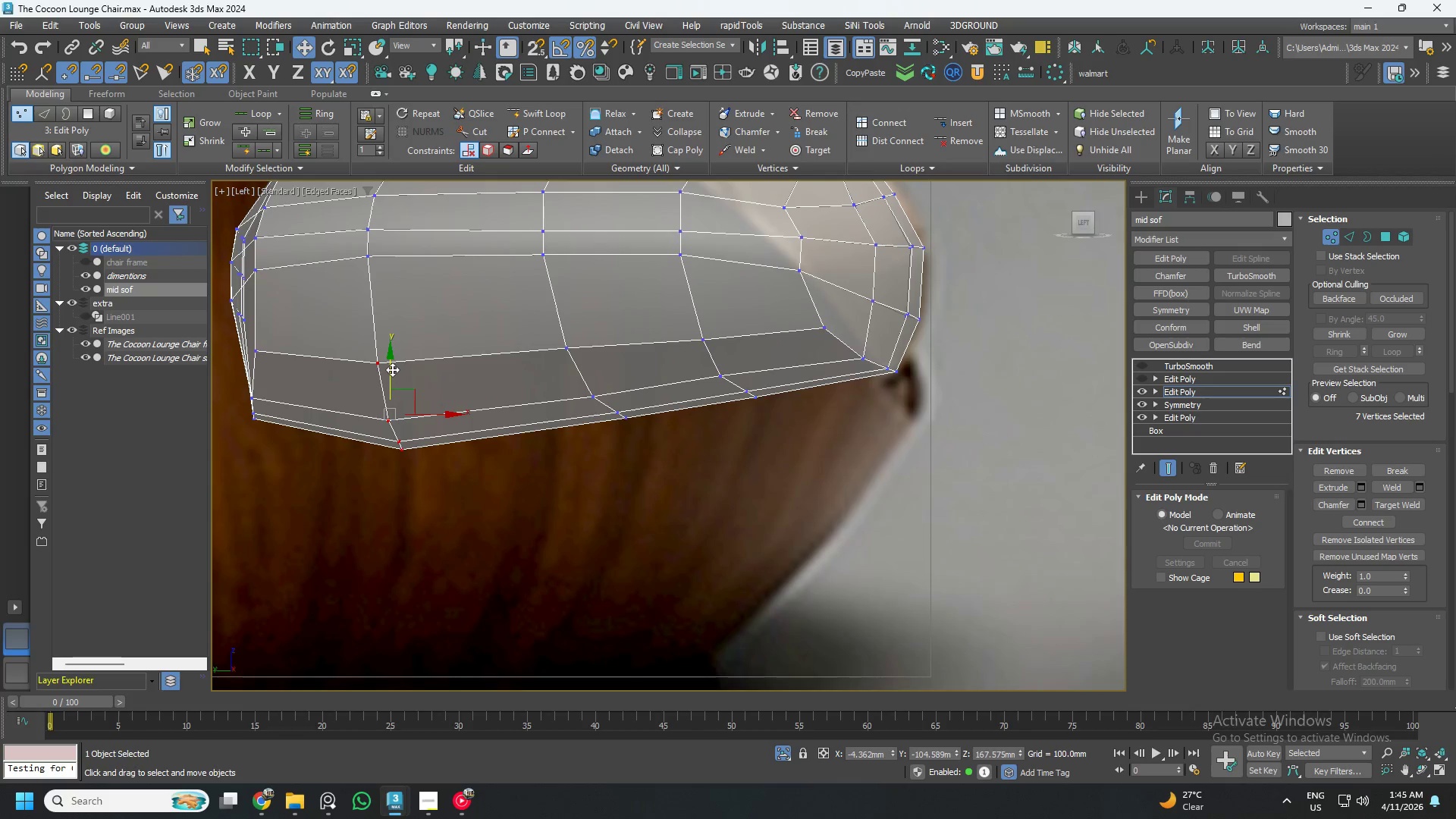 
left_click_drag(start_coordinate=[390, 366], to_coordinate=[384, 339])
 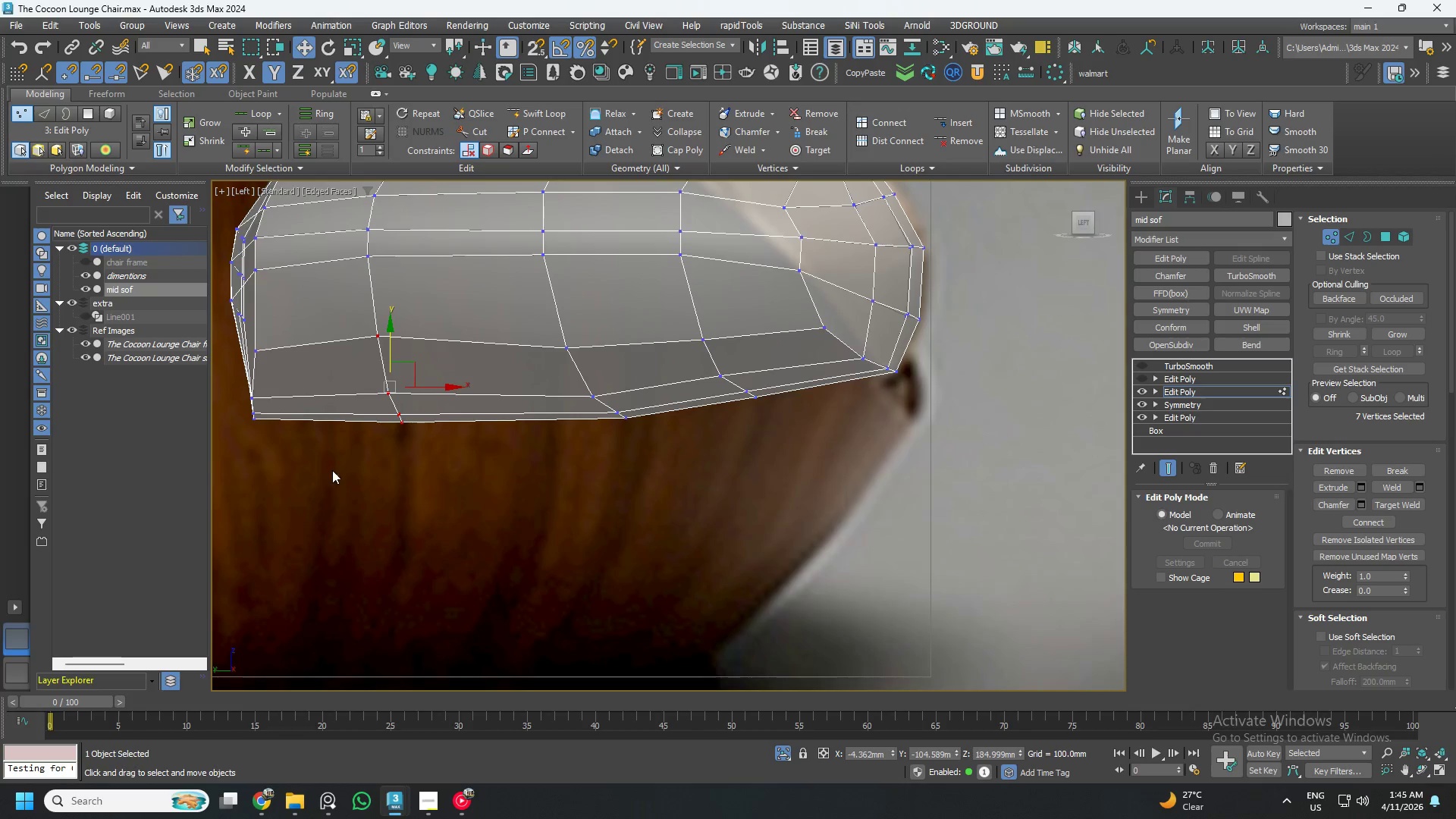 
left_click_drag(start_coordinate=[332, 473], to_coordinate=[215, 339])
 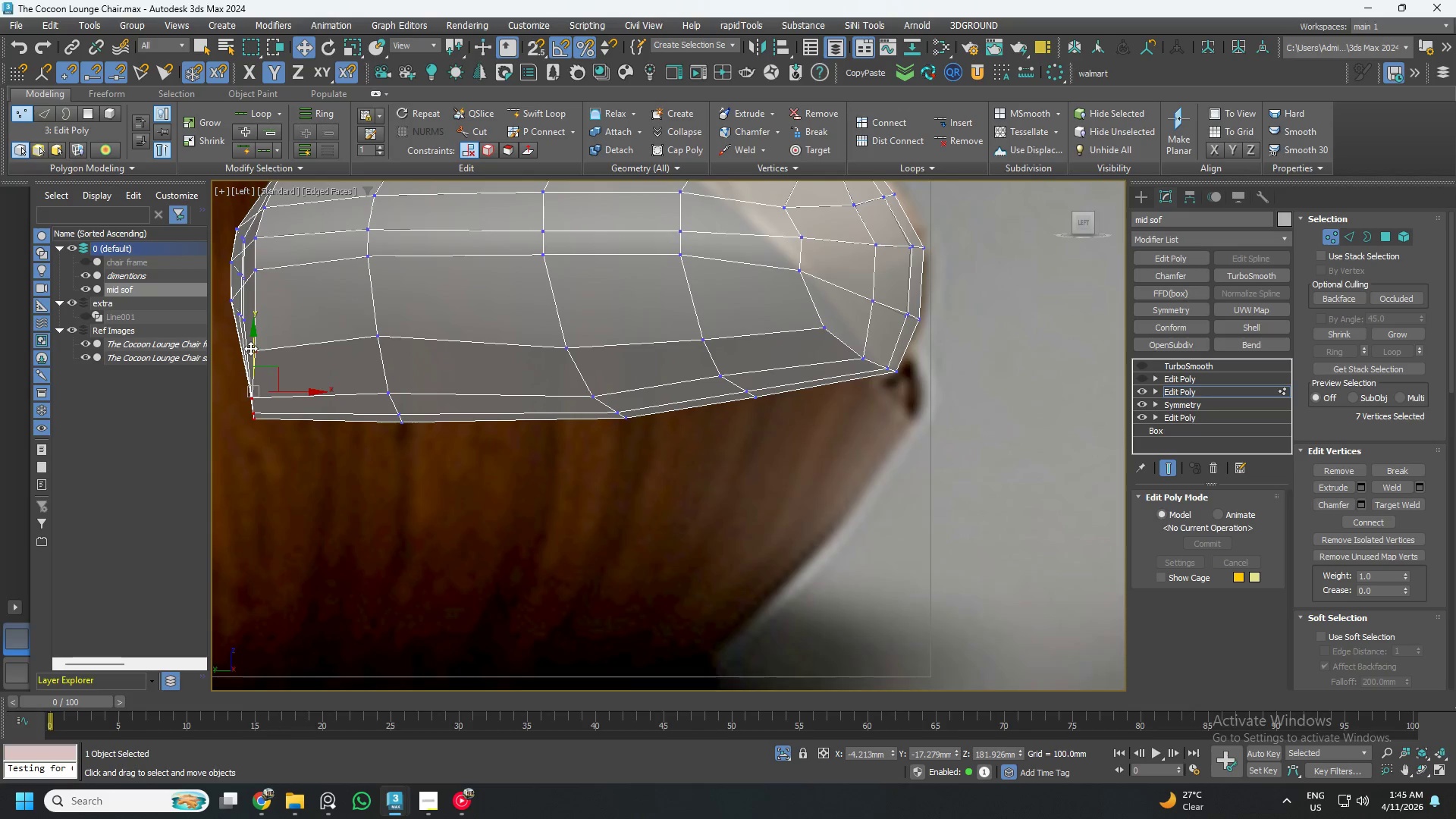 
left_click_drag(start_coordinate=[250, 348], to_coordinate=[246, 338])
 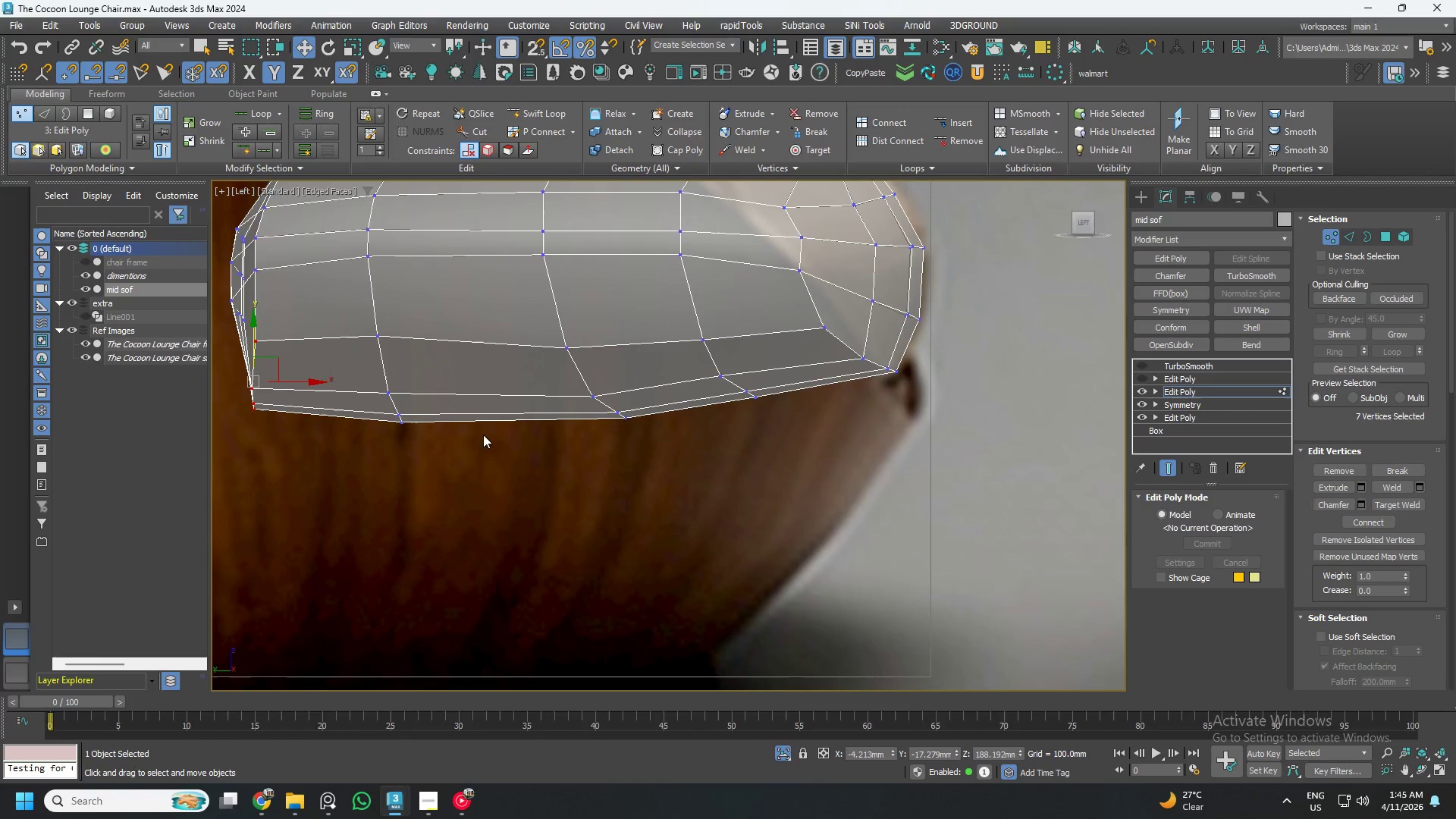 
scroll: coordinate [527, 424], scroll_direction: down, amount: 2.0
 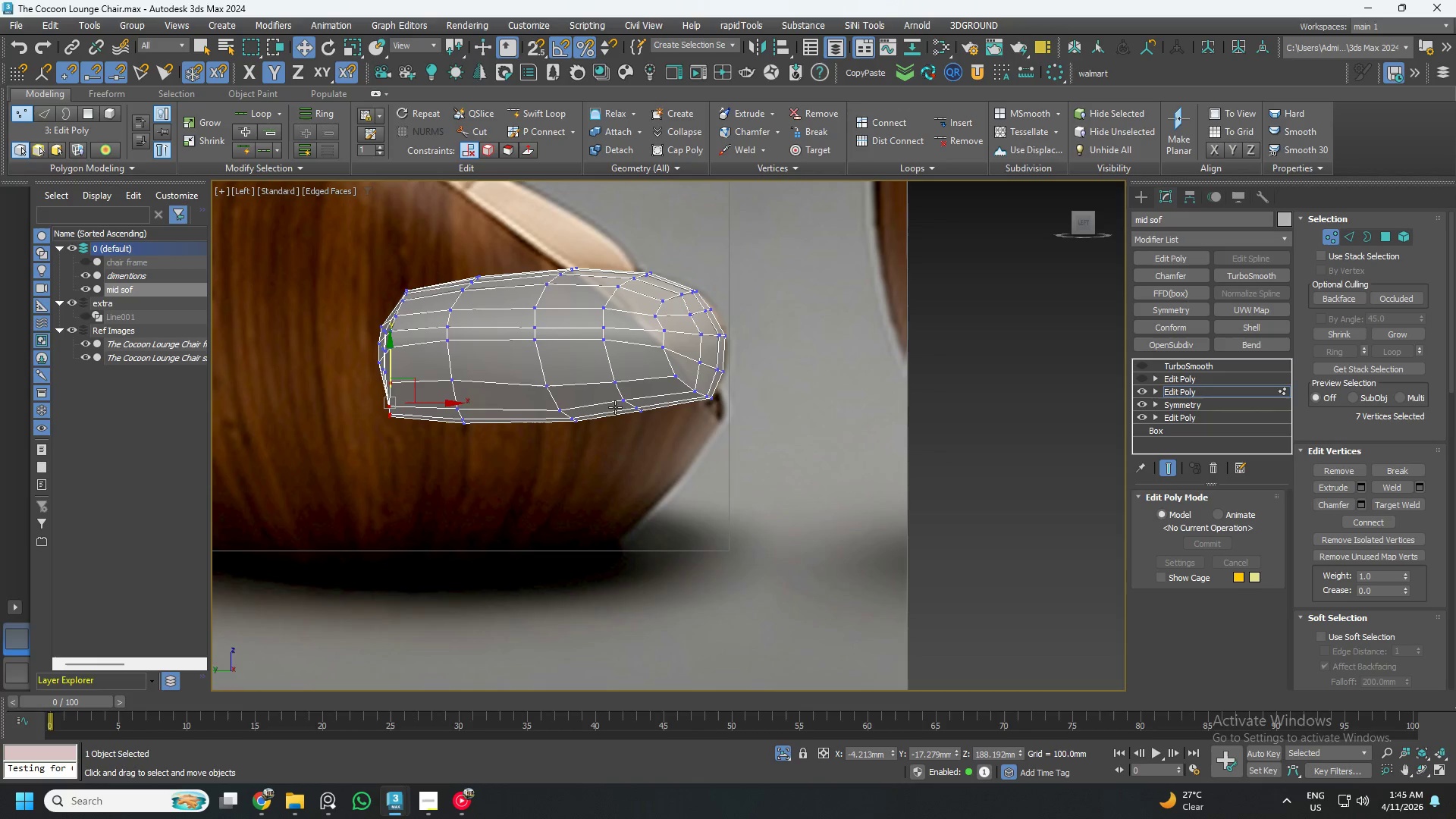 
scroll: coordinate [611, 401], scroll_direction: up, amount: 1.0
 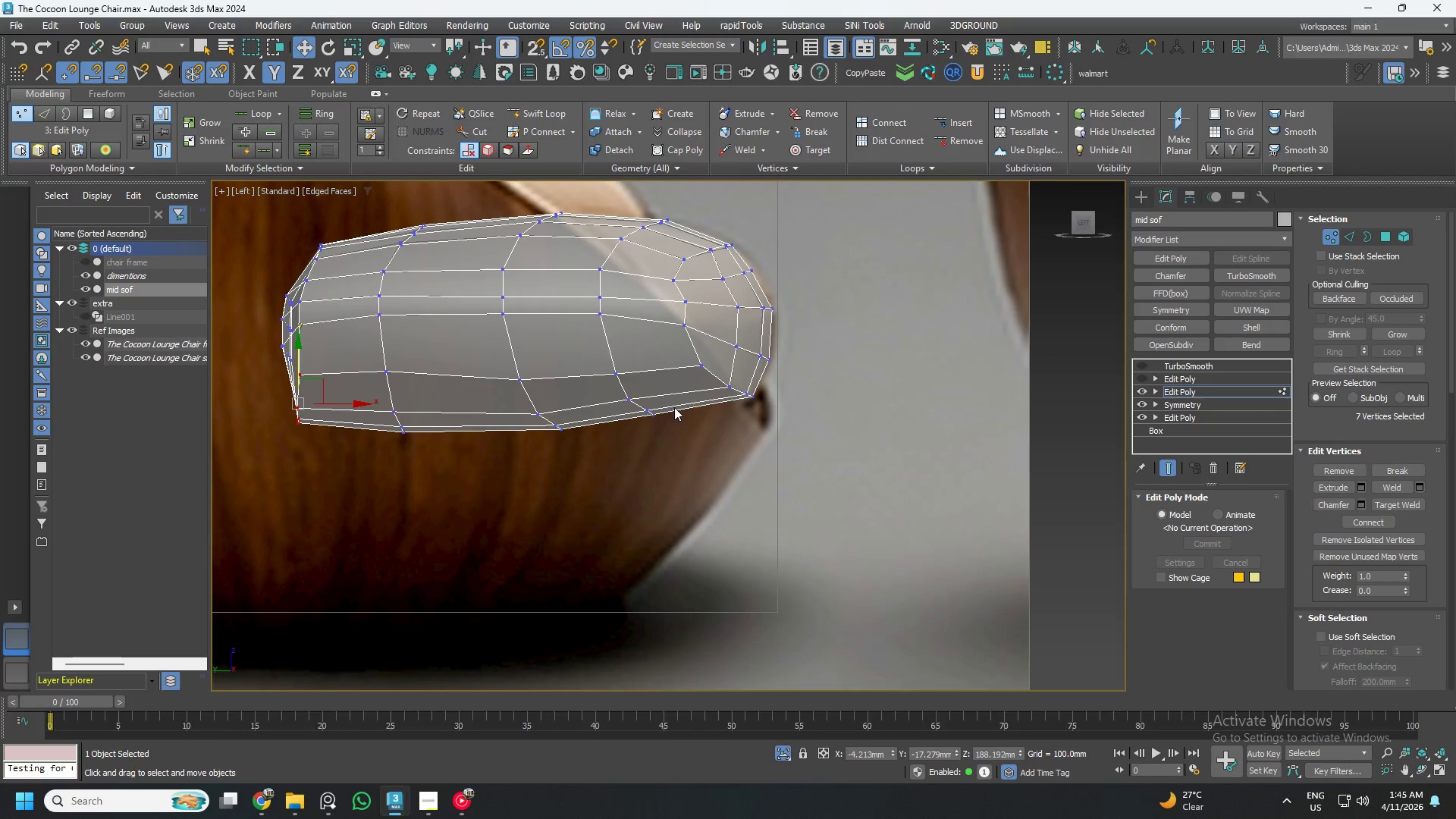 
left_click_drag(start_coordinate=[565, 314], to_coordinate=[682, 441])
 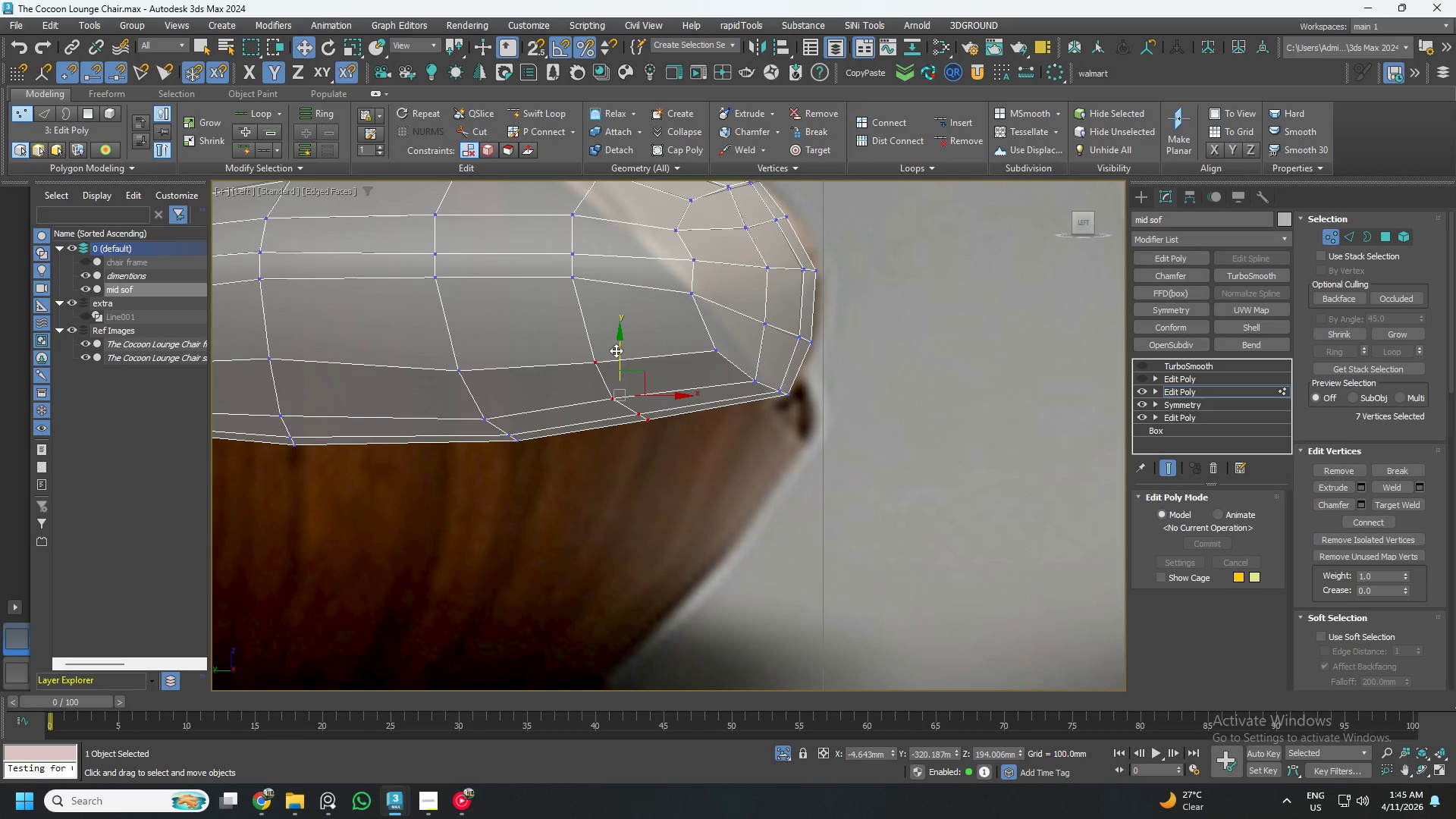 
scroll: coordinate [667, 401], scroll_direction: up, amount: 1.0
 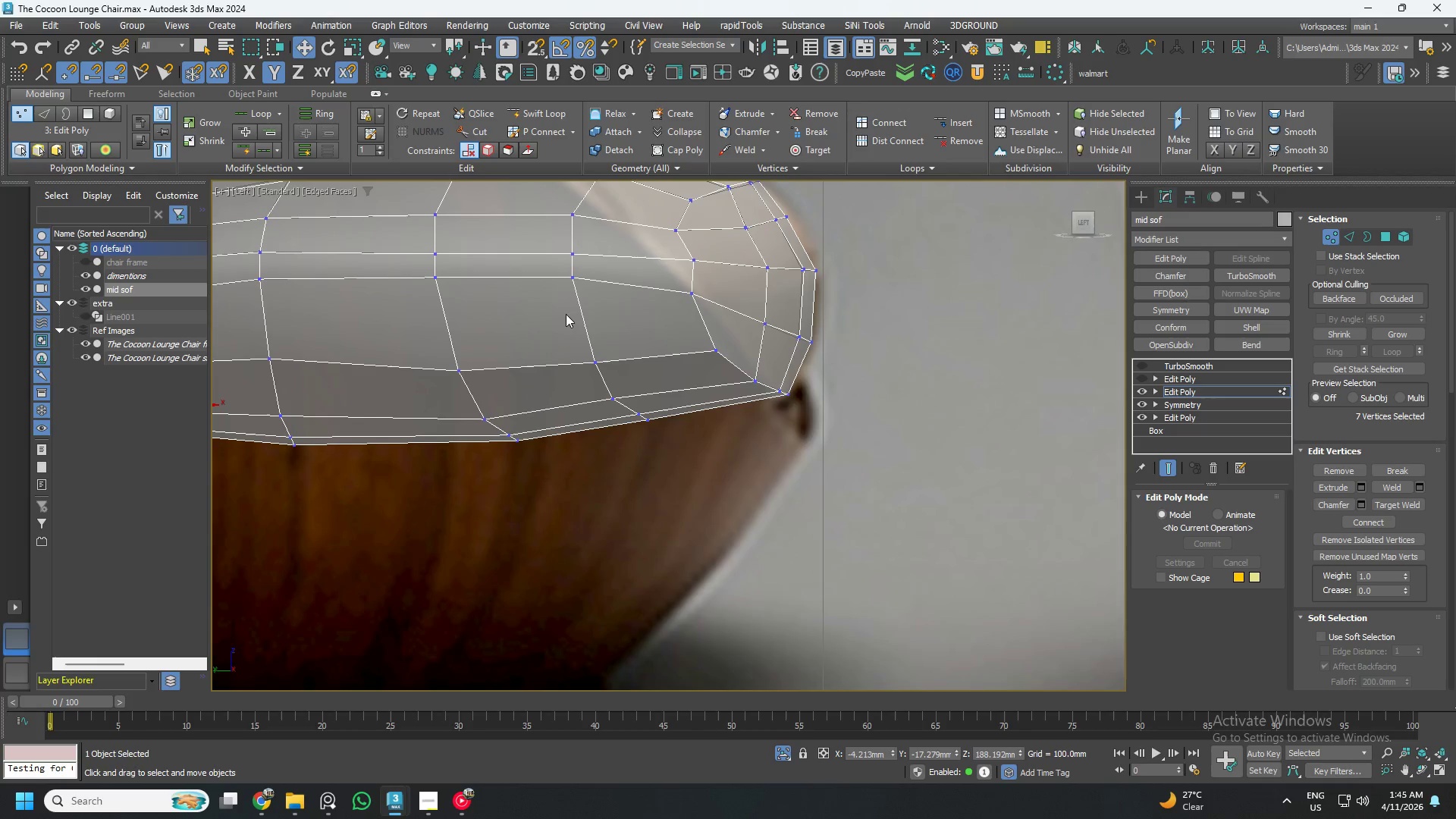 
left_click_drag(start_coordinate=[620, 352], to_coordinate=[624, 356])
 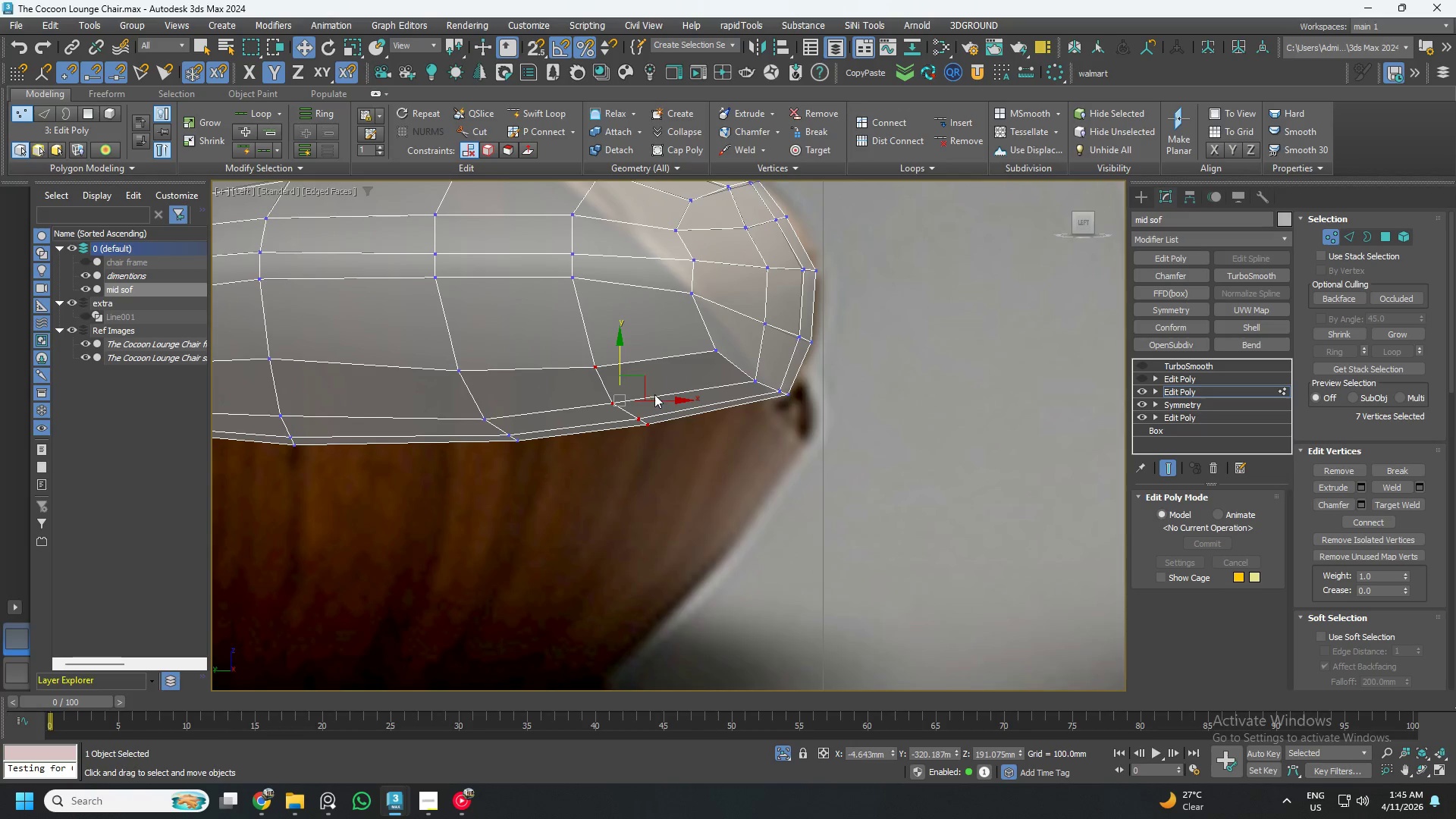 
left_click_drag(start_coordinate=[655, 396], to_coordinate=[661, 396])
 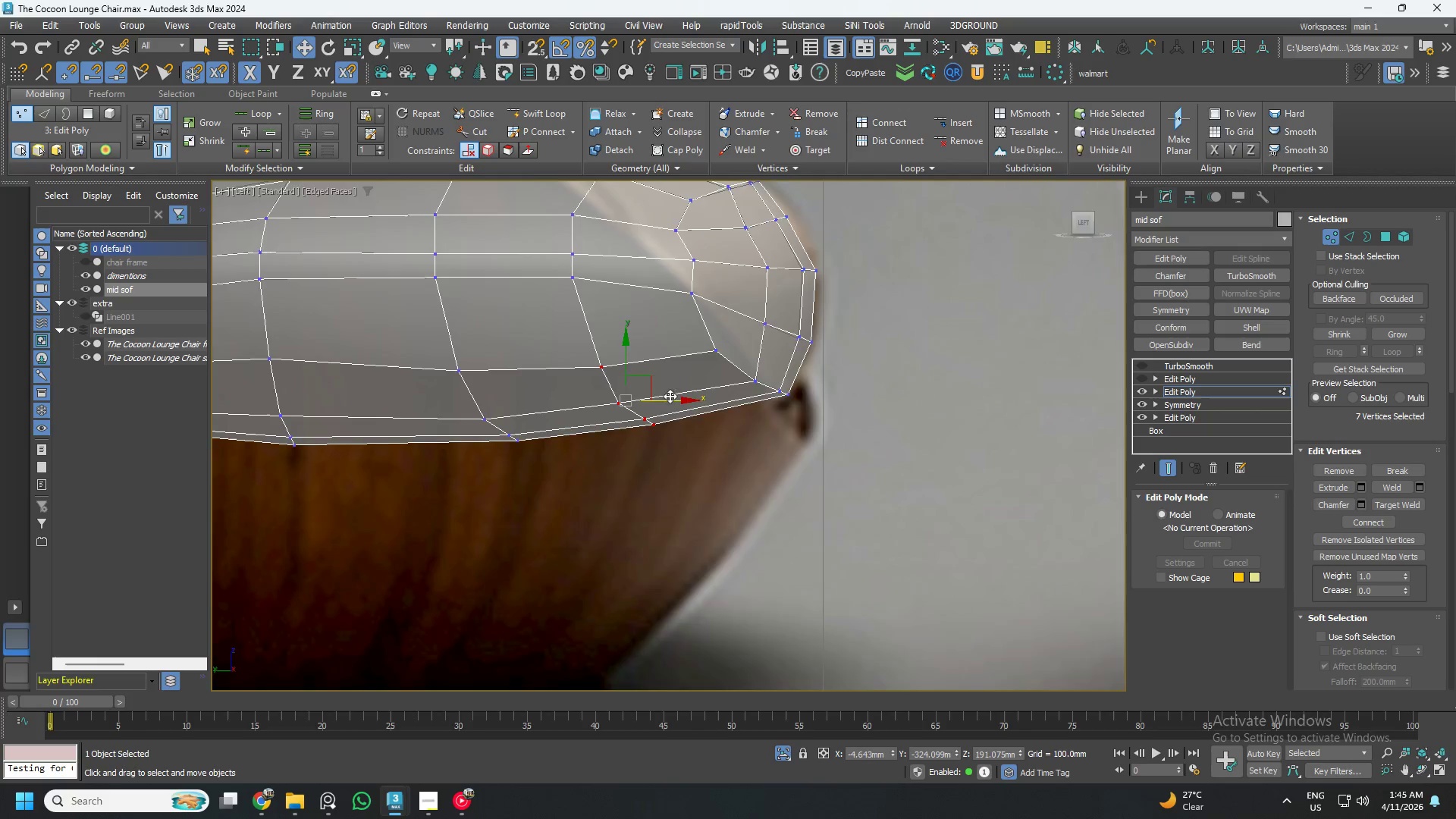 
hold_key(key=AltLeft, duration=1.55)
 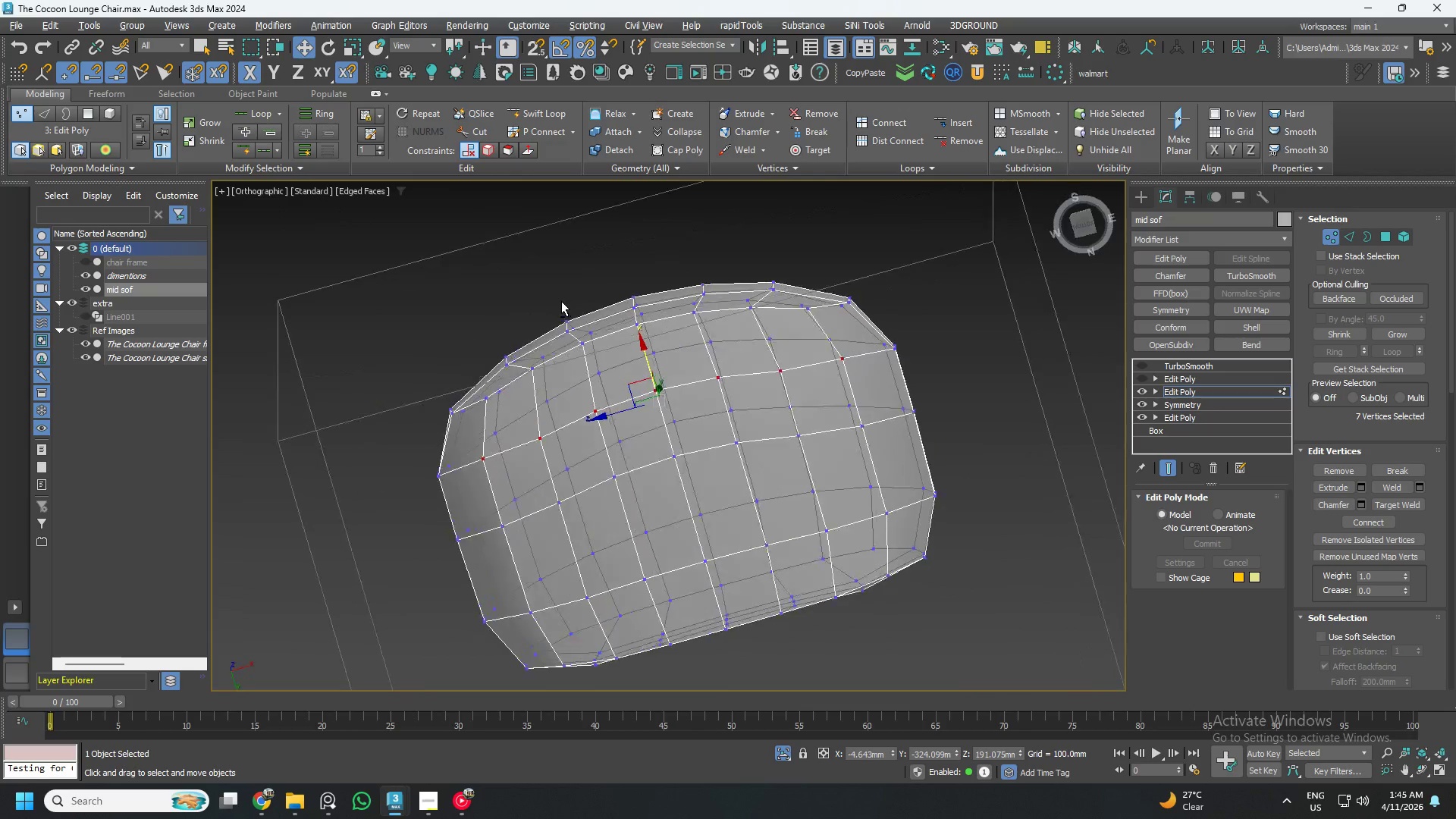 
scroll: coordinate [697, 403], scroll_direction: down, amount: 2.0
 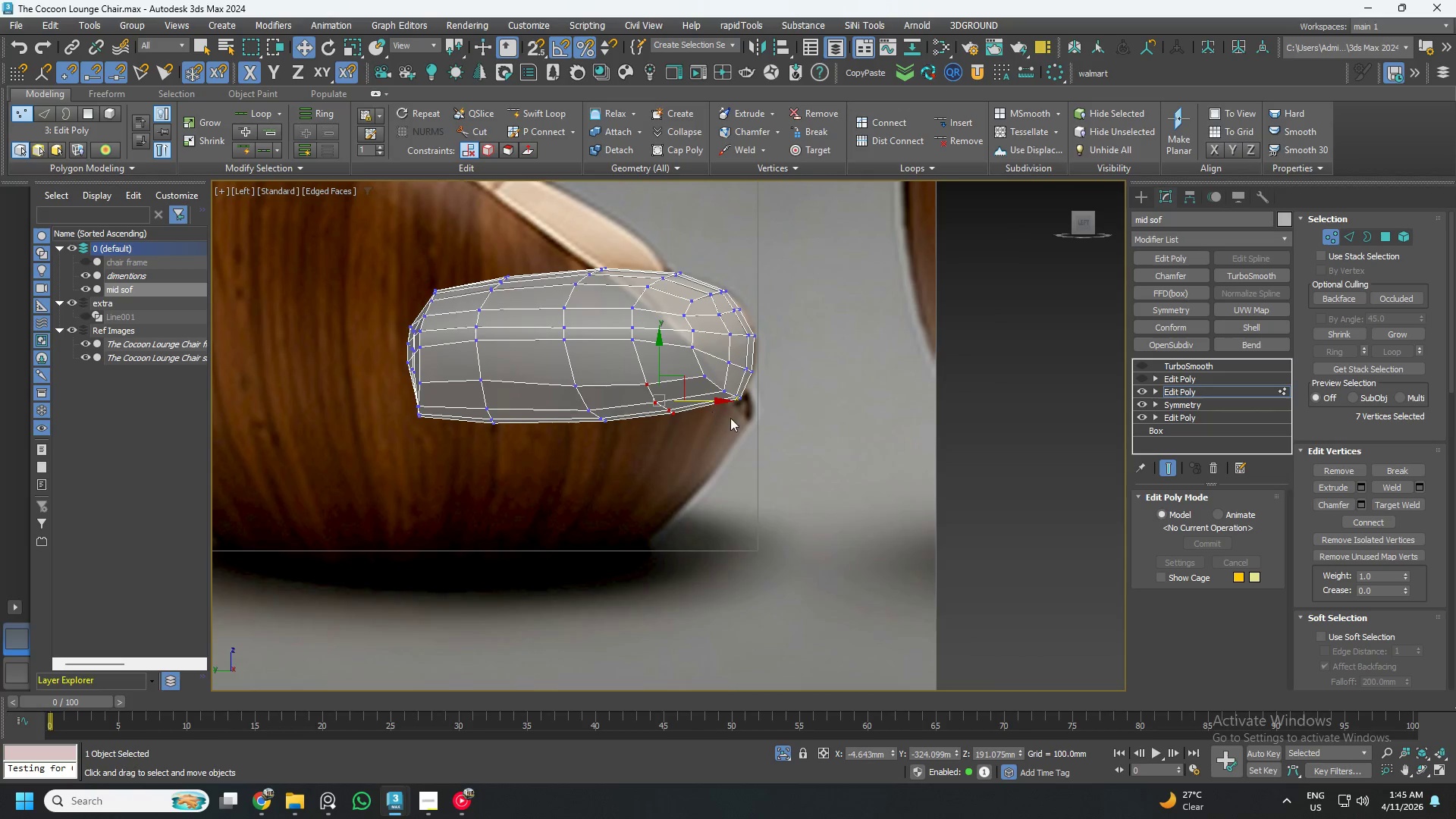 
hold_key(key=AltLeft, duration=1.5)
 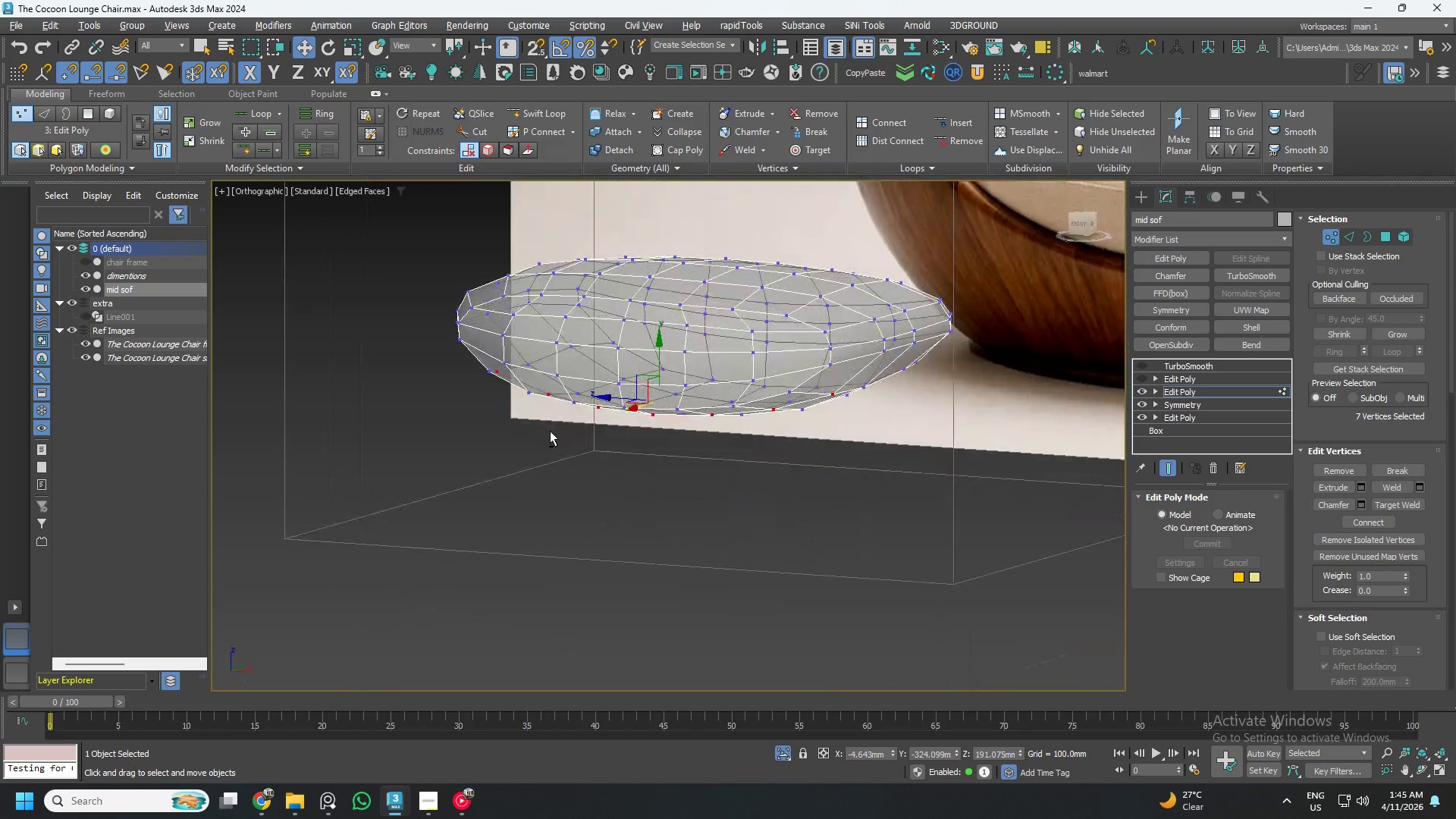 
hold_key(key=AltLeft, duration=0.97)
 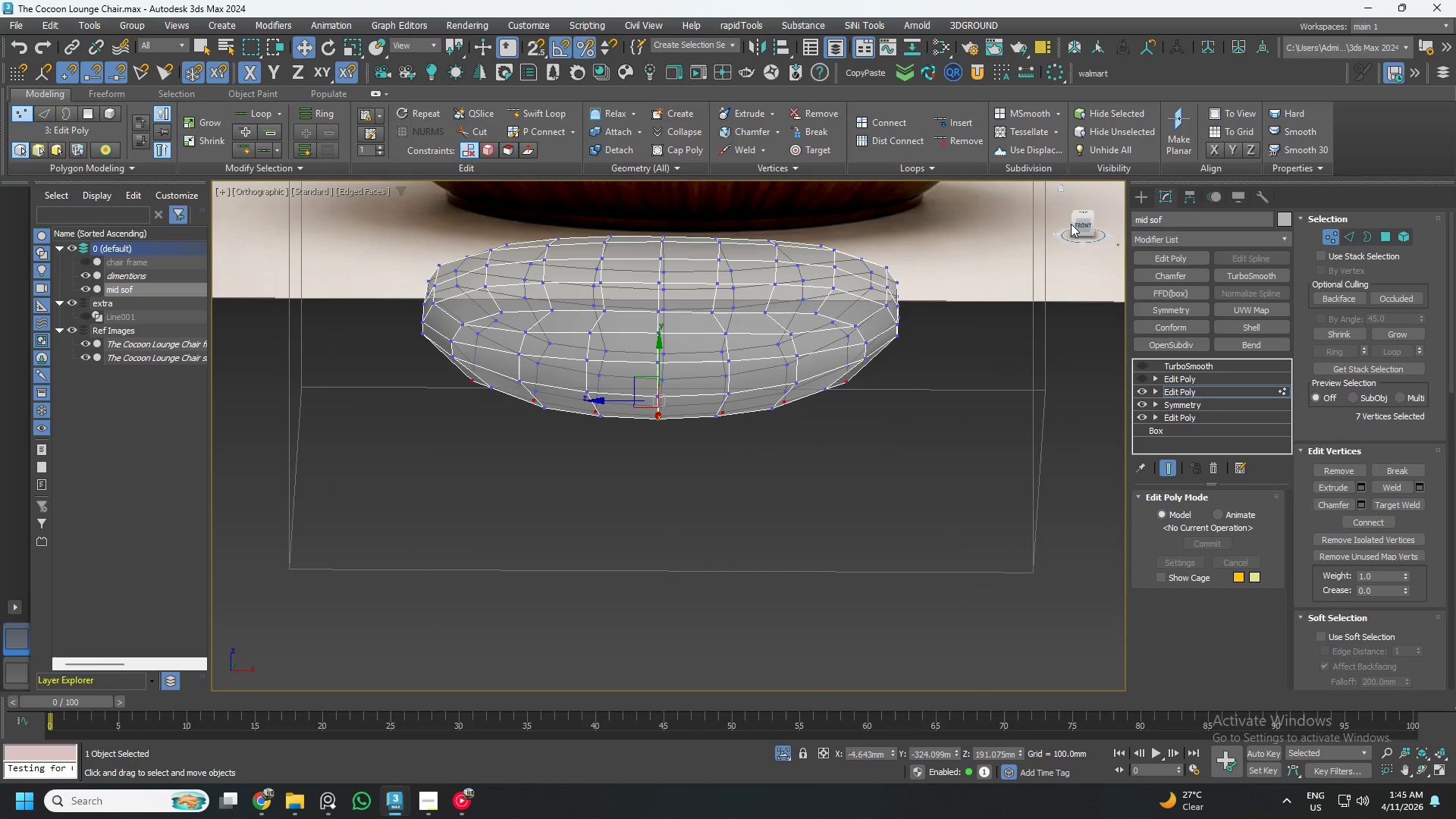 
left_click([1078, 223])
 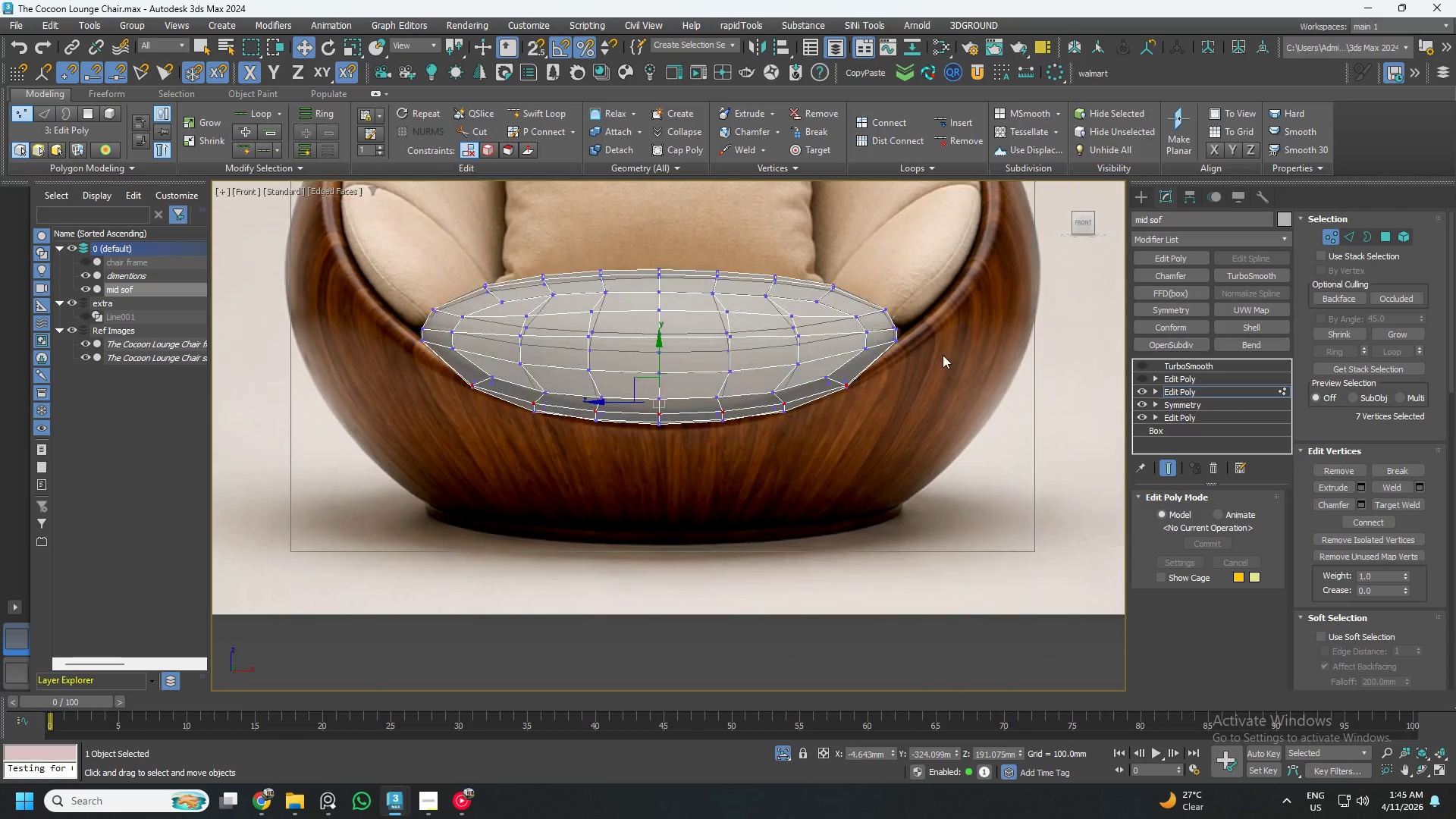 
hold_key(key=ControlLeft, duration=0.39)
 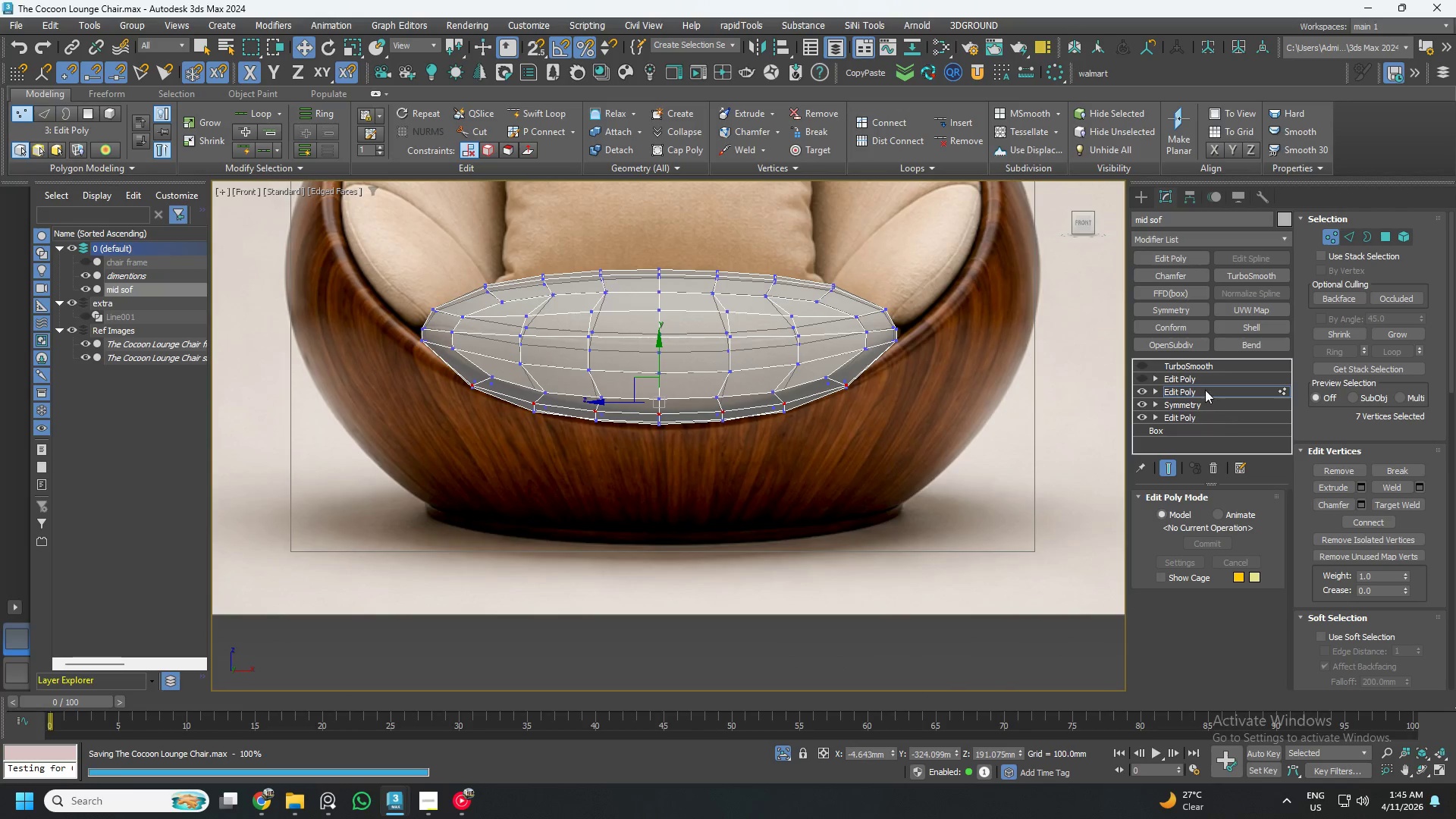 
left_click([1213, 391])
 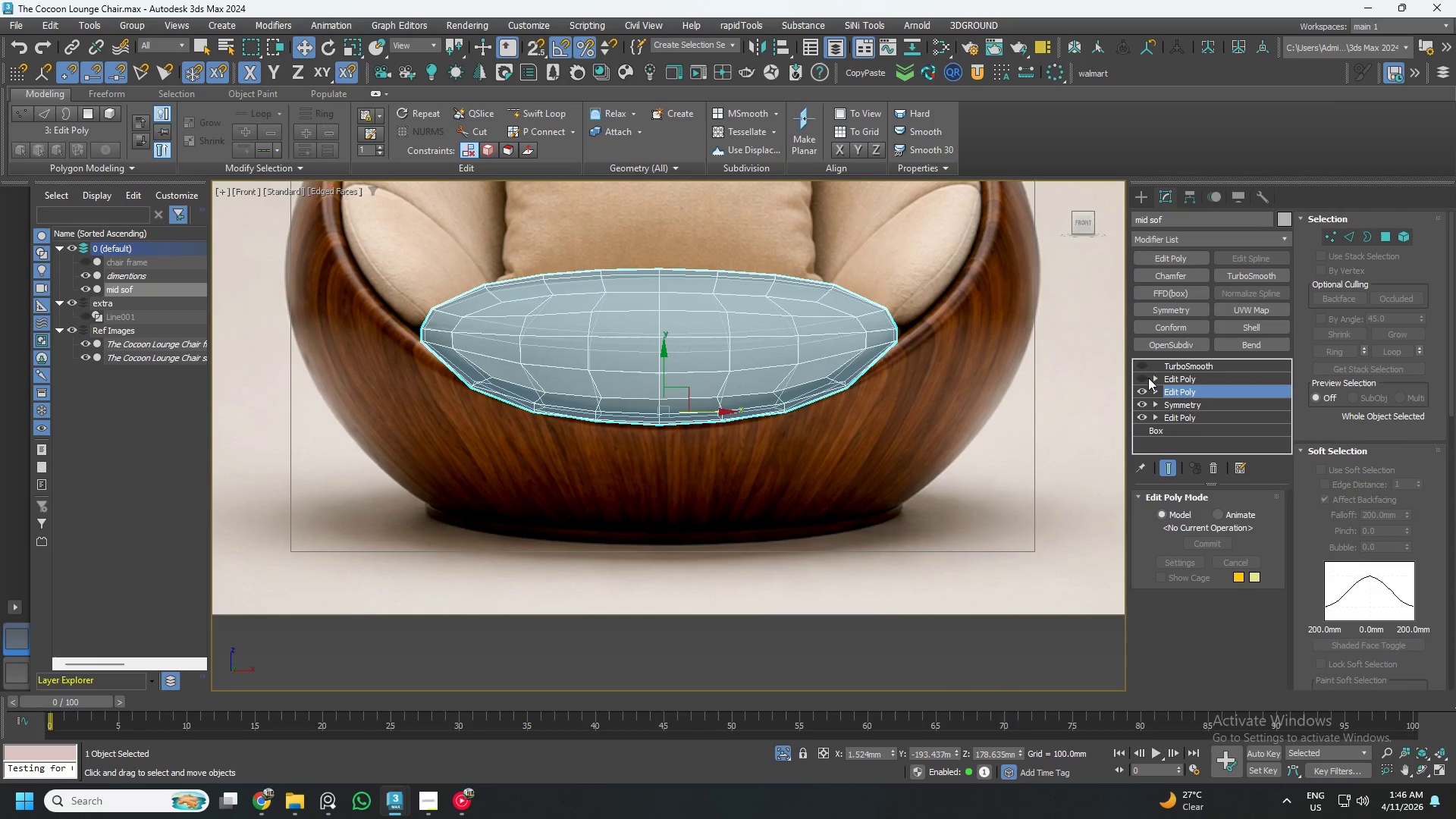 
left_click([1143, 375])
 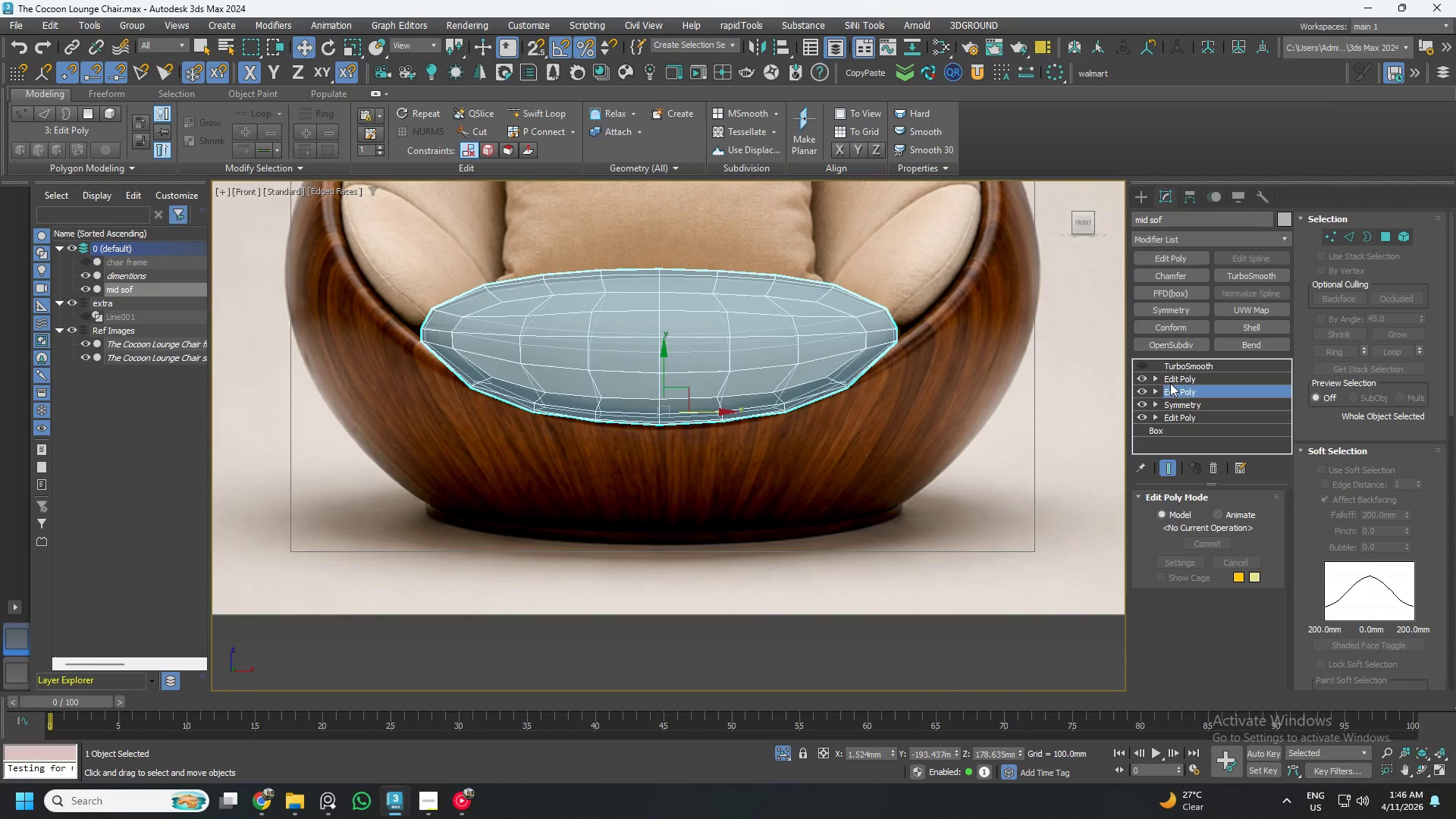 
left_click([1188, 382])
 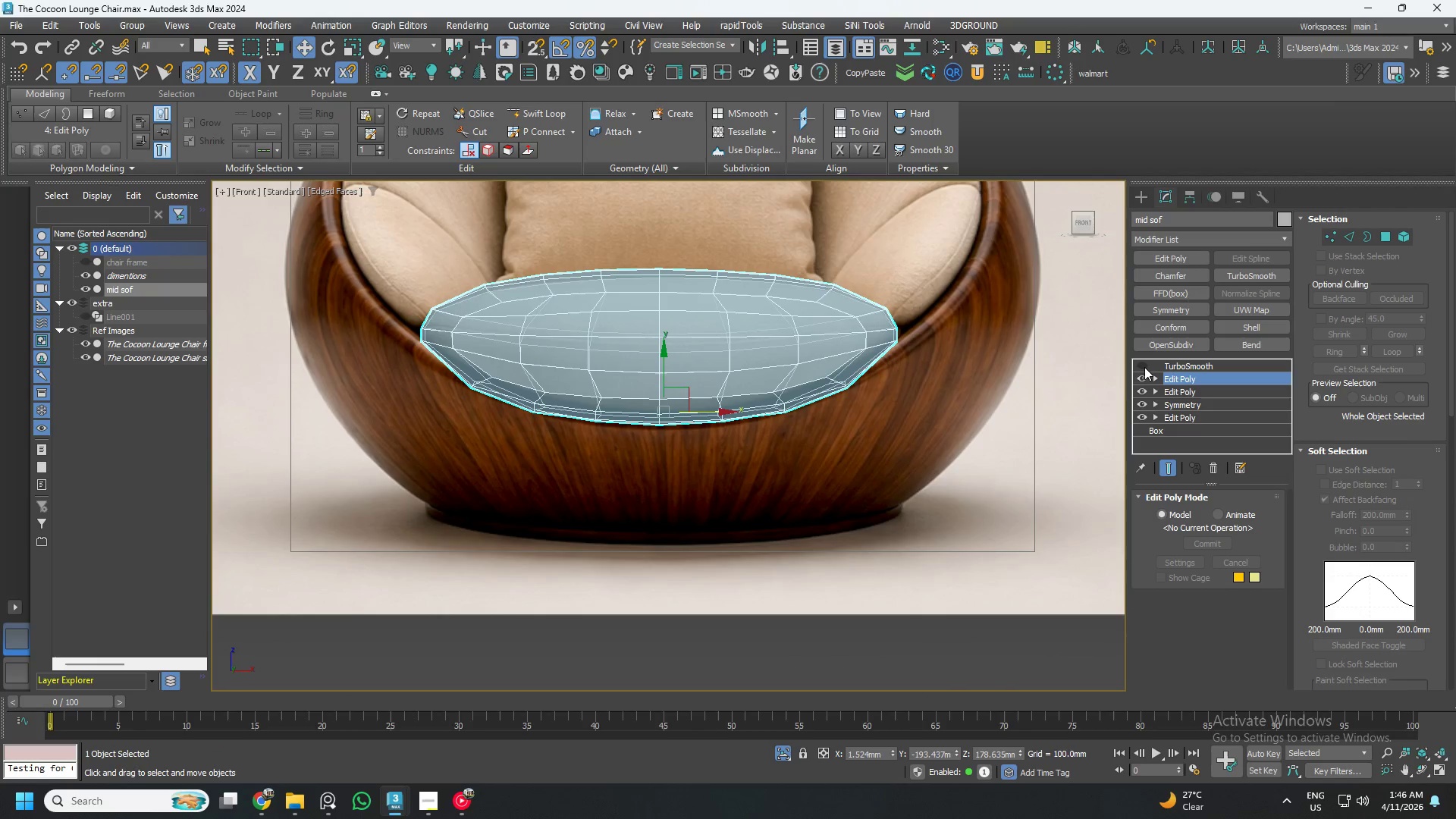 
left_click([1144, 367])
 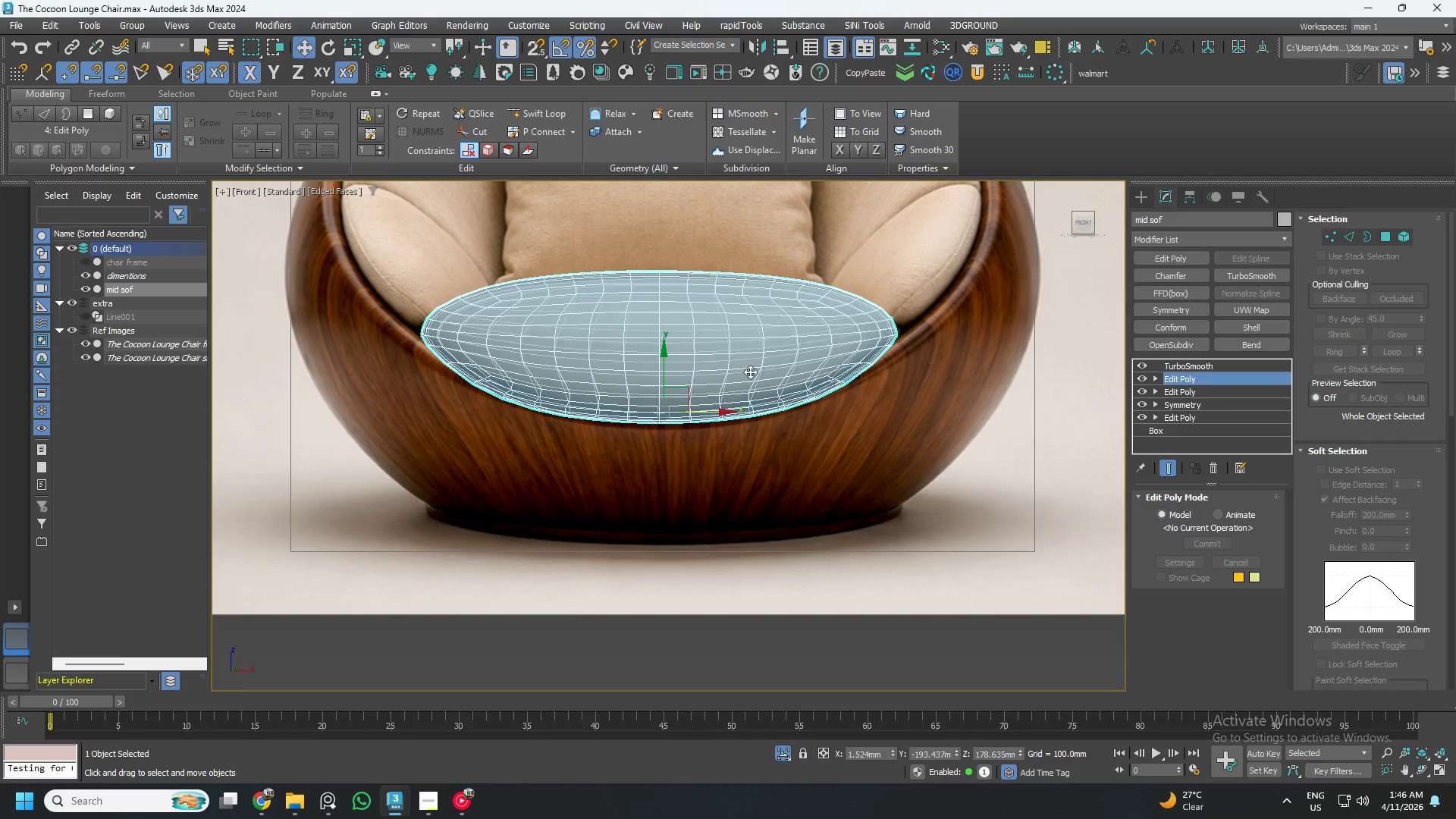 
scroll: coordinate [741, 377], scroll_direction: down, amount: 1.0
 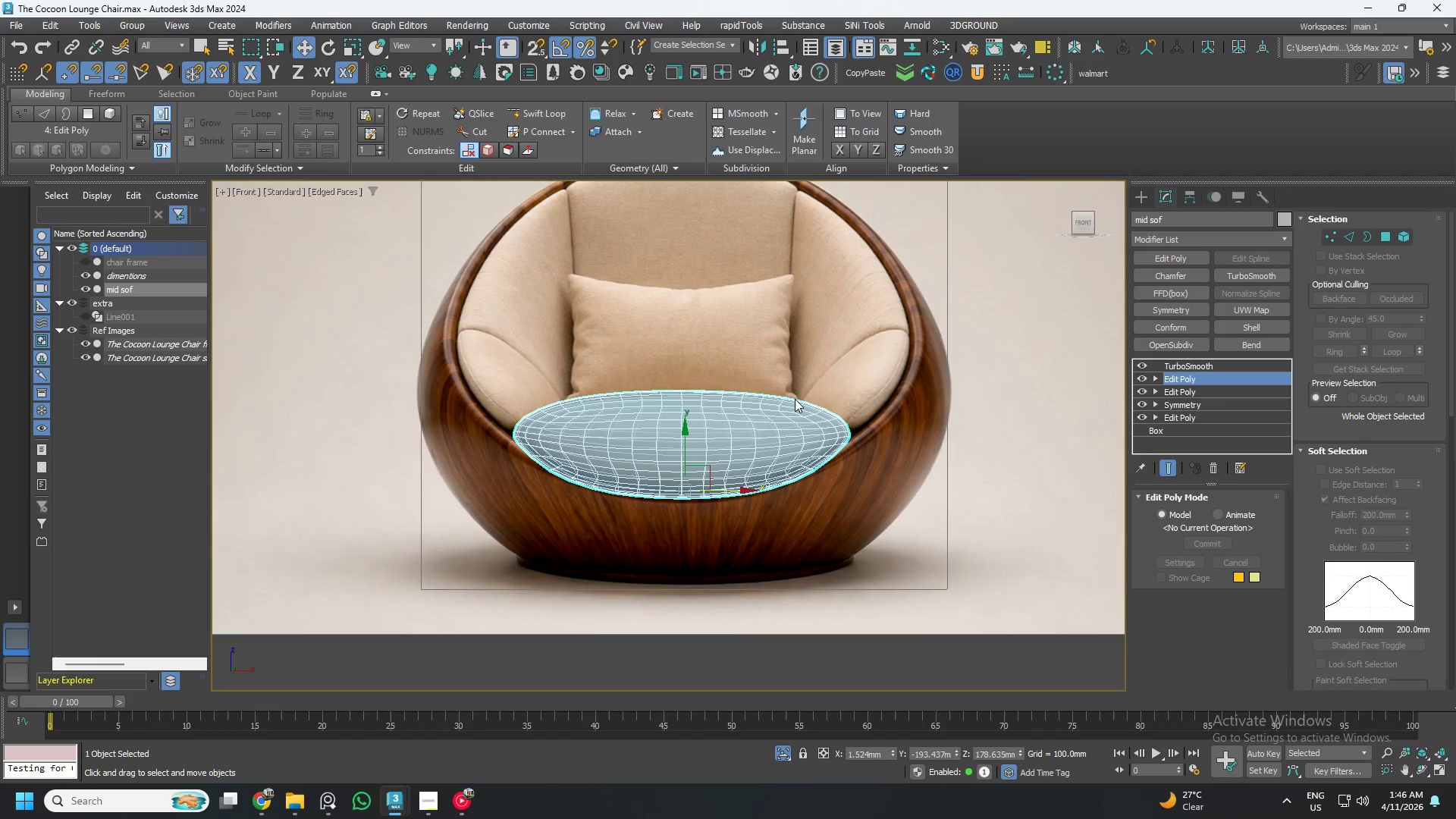 
scroll: coordinate [851, 394], scroll_direction: up, amount: 2.0
 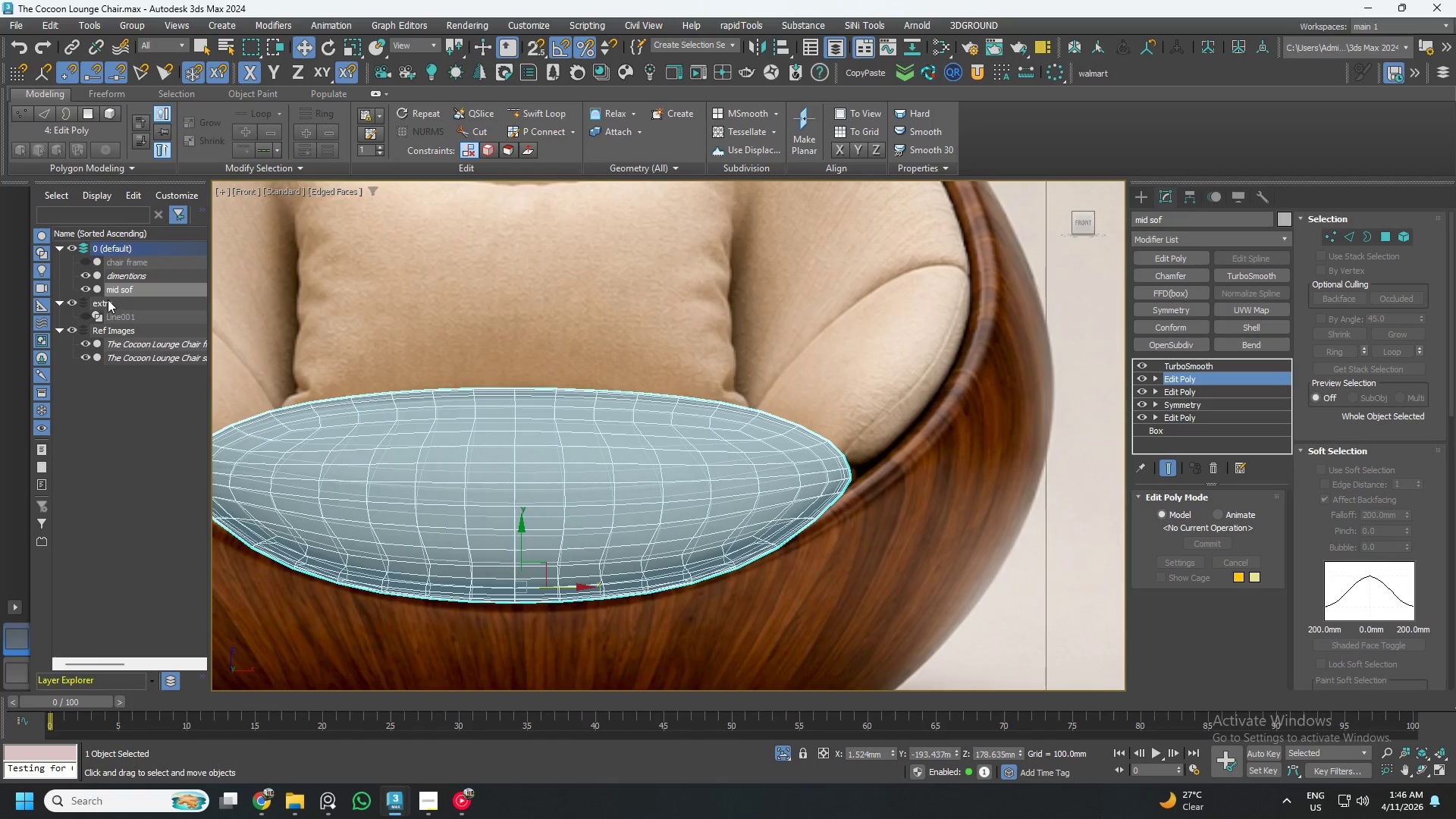 
left_click([86, 290])
 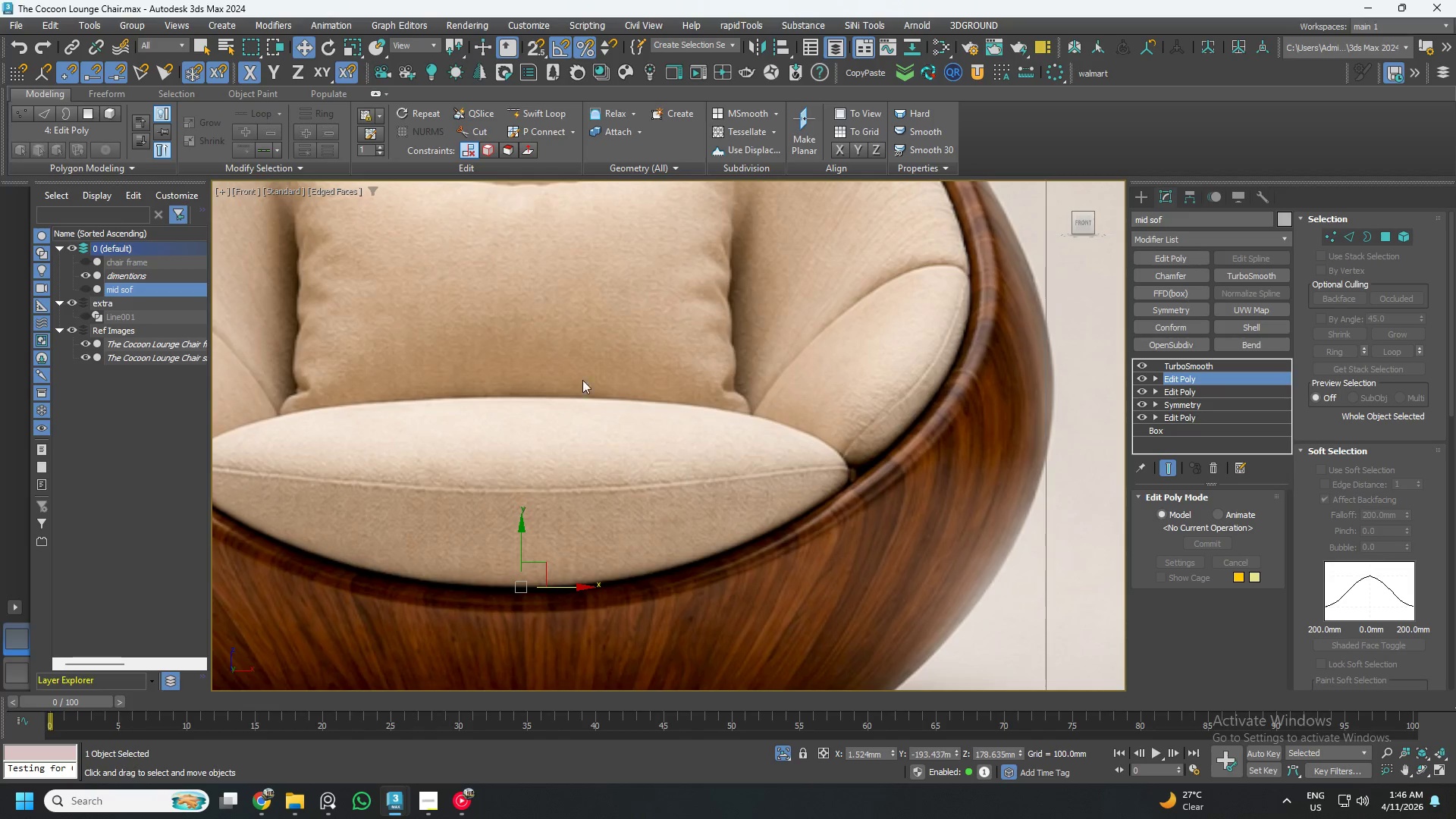 
scroll: coordinate [641, 396], scroll_direction: down, amount: 2.0
 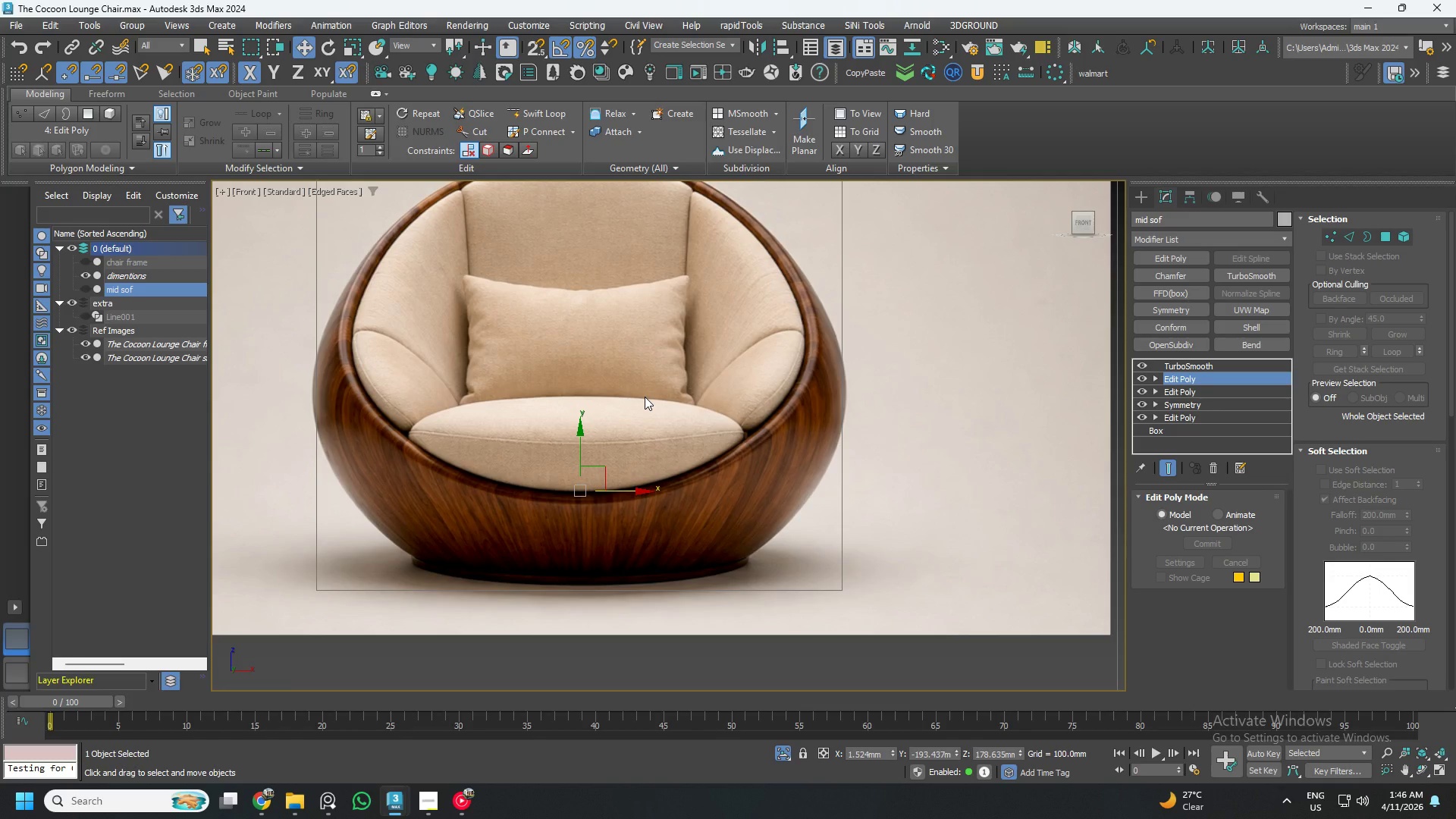 
wait(14.15)
 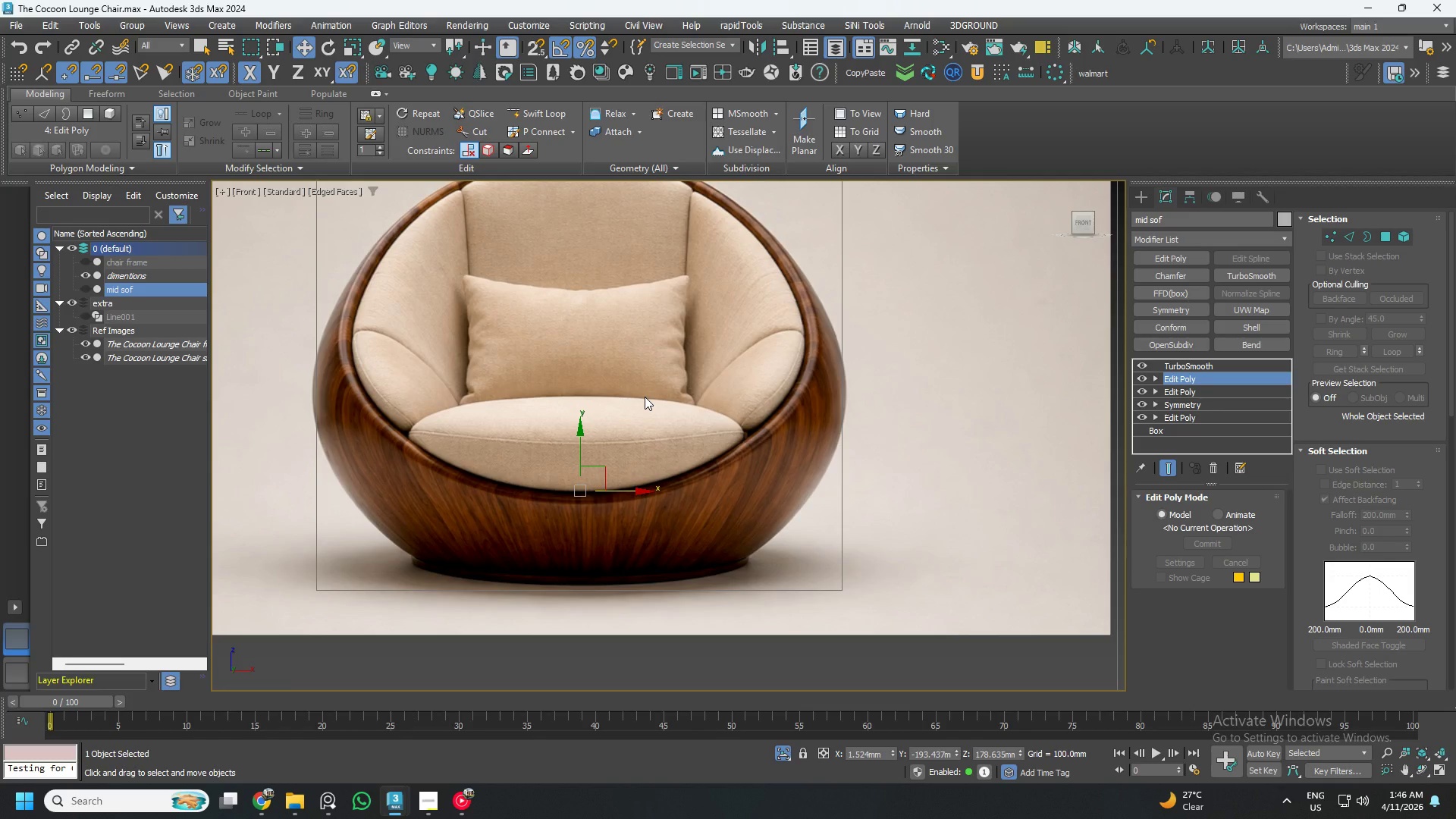 
scroll: coordinate [653, 268], scroll_direction: down, amount: 1.0
 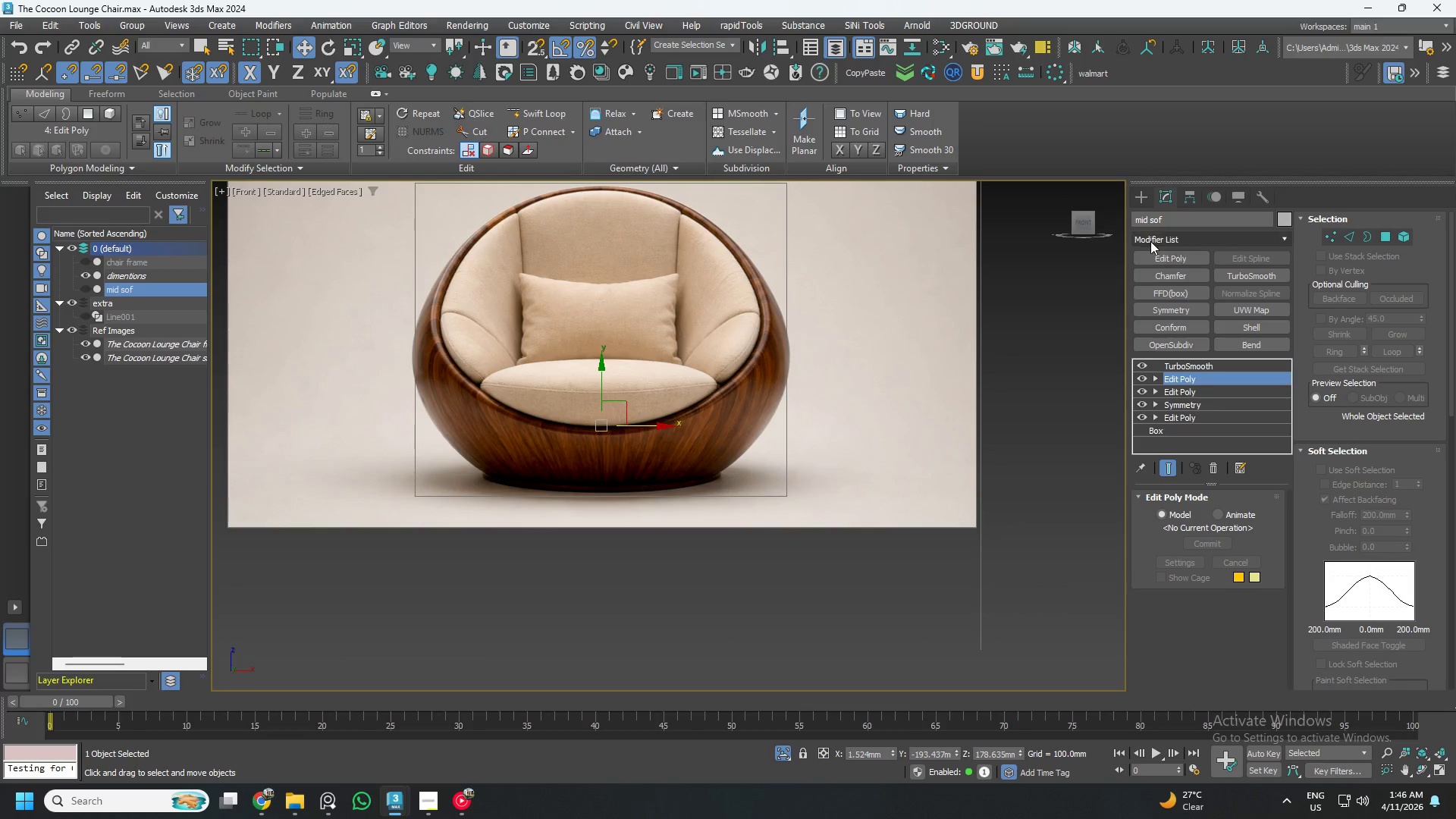 
left_click([1139, 195])
 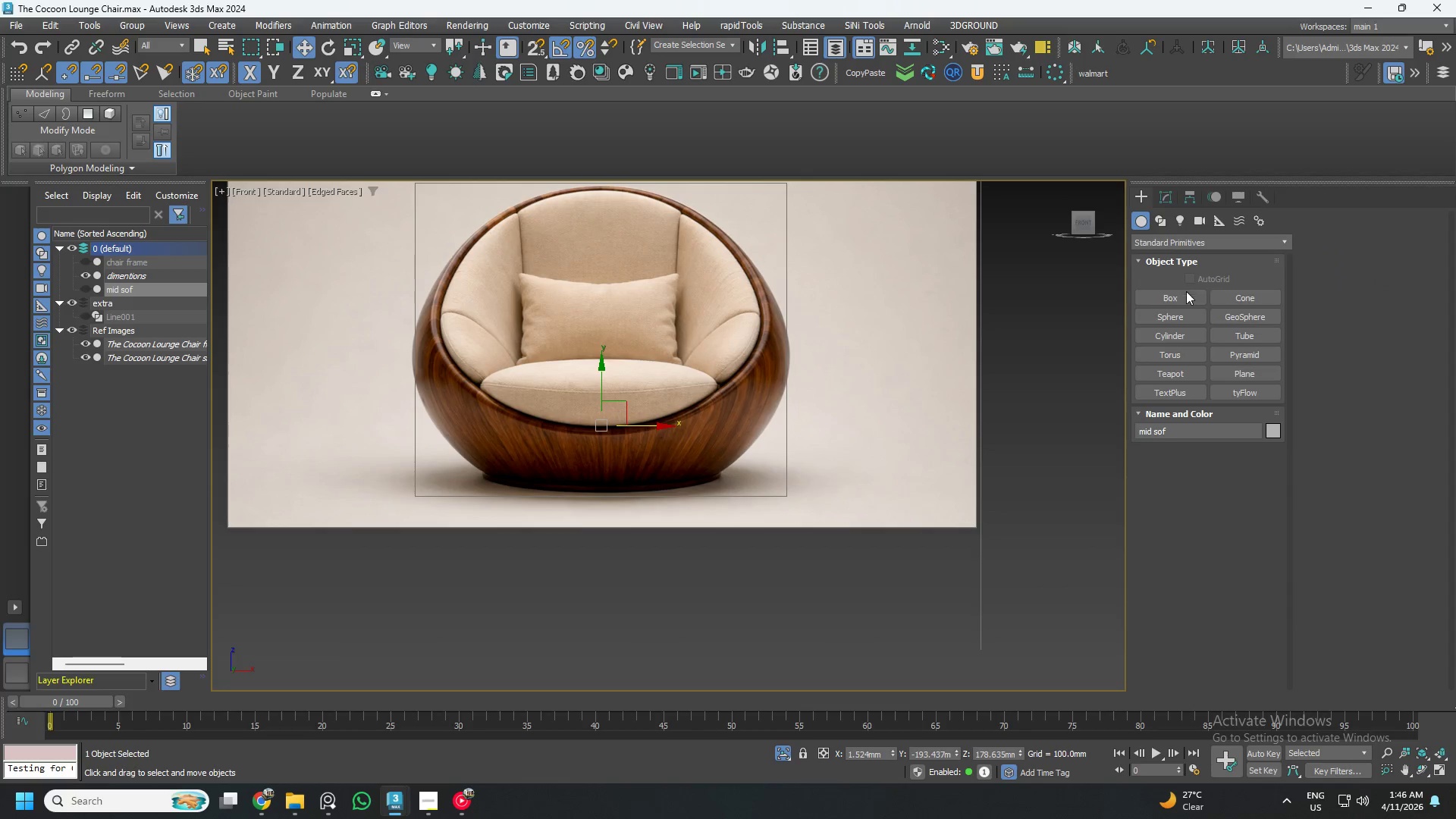 
left_click([1186, 294])
 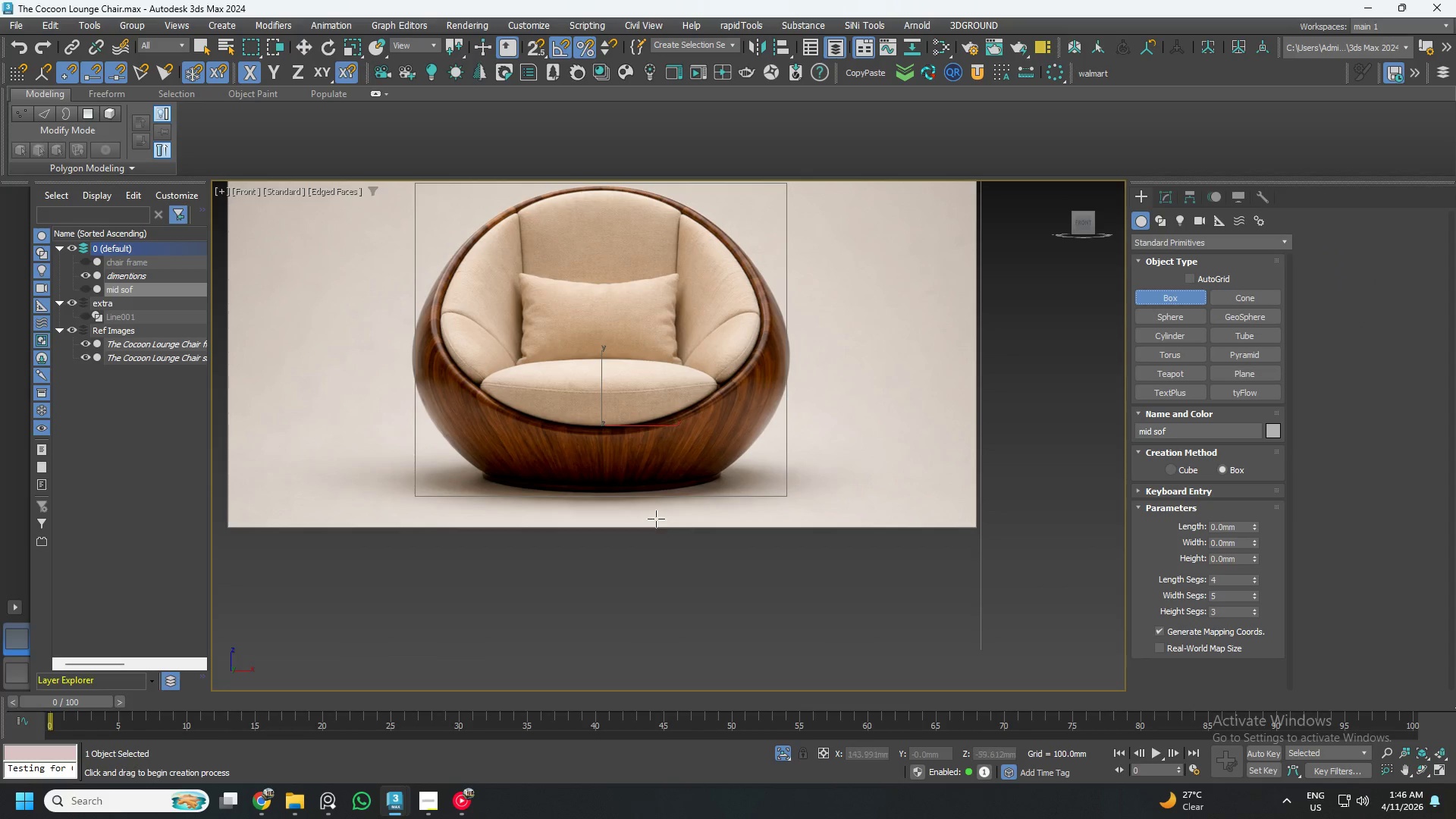 
hold_key(key=AltLeft, duration=0.59)
 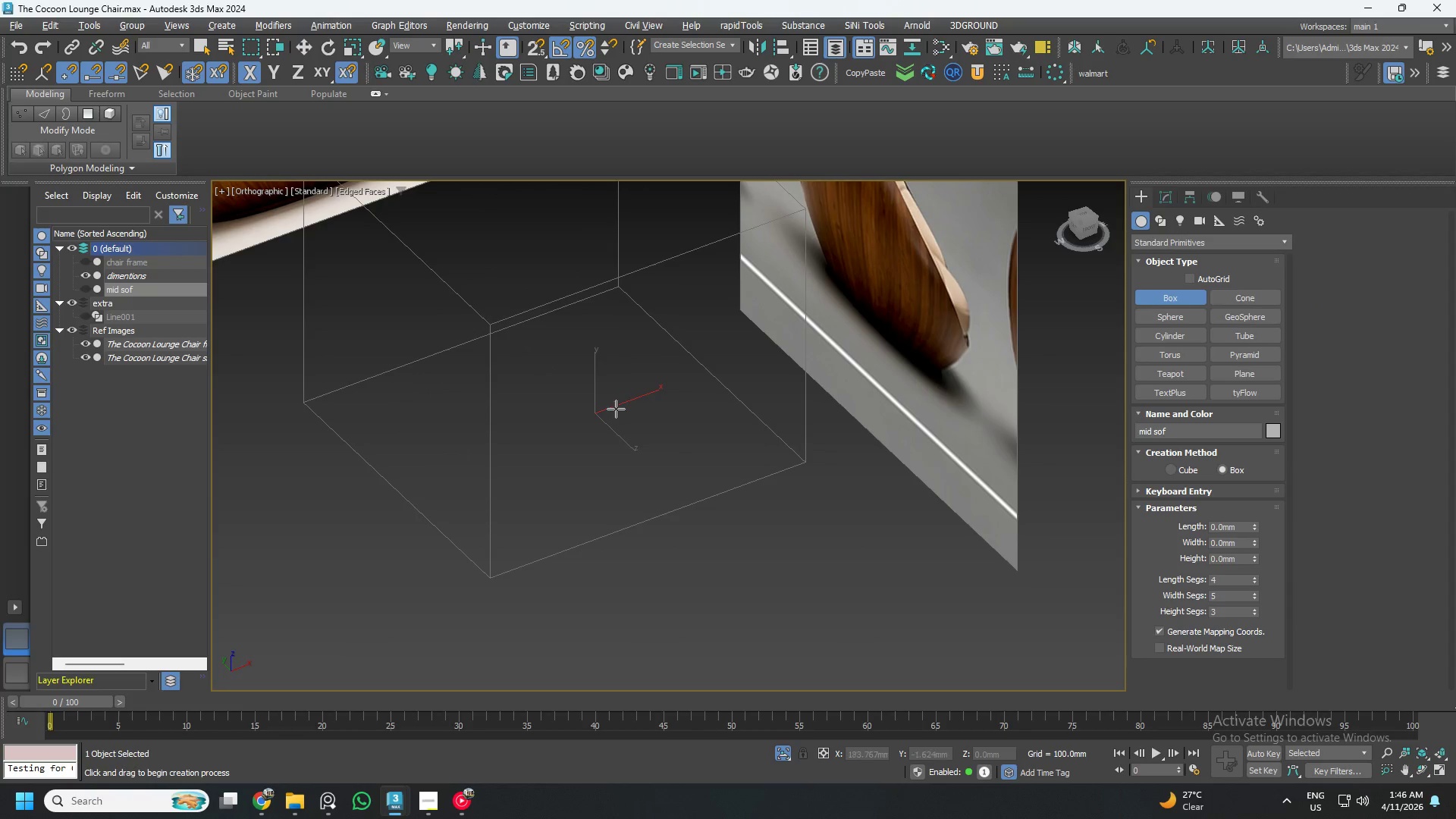 
left_click_drag(start_coordinate=[617, 407], to_coordinate=[485, 469])
 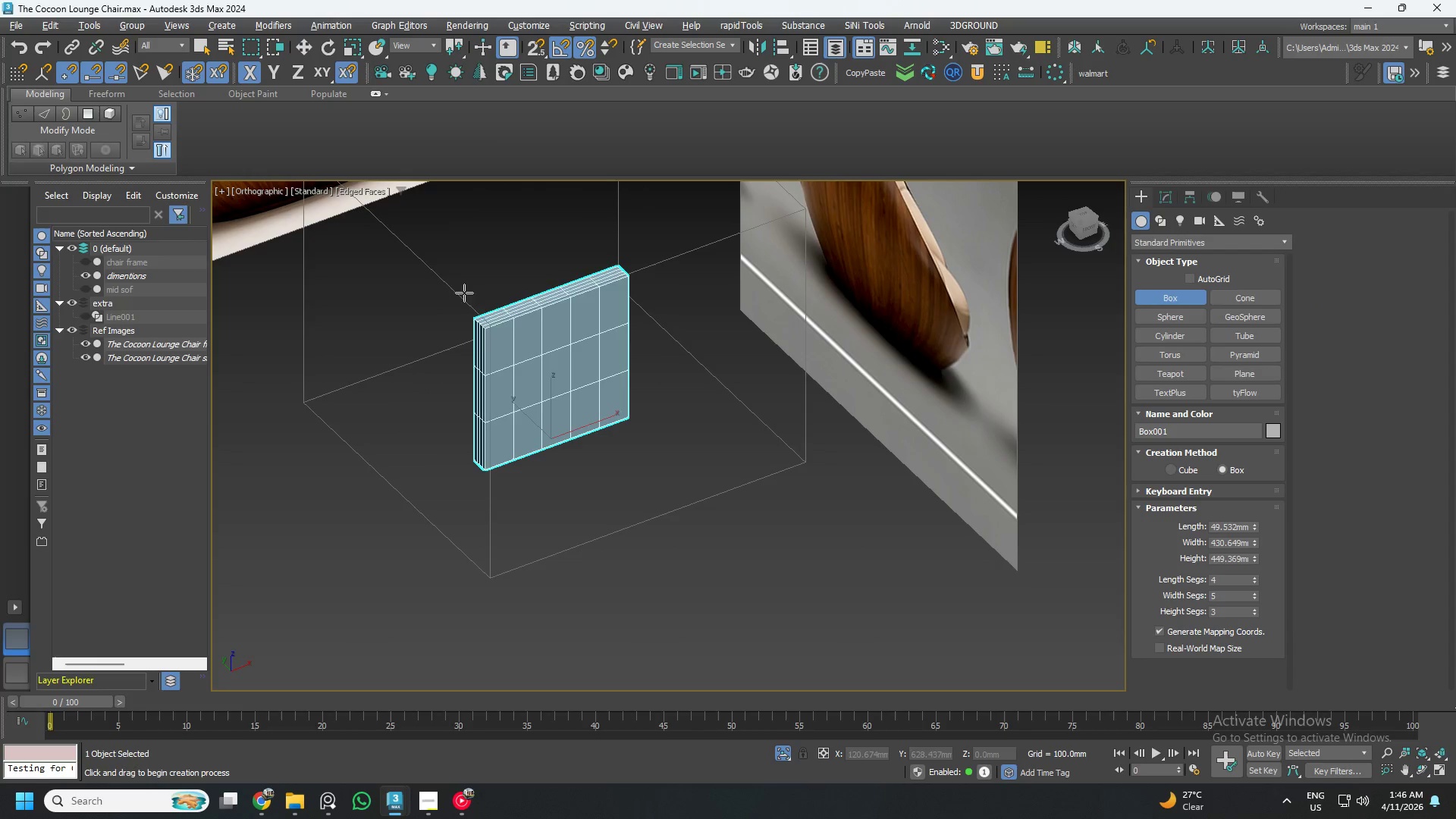 
left_click([459, 272])
 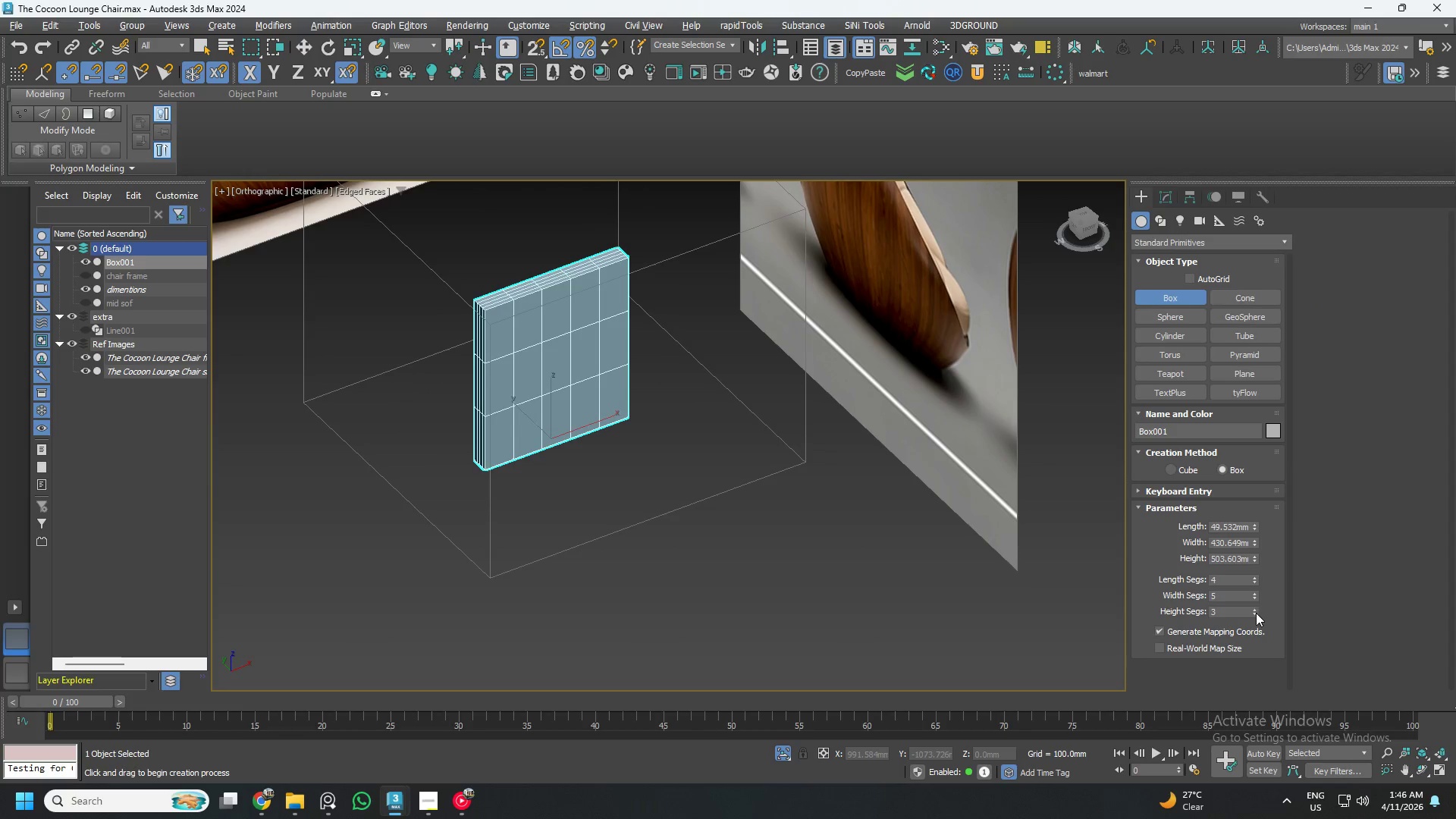 
left_click([1256, 614])
 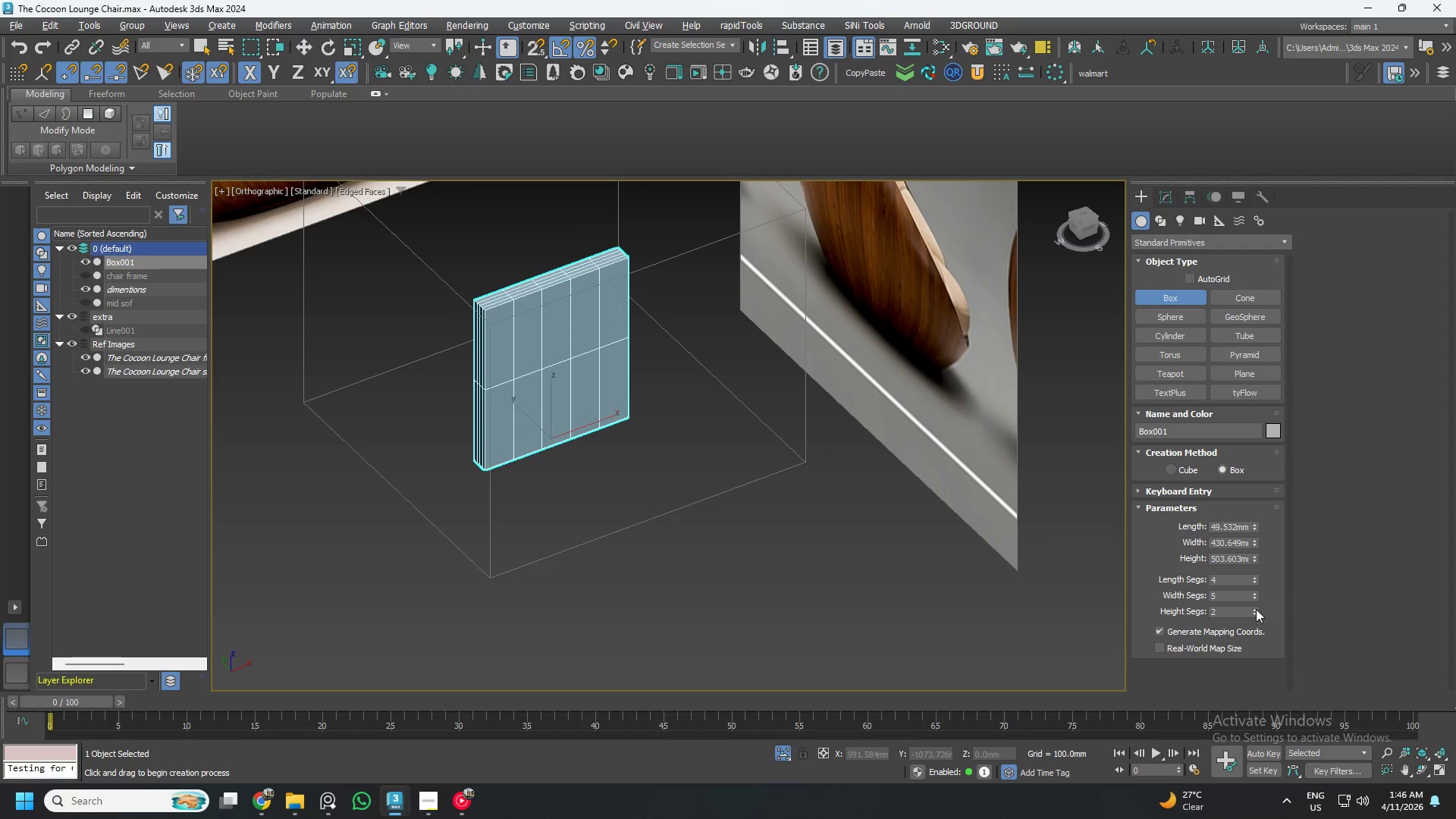 
left_click([1256, 606])
 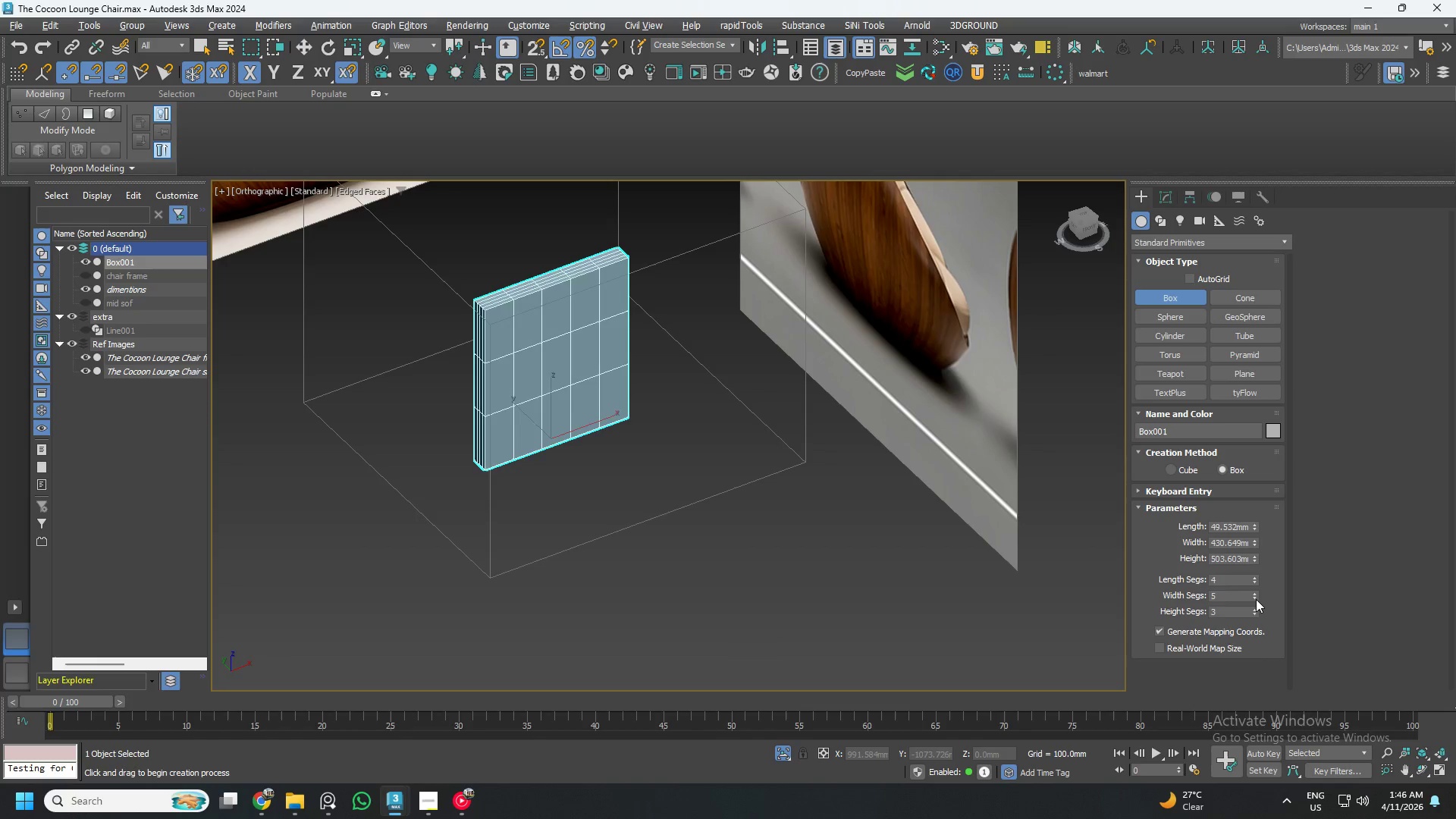 
double_click([1256, 599])
 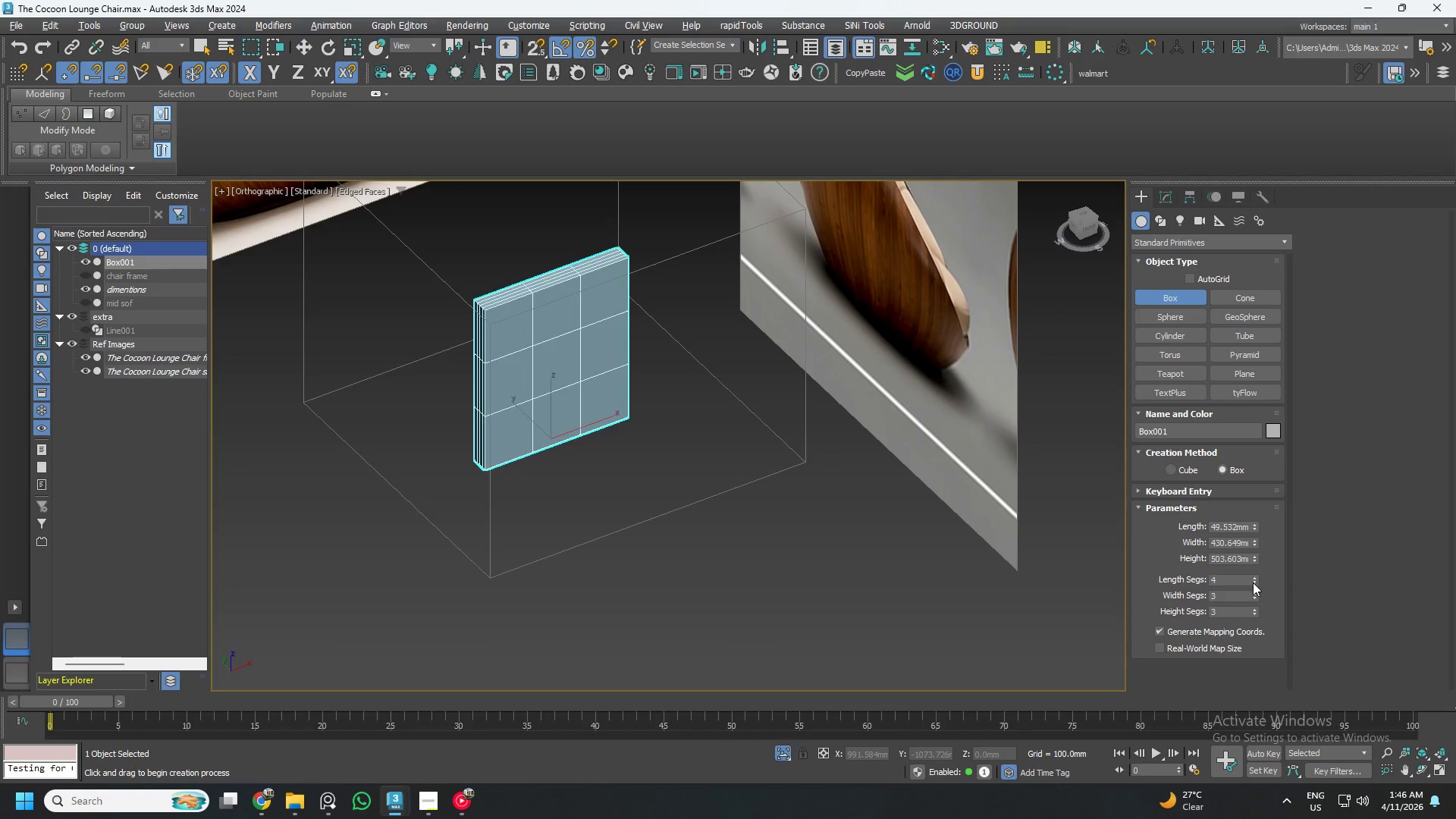 
double_click([1254, 583])
 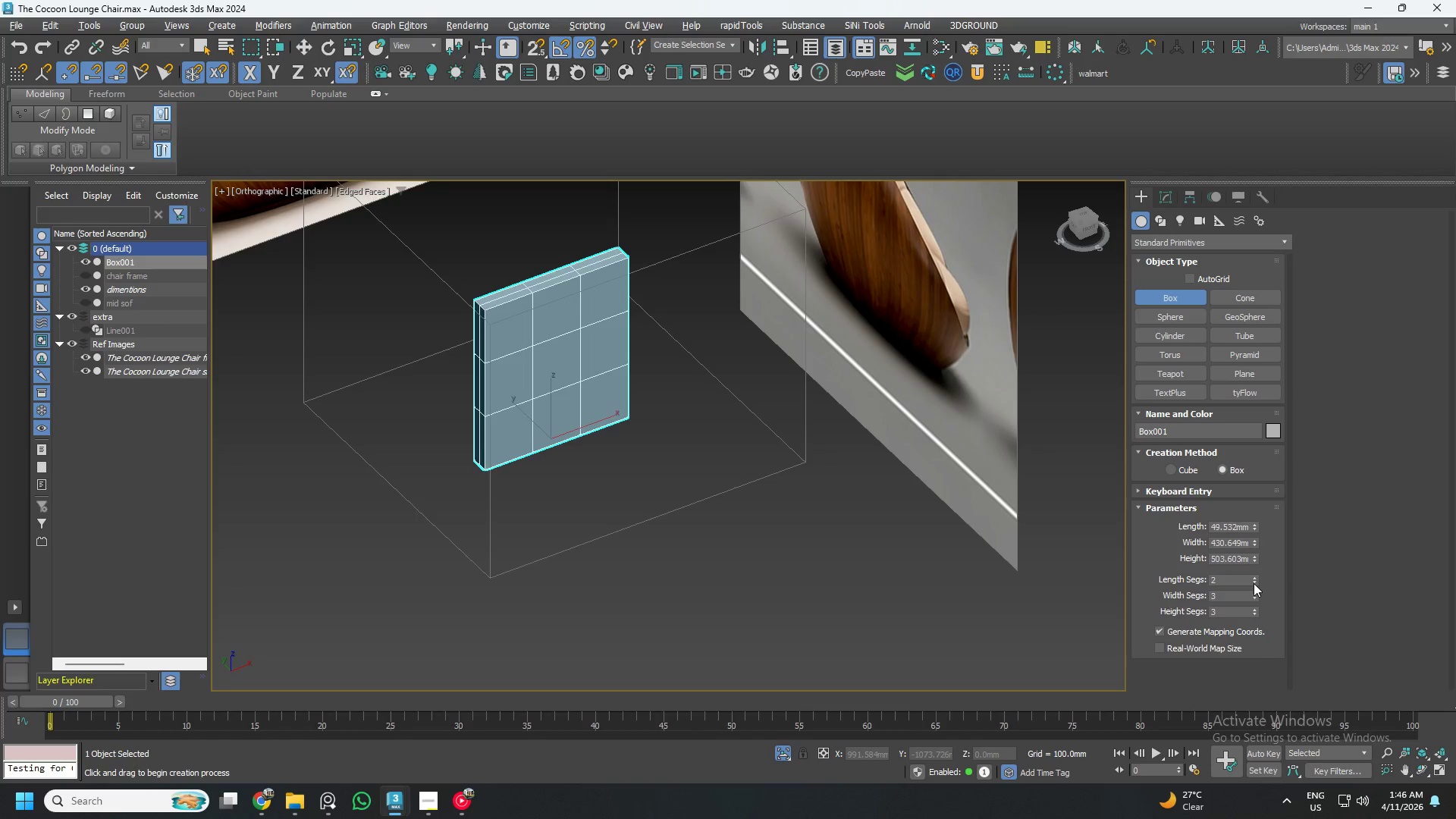 
left_click([1254, 583])
 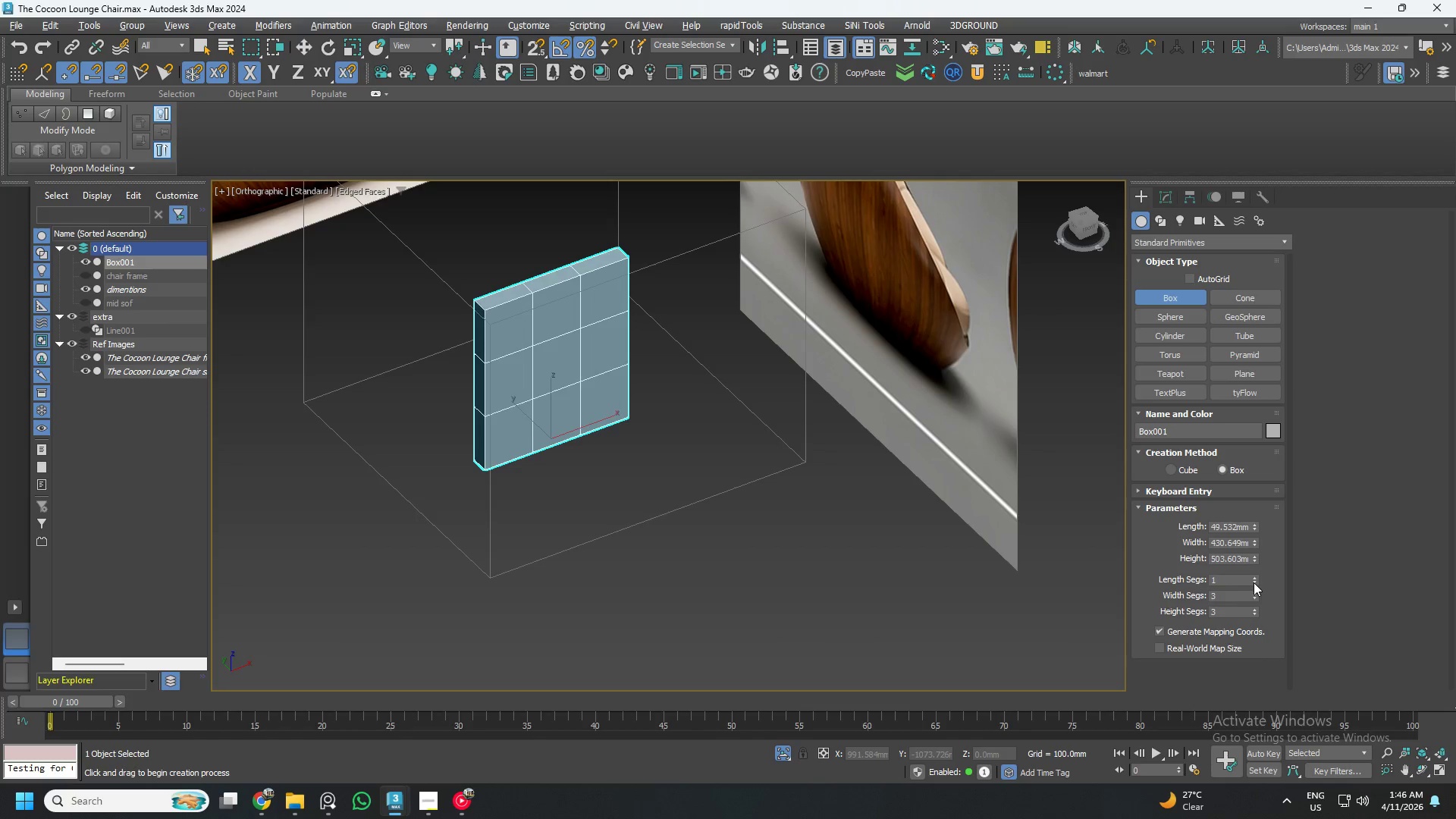 
left_click([1257, 576])
 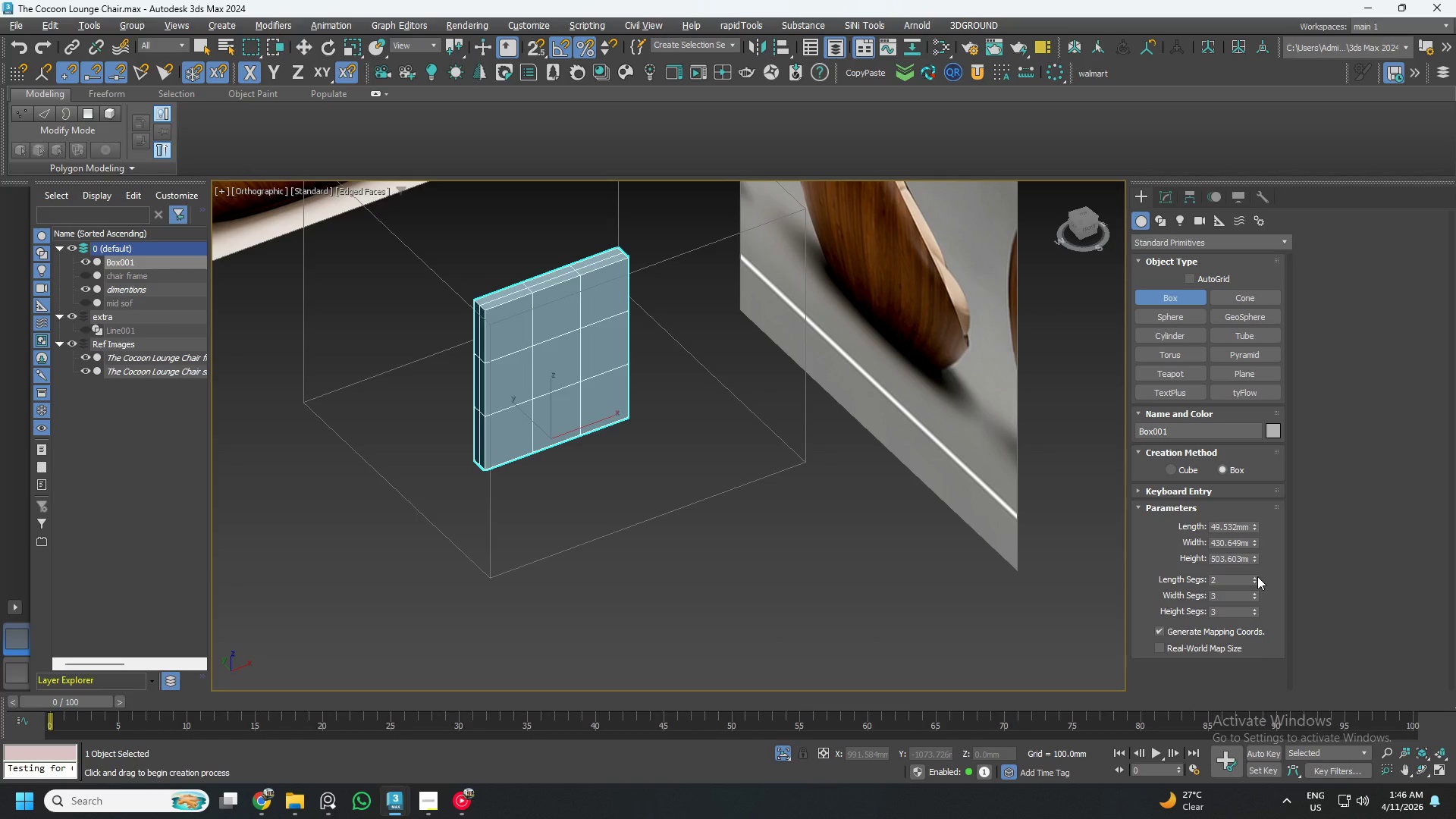 
left_click([1257, 576])
 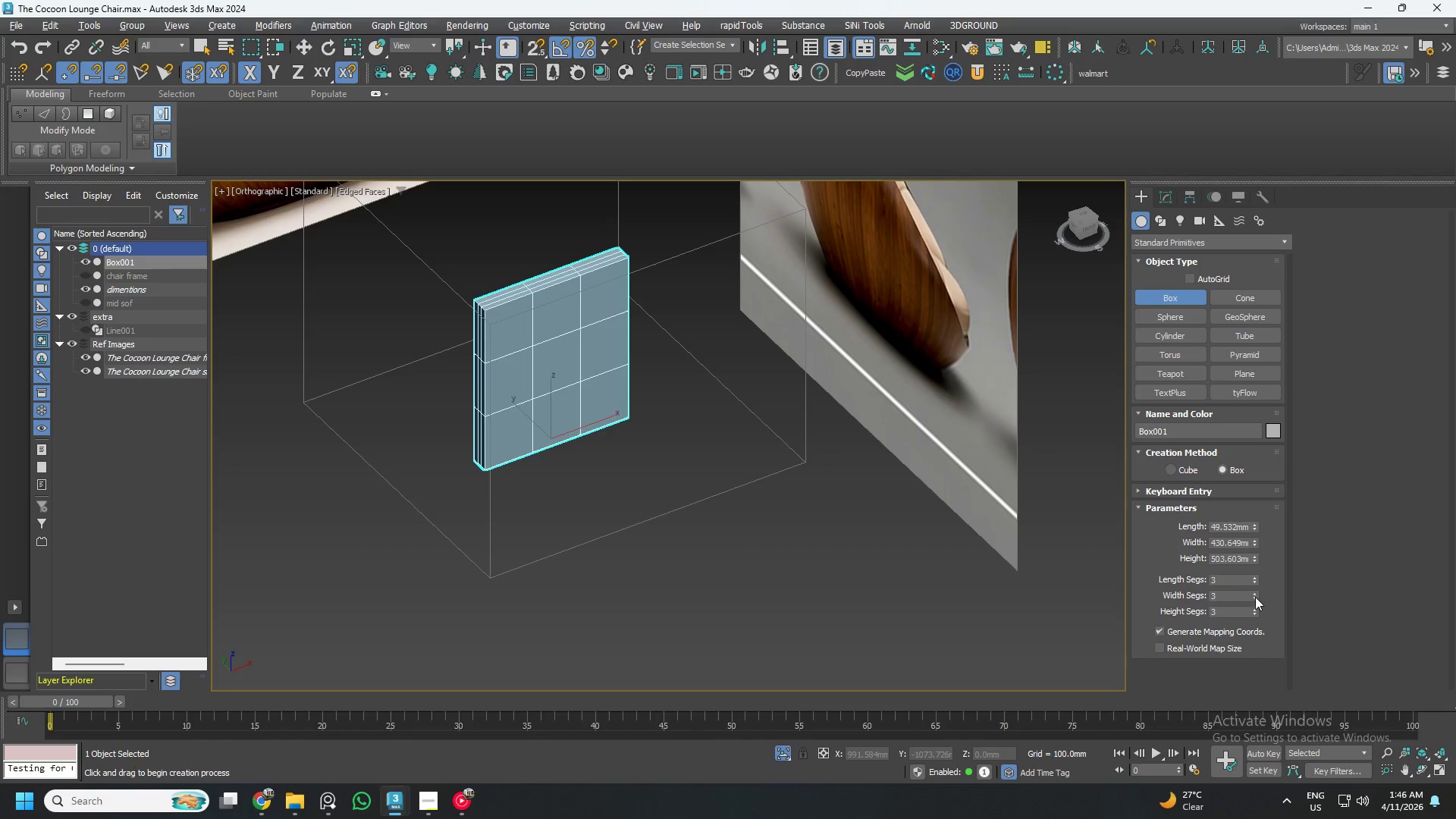 
left_click([1256, 596])
 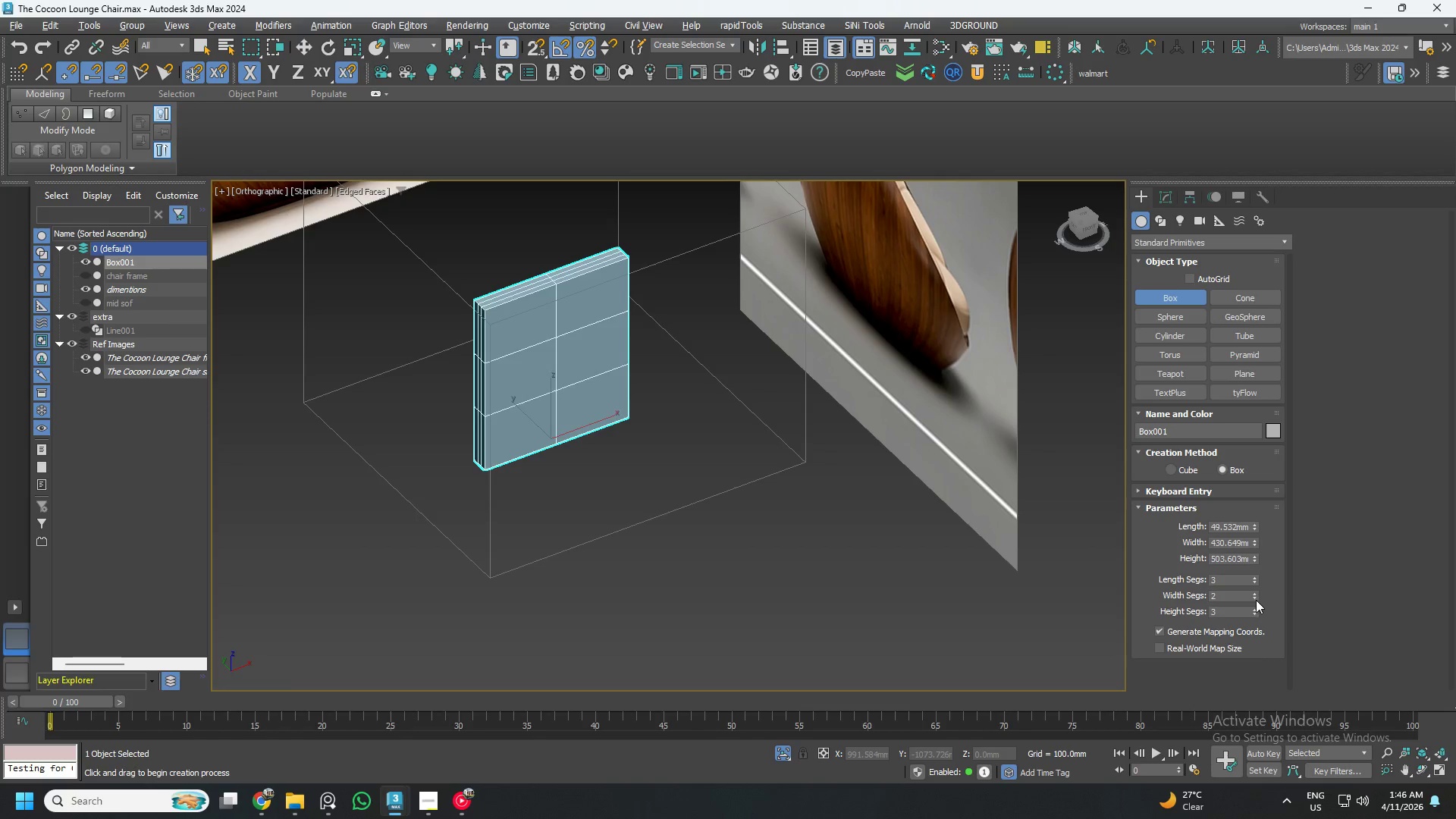 
left_click([1257, 601])
 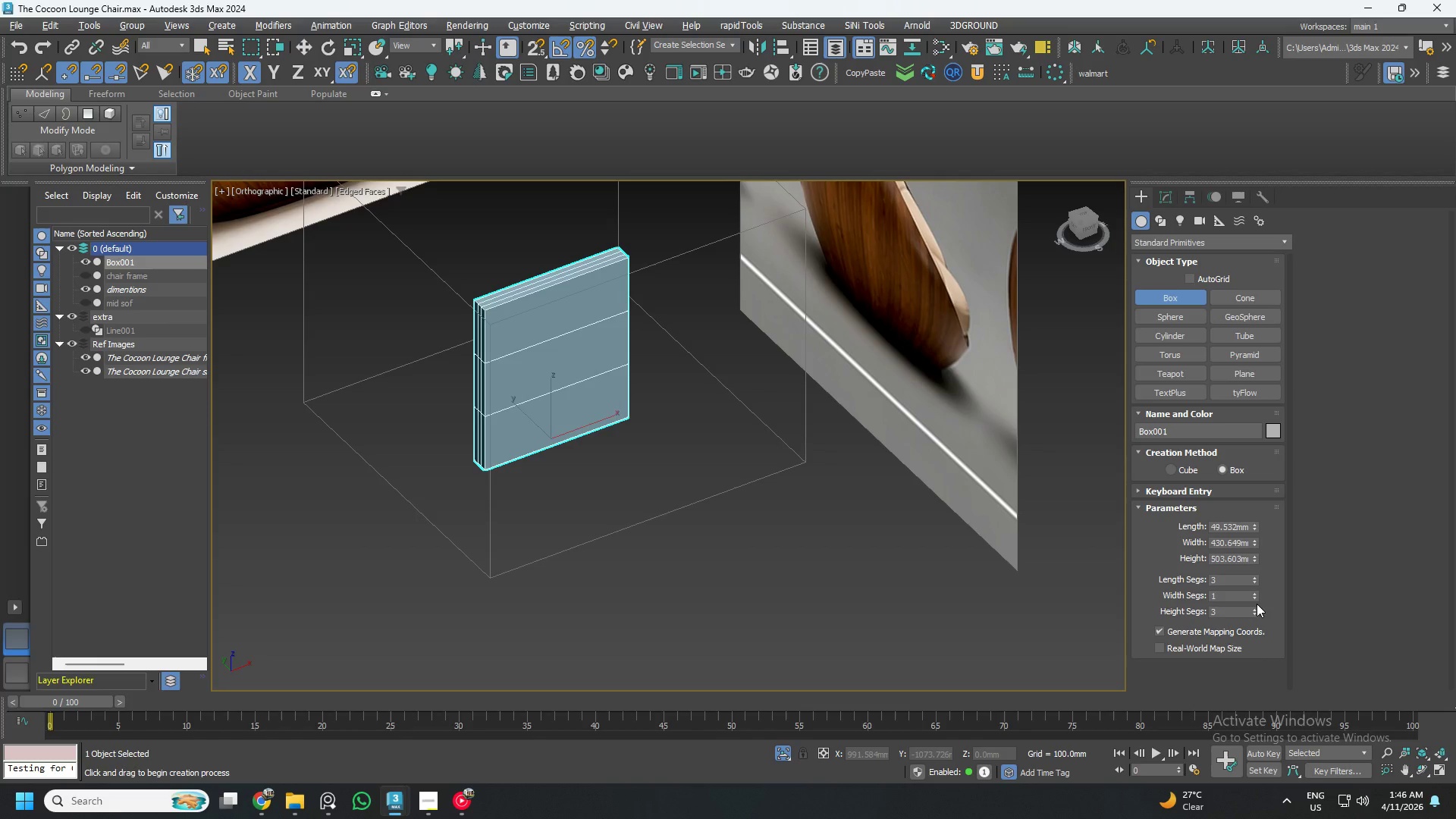 
left_click([1257, 604])
 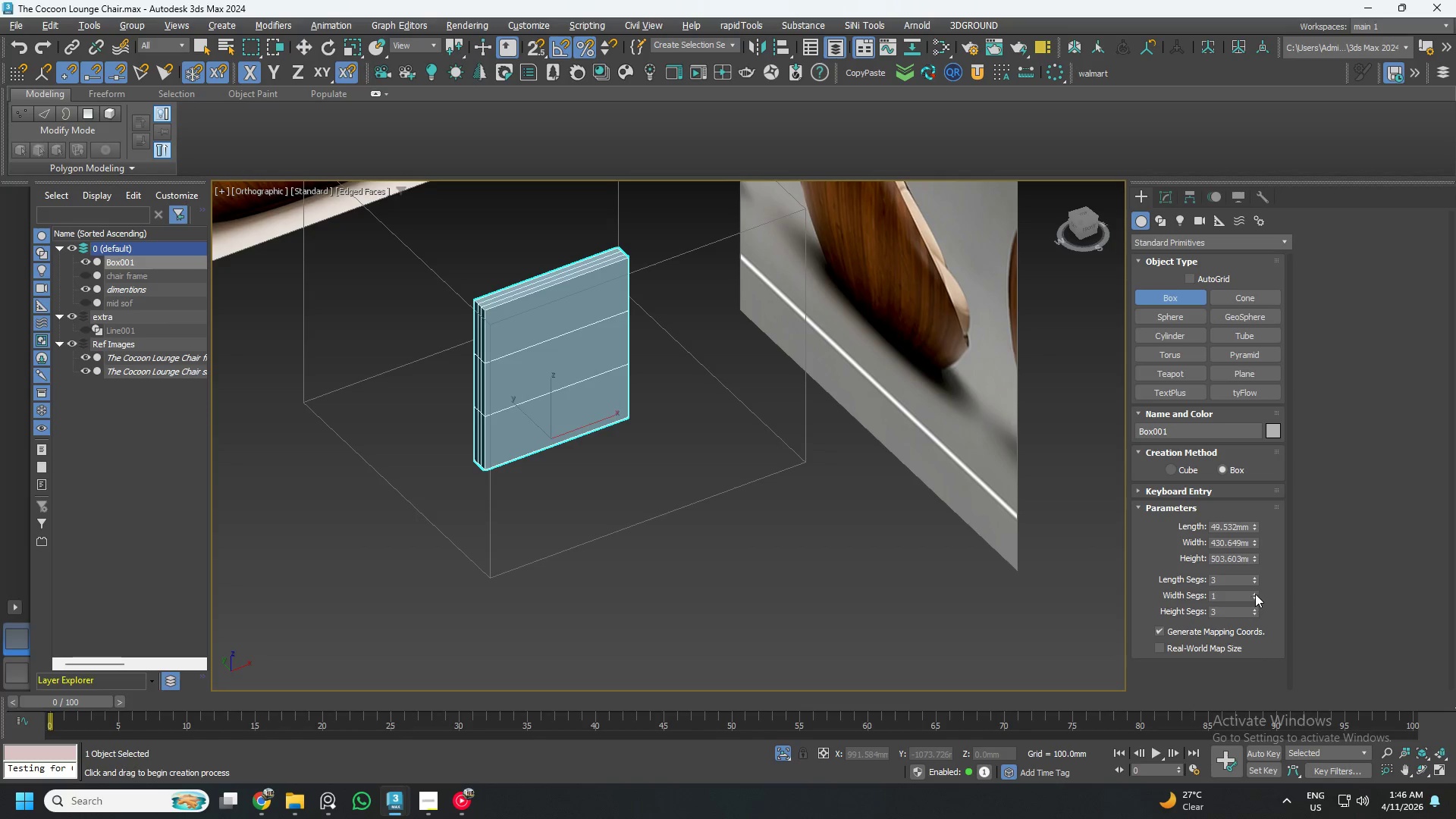 
double_click([1255, 592])
 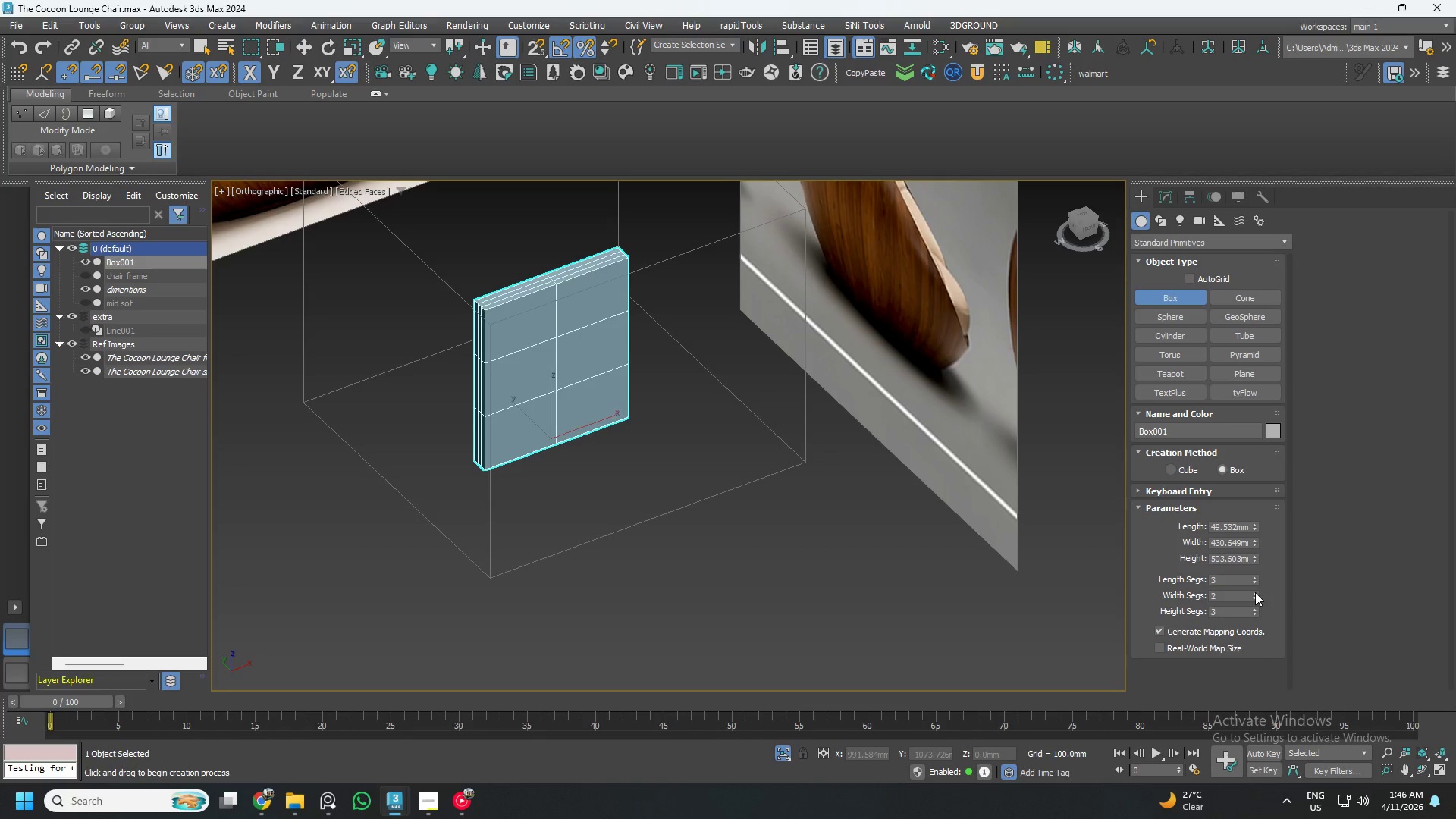 
triple_click([1255, 592])
 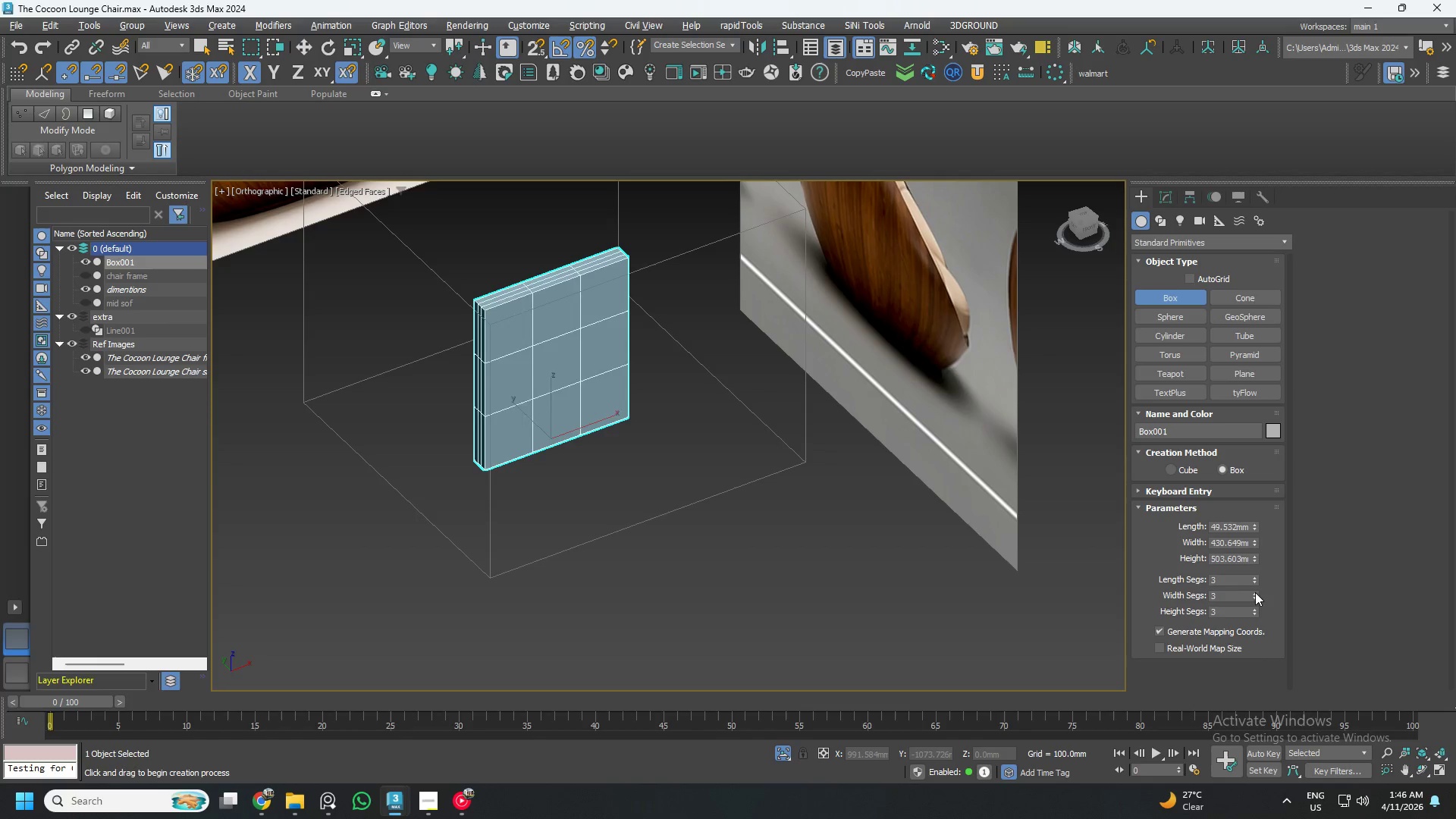 
left_click([1255, 592])
 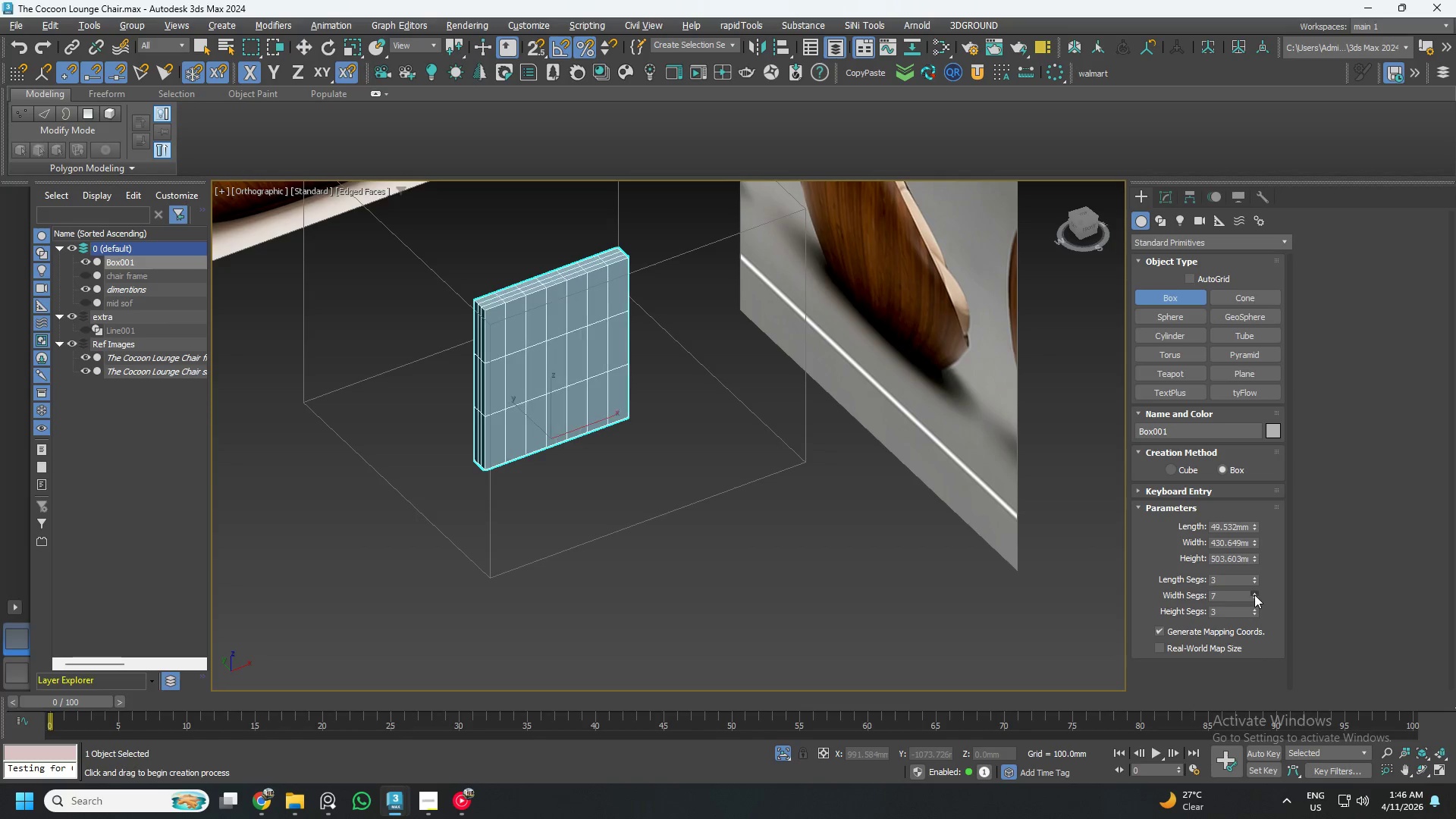 
double_click([1254, 595])
 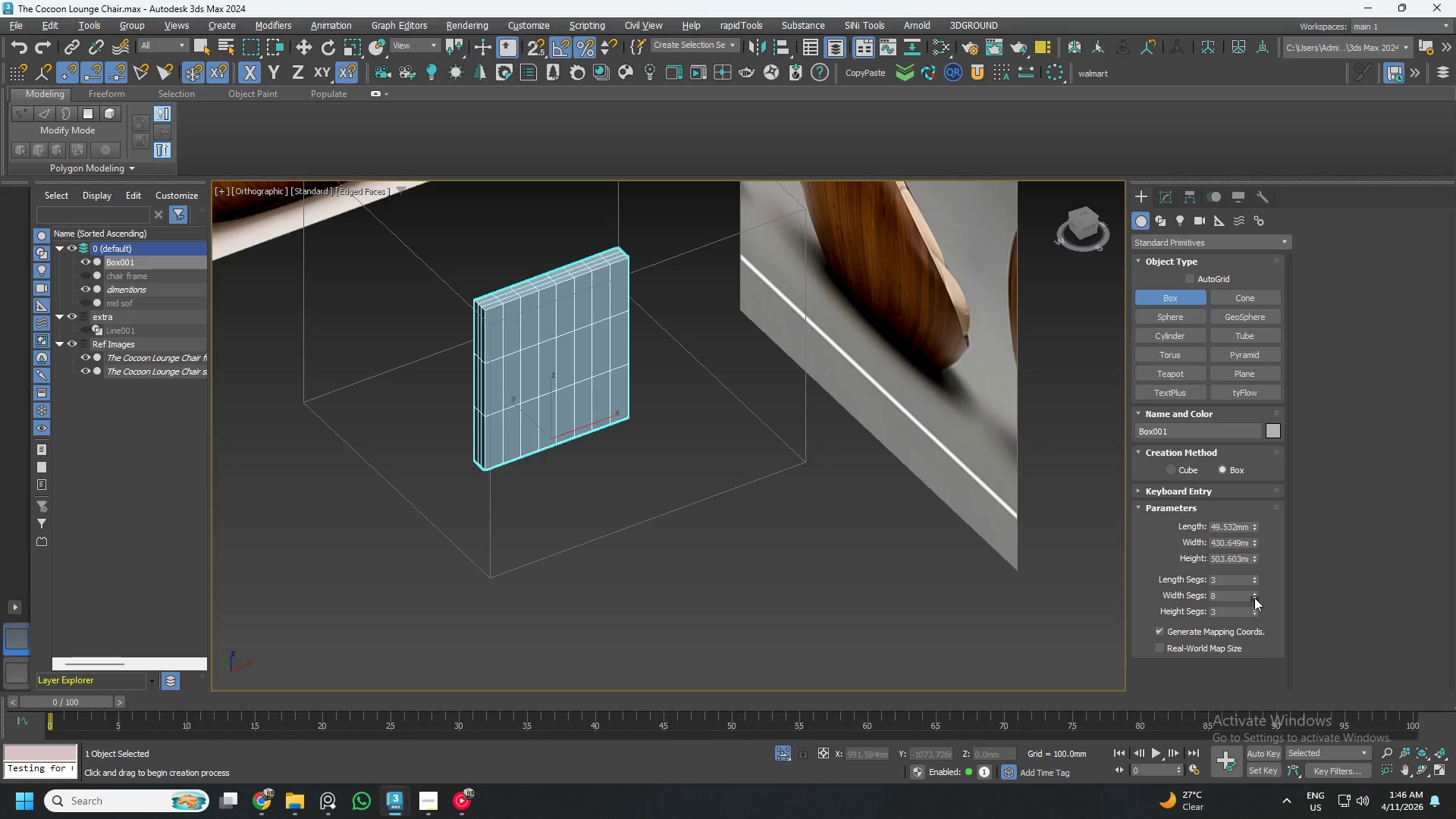 
double_click([1254, 598])
 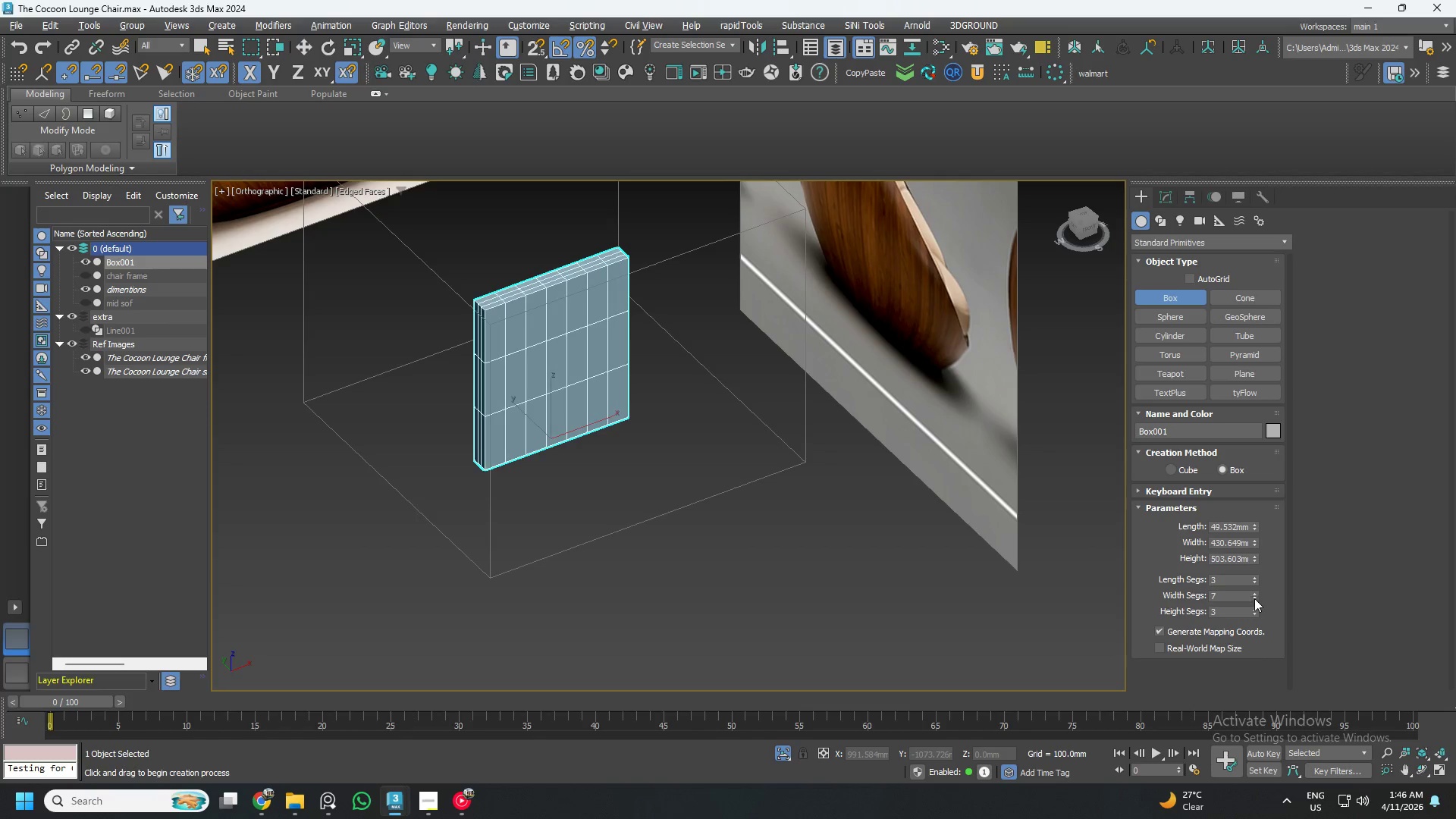 
triple_click([1254, 598])
 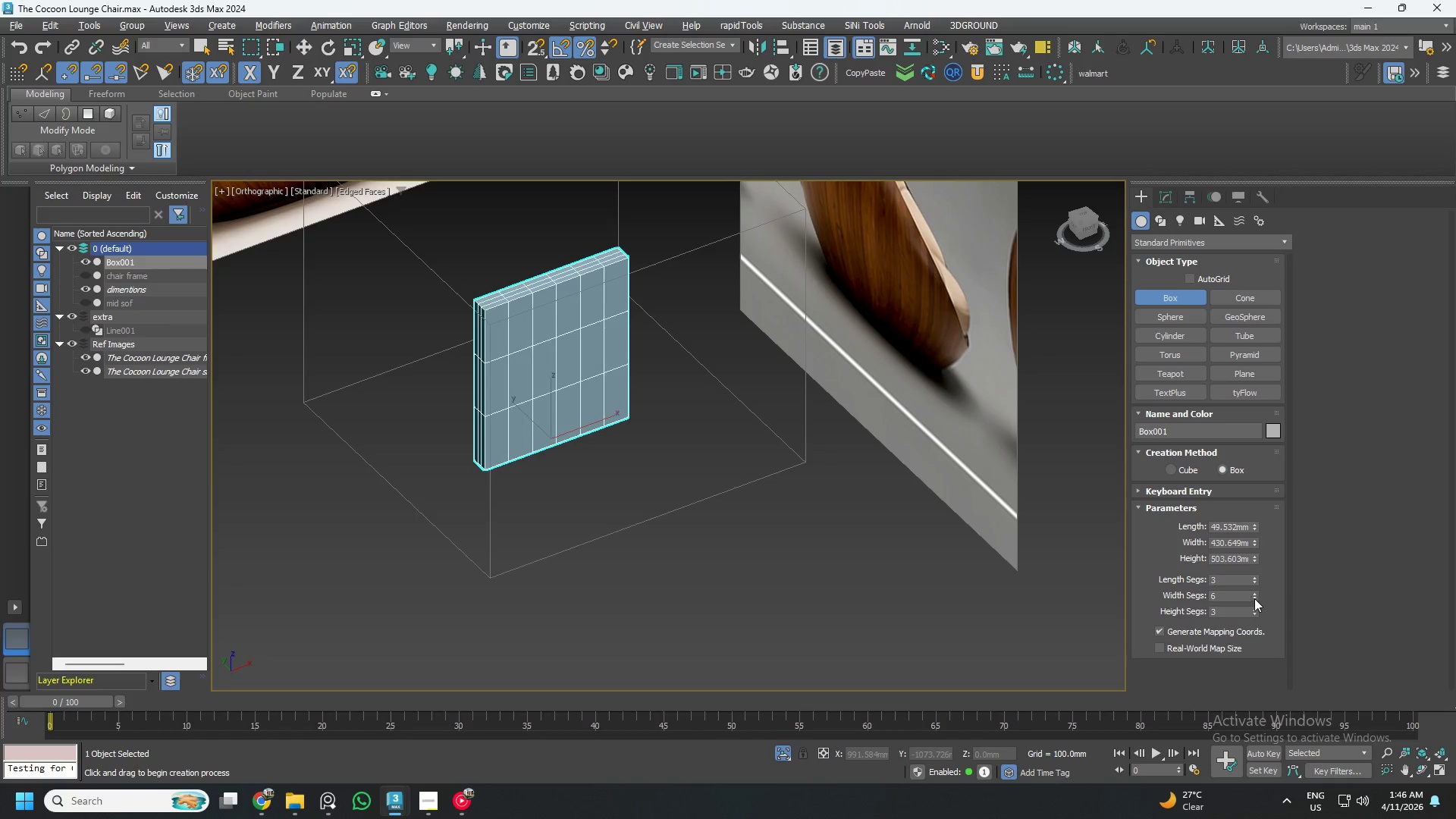 
triple_click([1254, 598])
 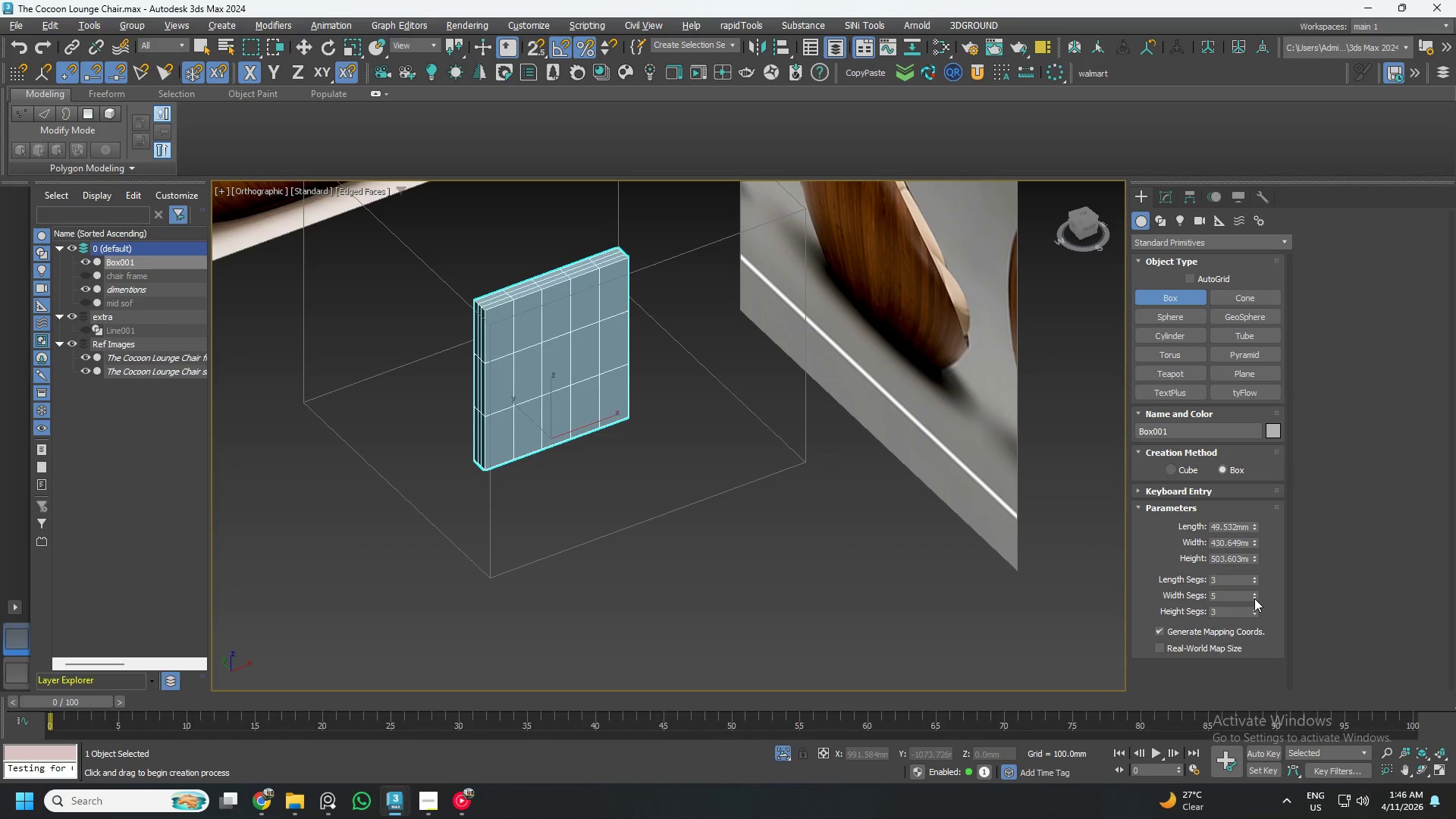 
triple_click([1254, 598])
 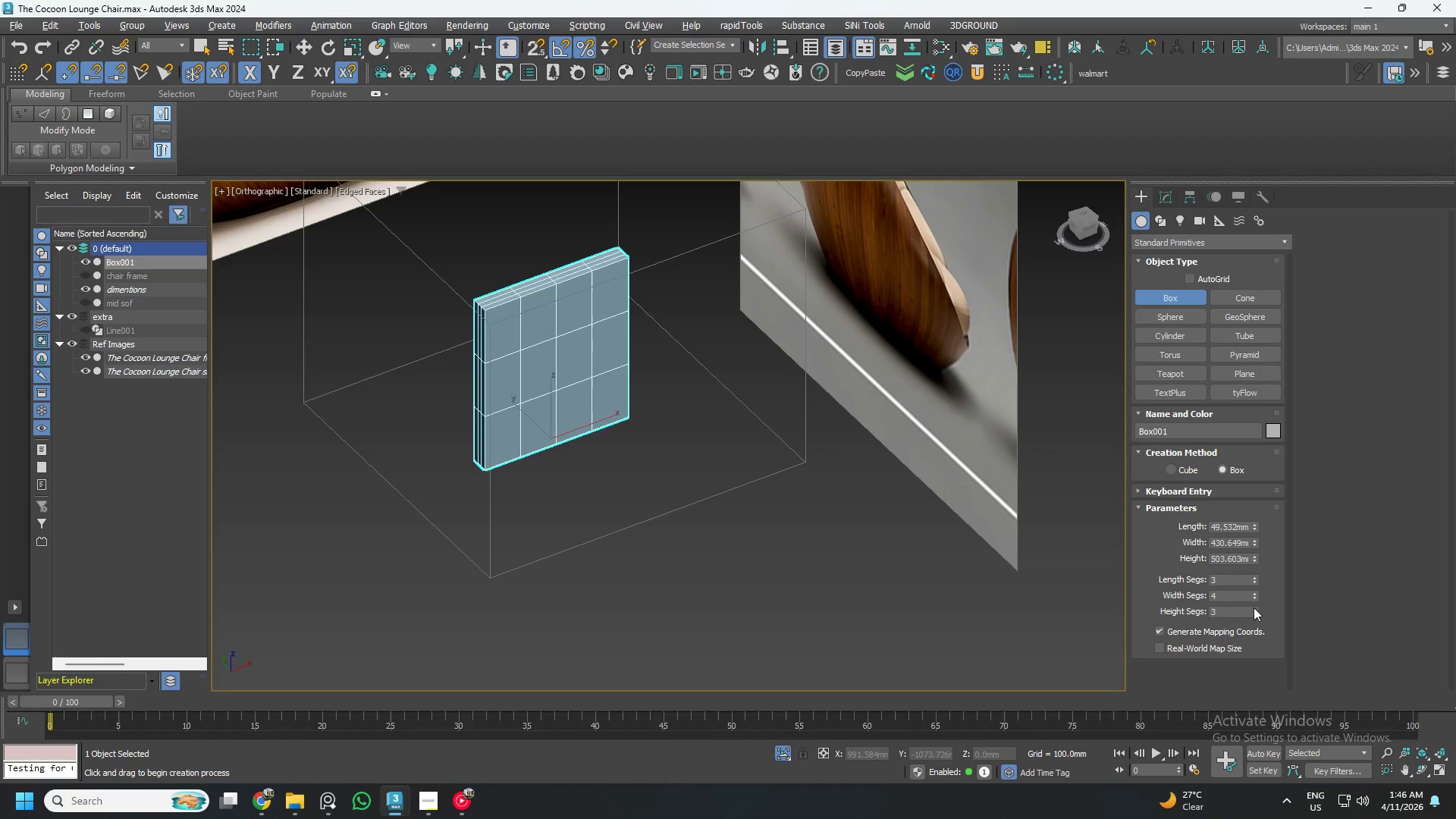 
left_click([1255, 615])
 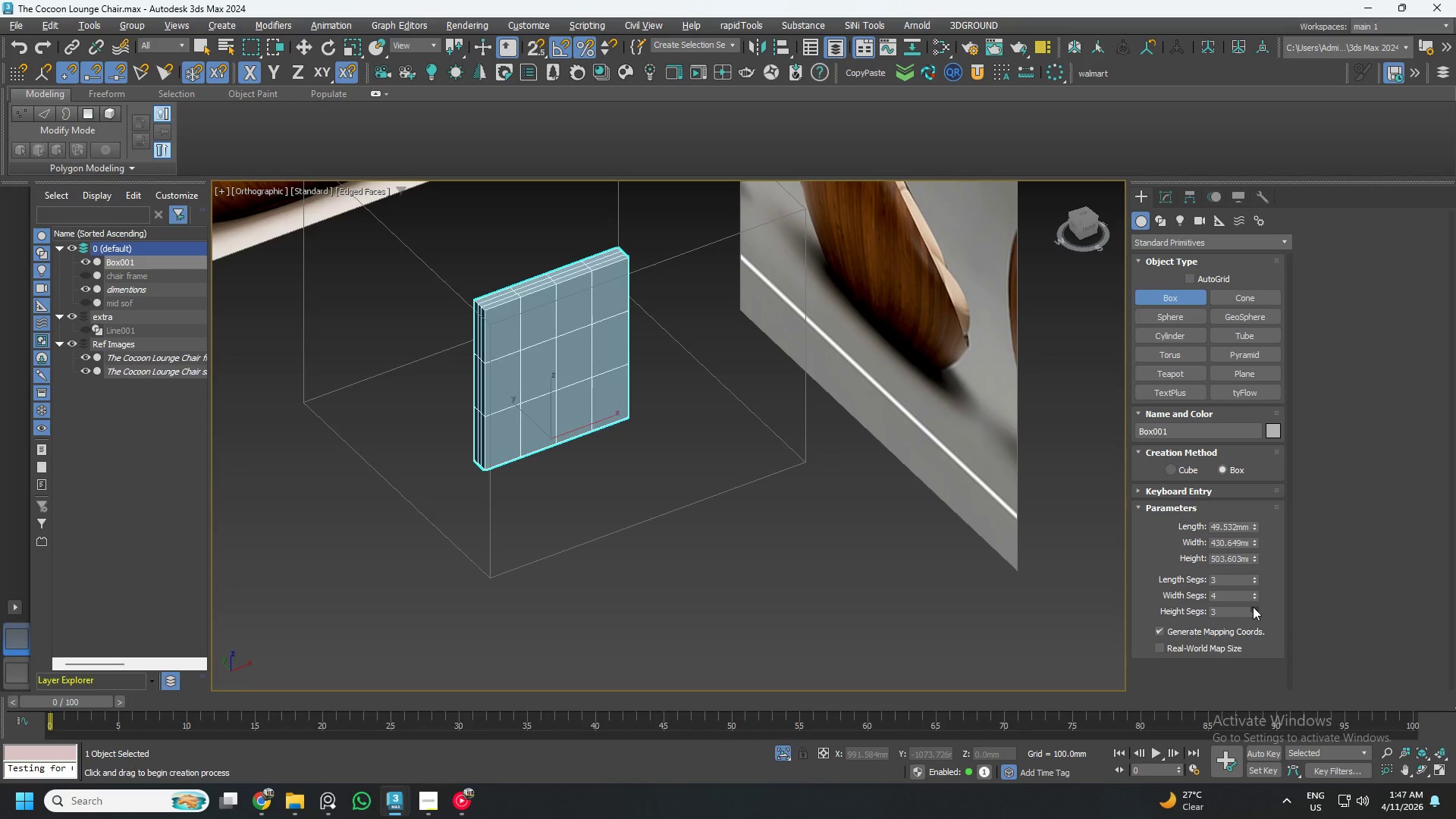 
double_click([1253, 607])
 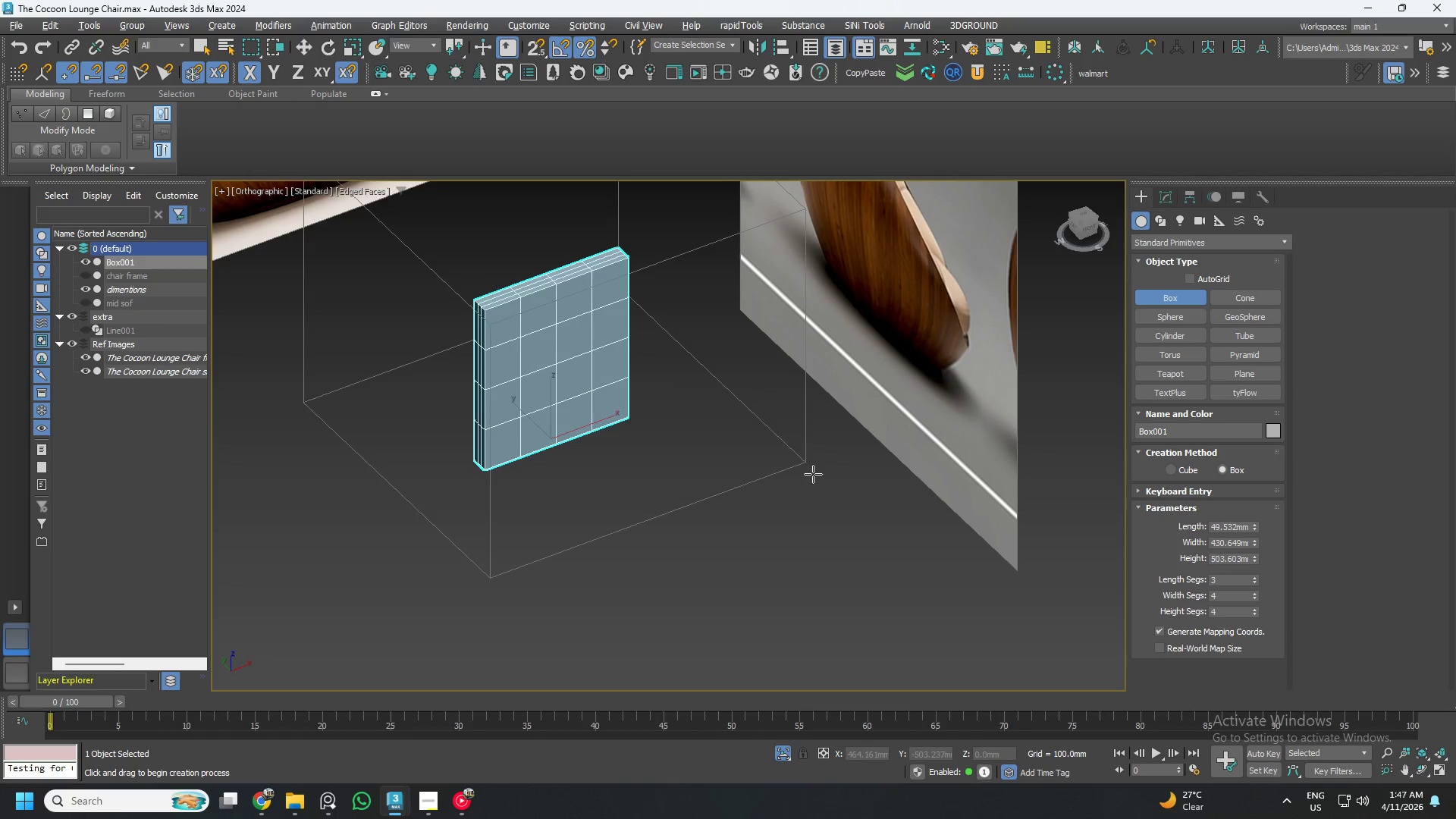 
hold_key(key=AltLeft, duration=0.98)
 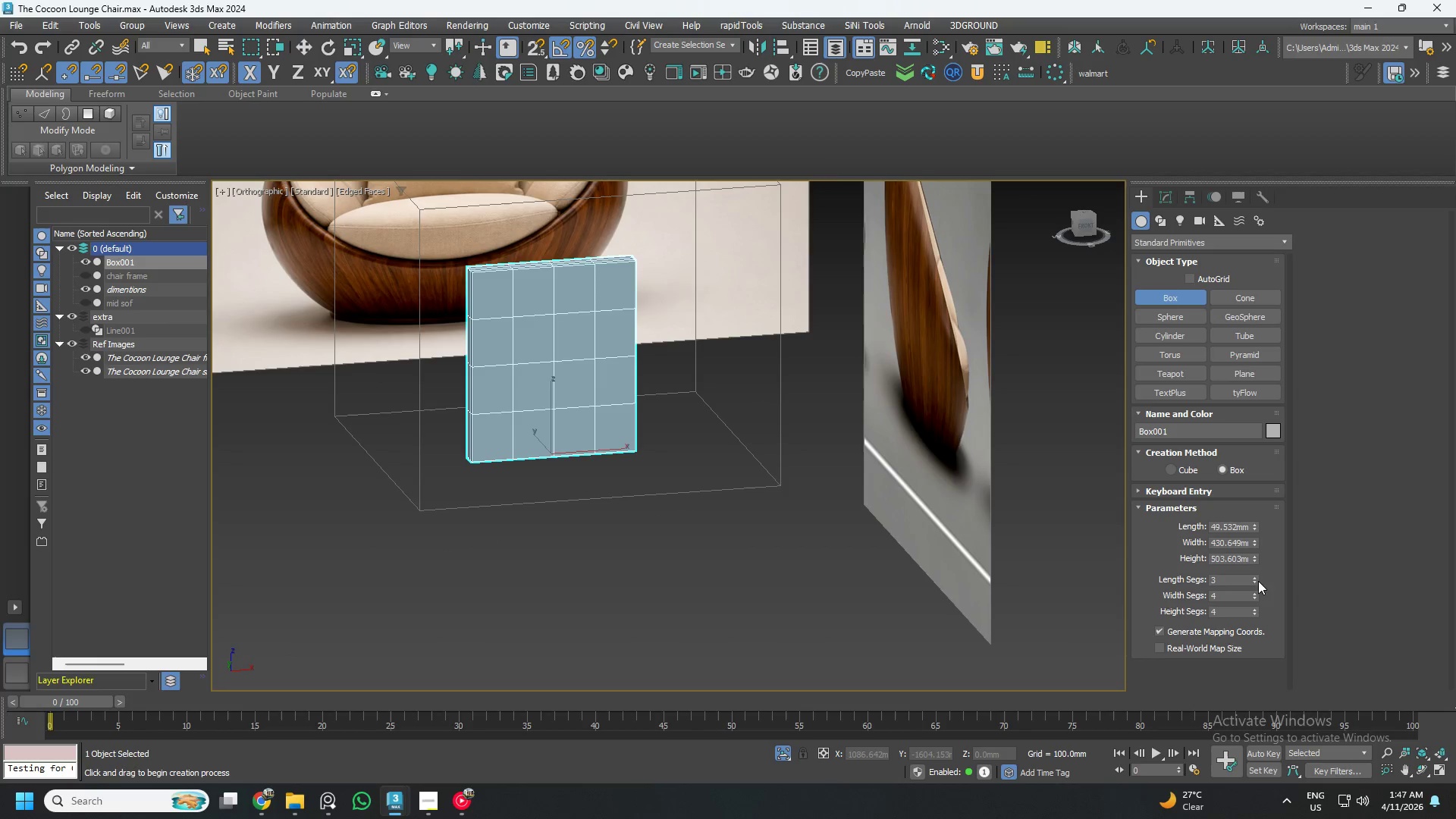 
left_click([1256, 577])
 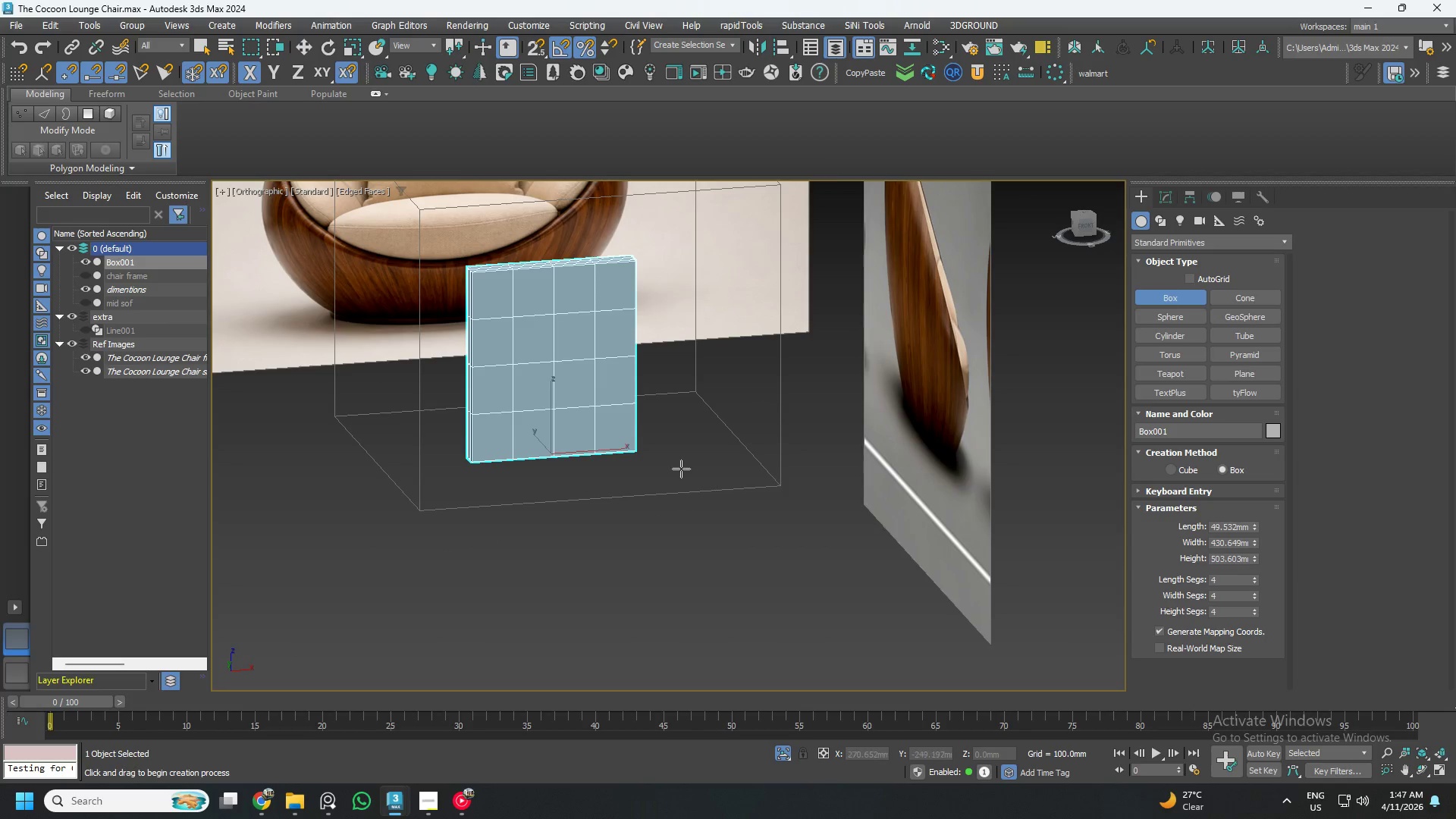 
hold_key(key=AltLeft, duration=0.62)
 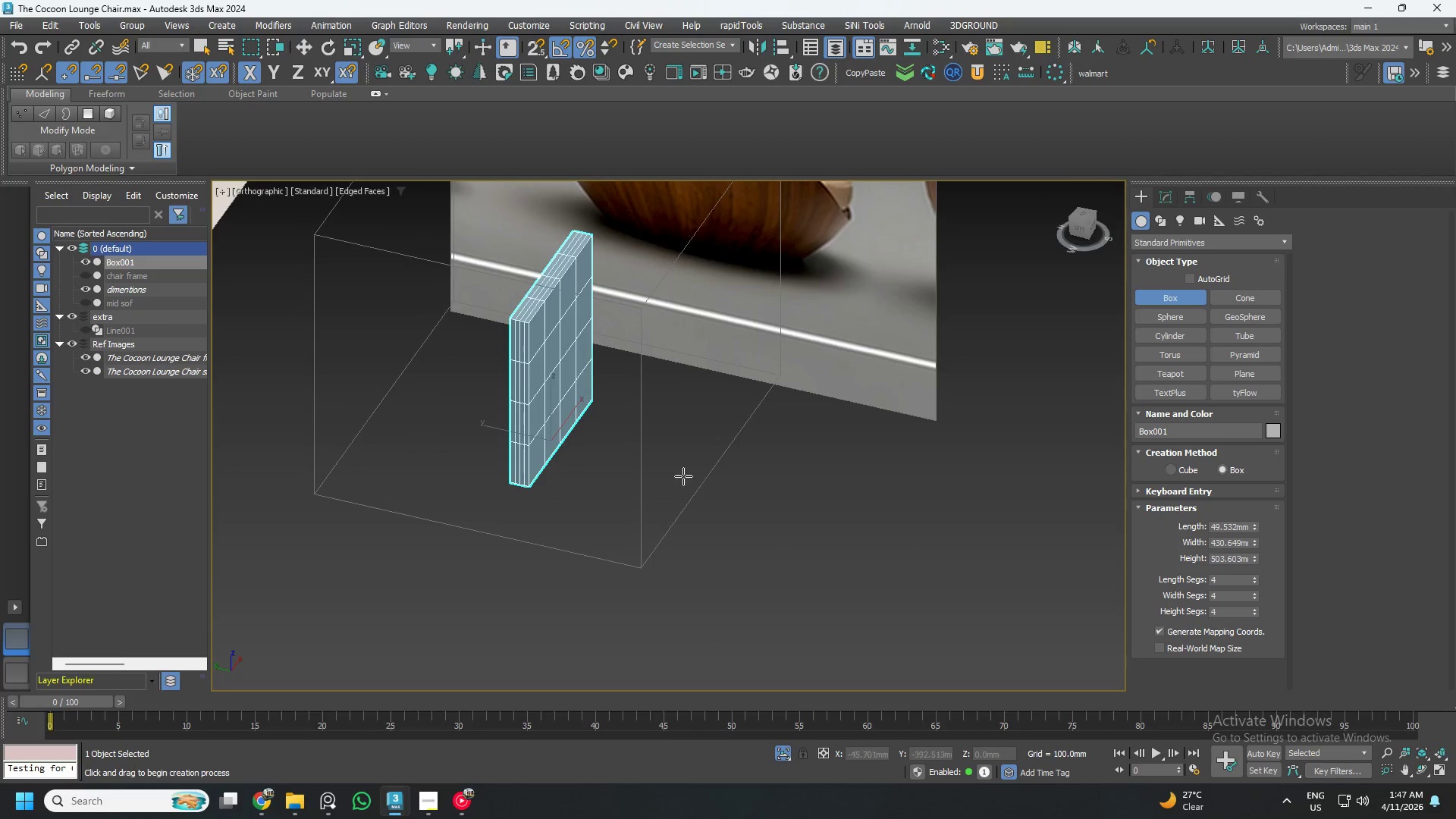 
hold_key(key=AltLeft, duration=0.92)
 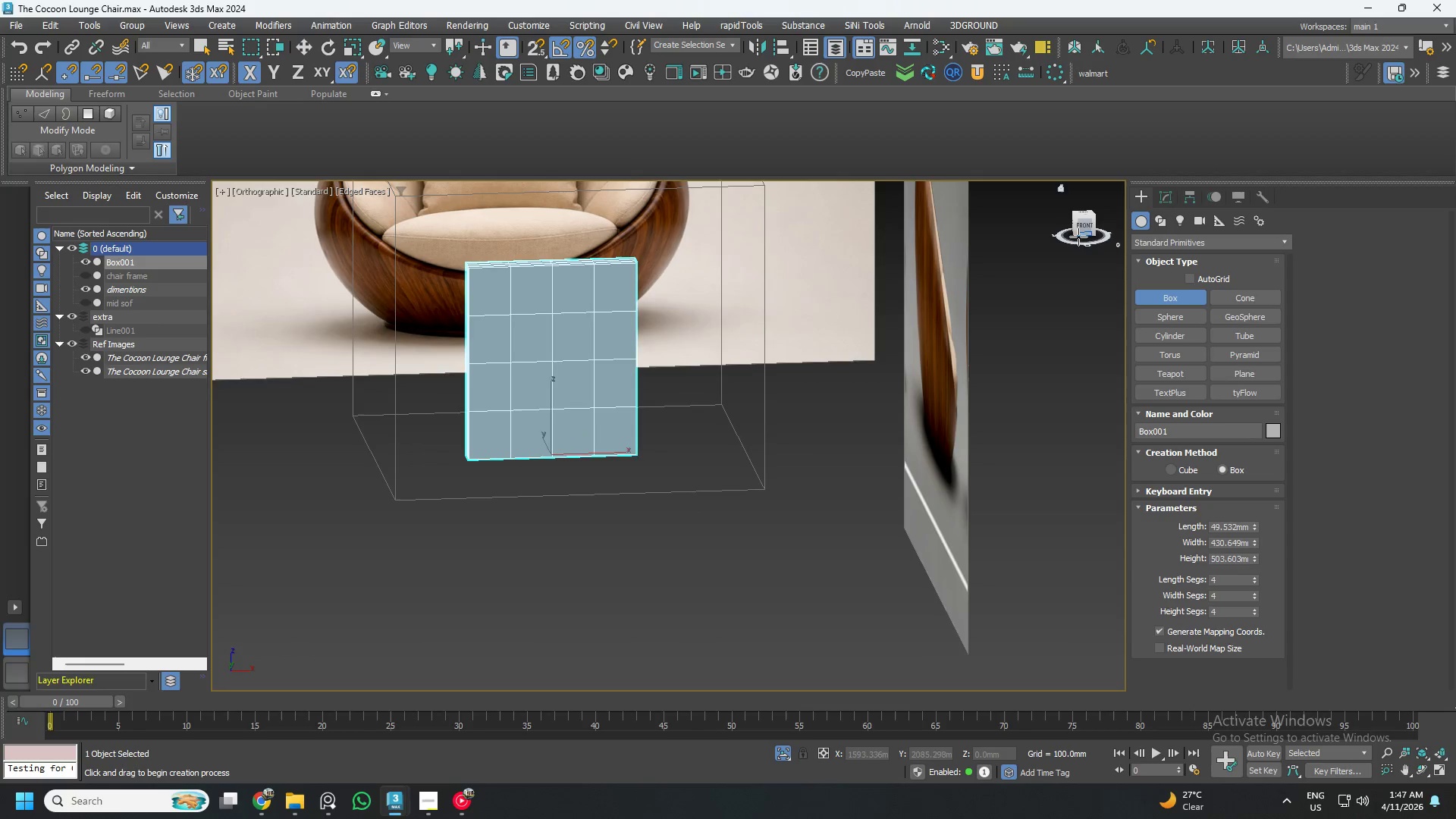 
left_click([1082, 228])
 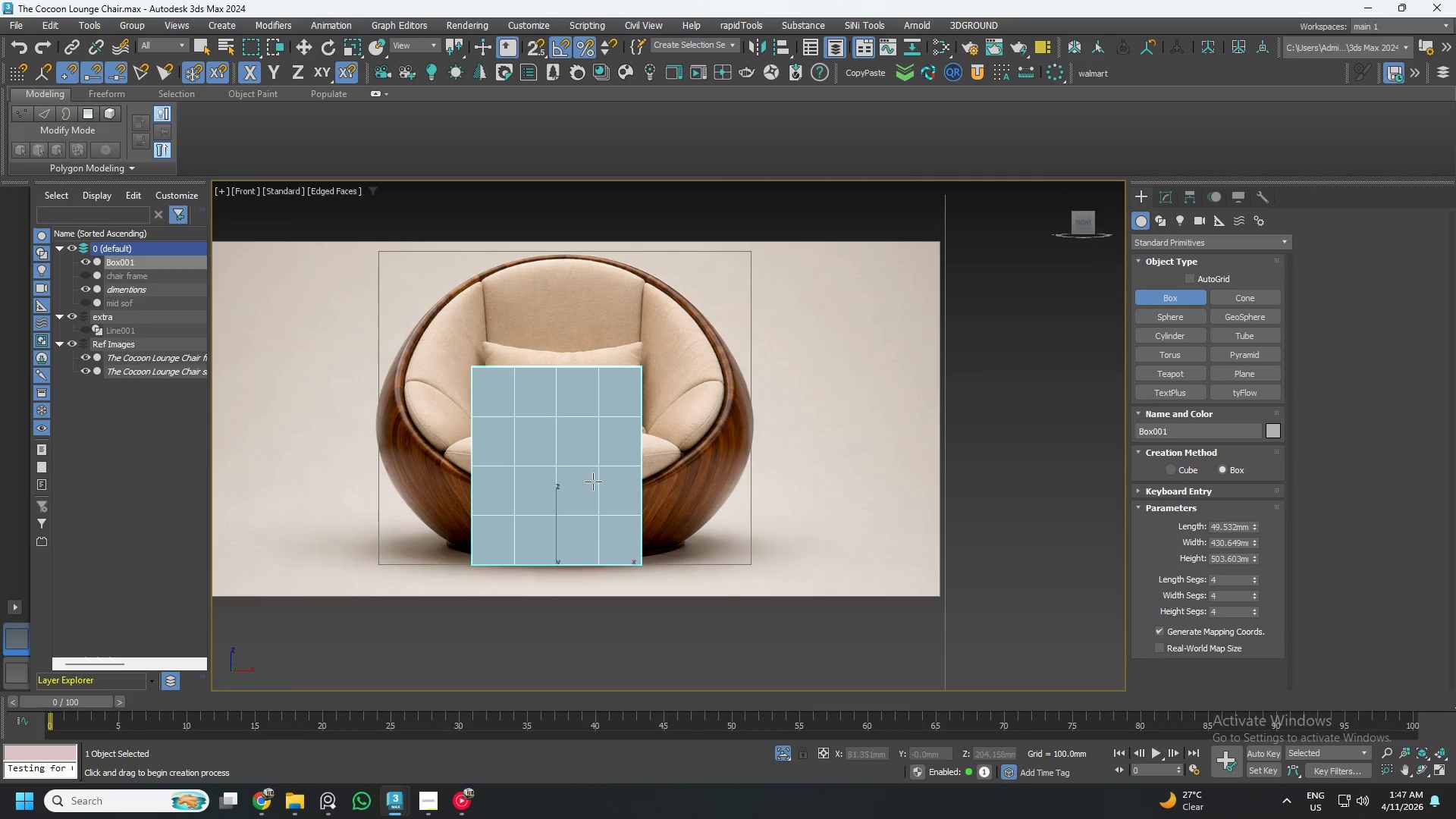 
key(Alt+AltLeft)
 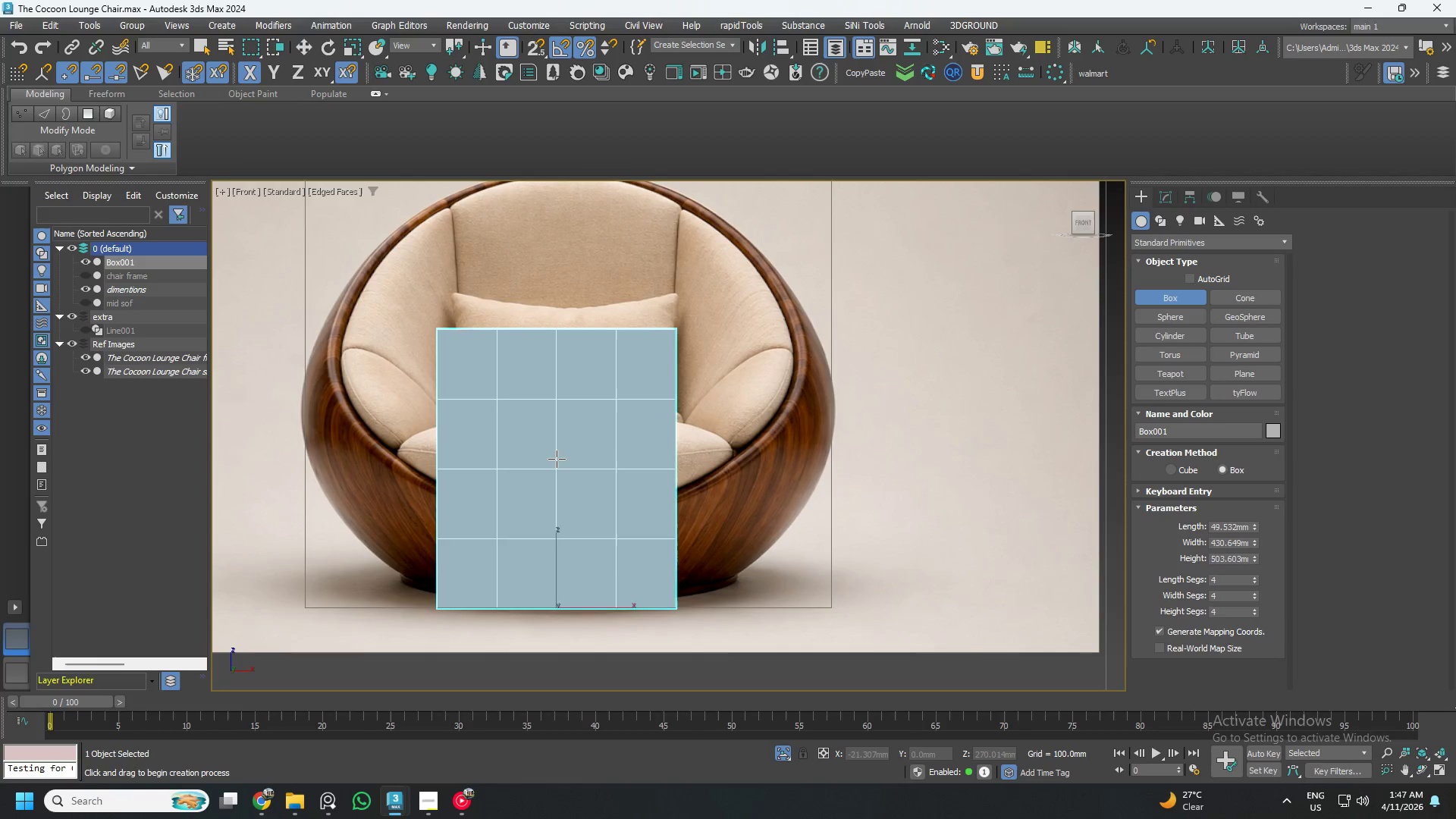 
key(Alt+X)
 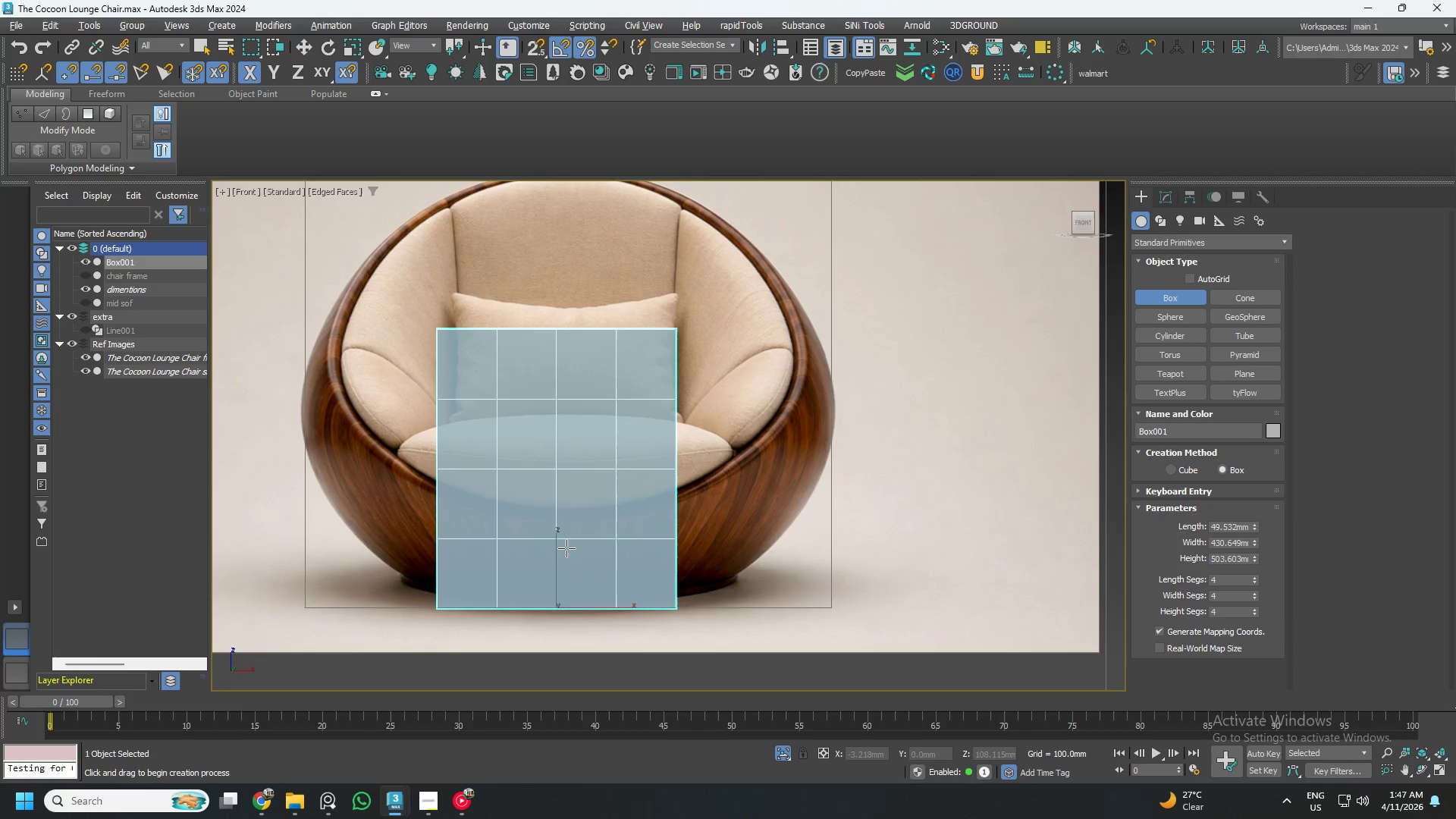 
scroll: coordinate [557, 459], scroll_direction: up, amount: 1.0
 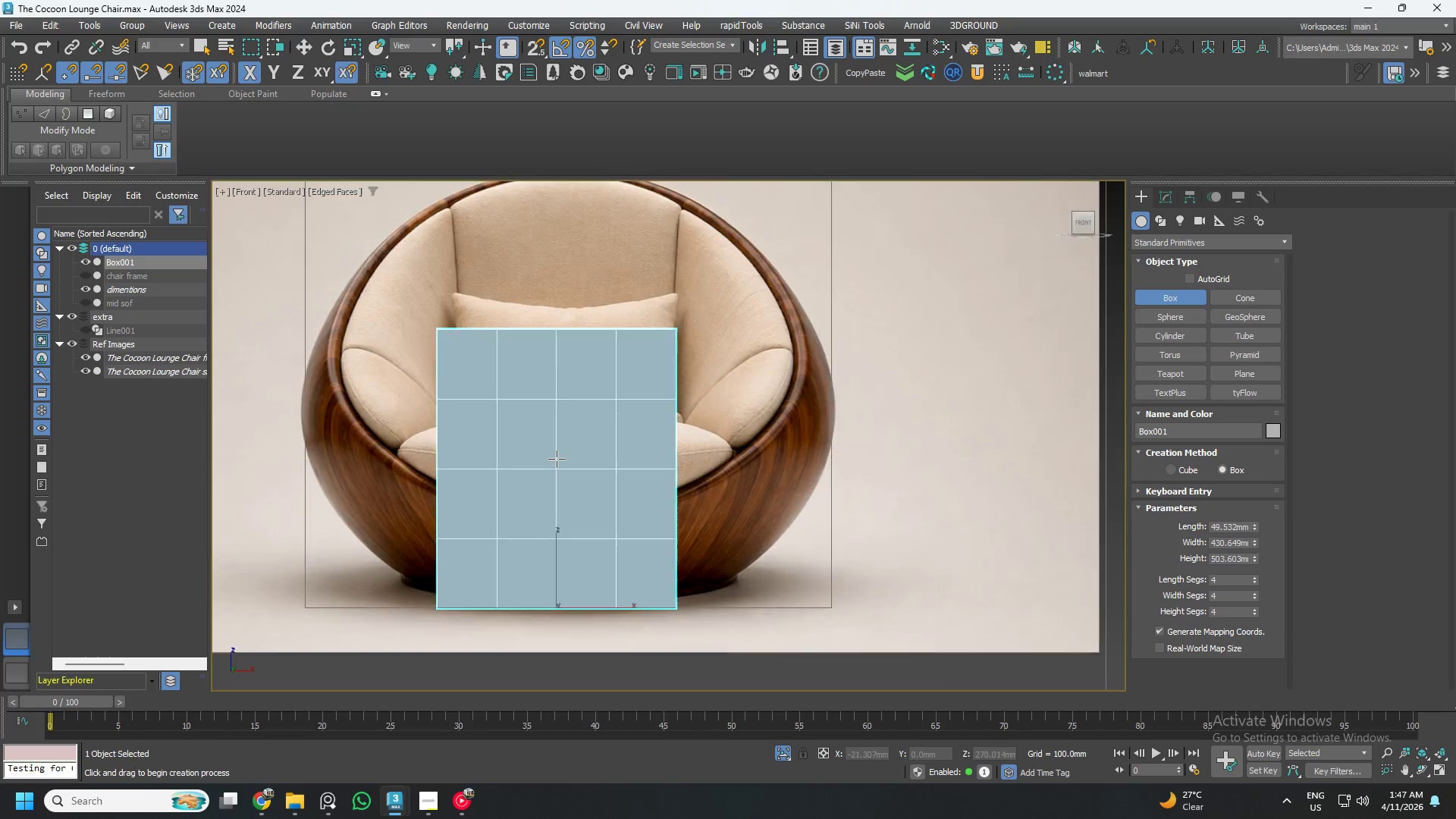 
key(Alt+W)
 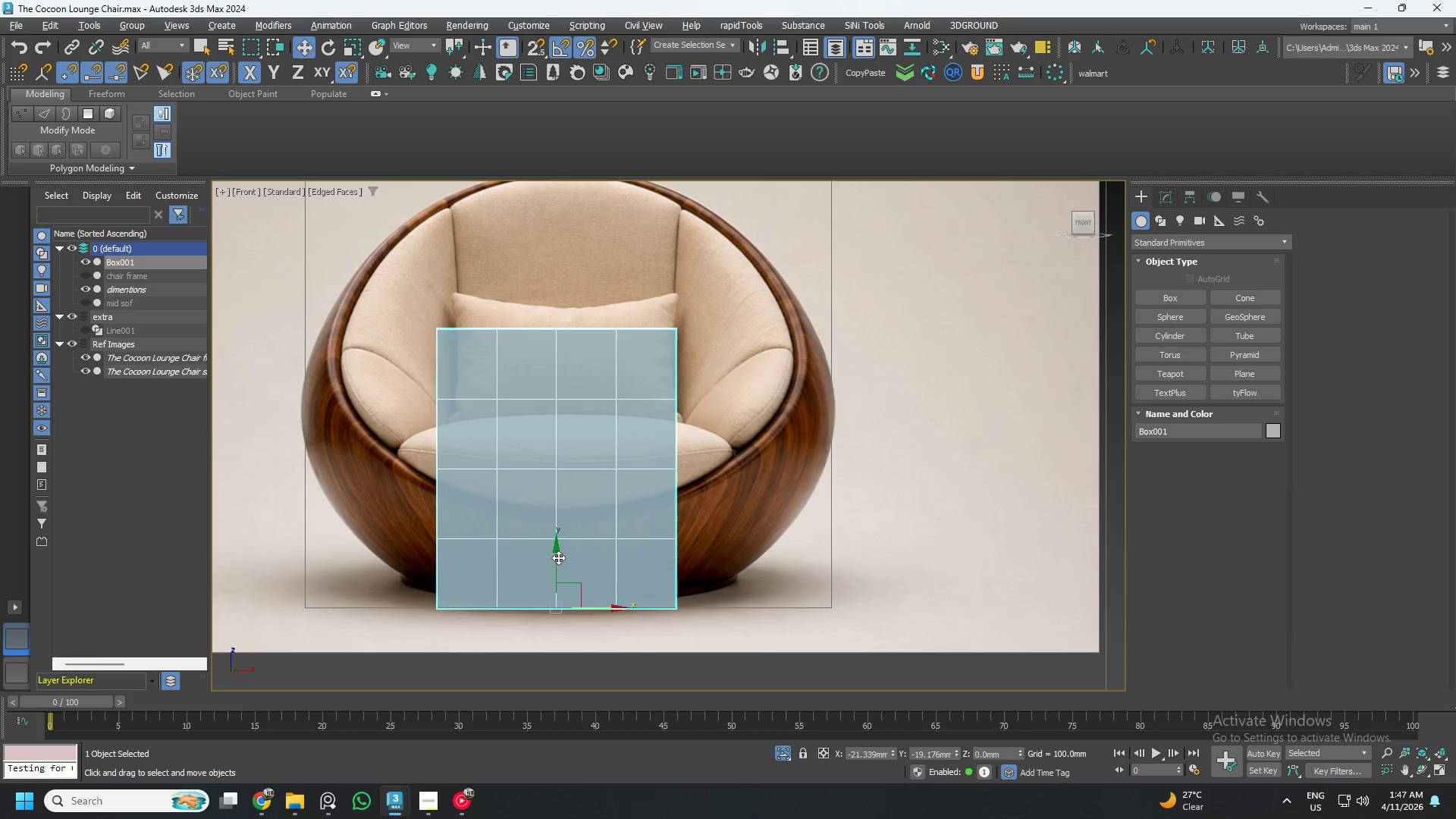 
left_click_drag(start_coordinate=[553, 557], to_coordinate=[564, 384])
 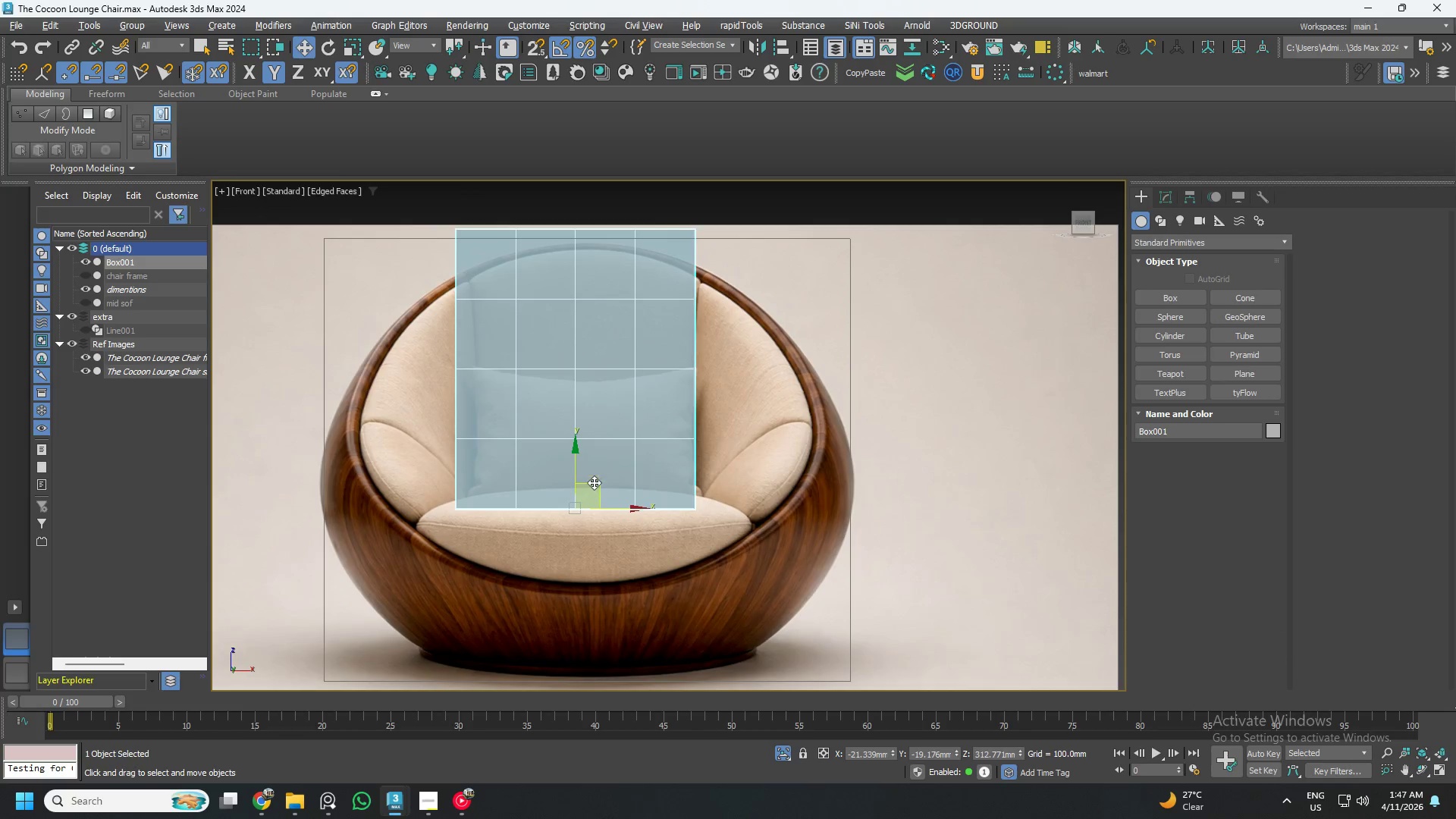 
left_click_drag(start_coordinate=[594, 482], to_coordinate=[605, 502])
 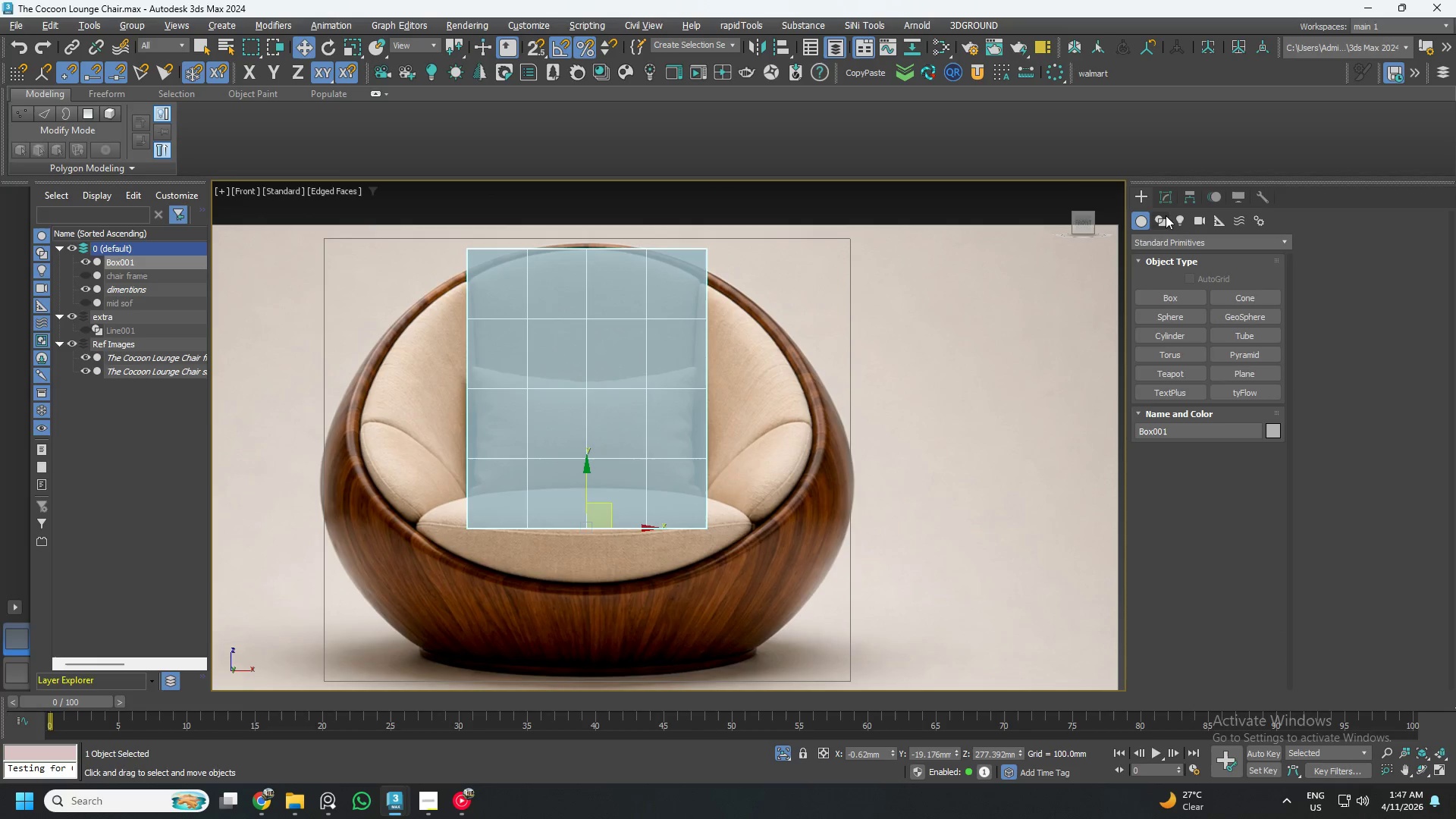 
left_click([1169, 198])
 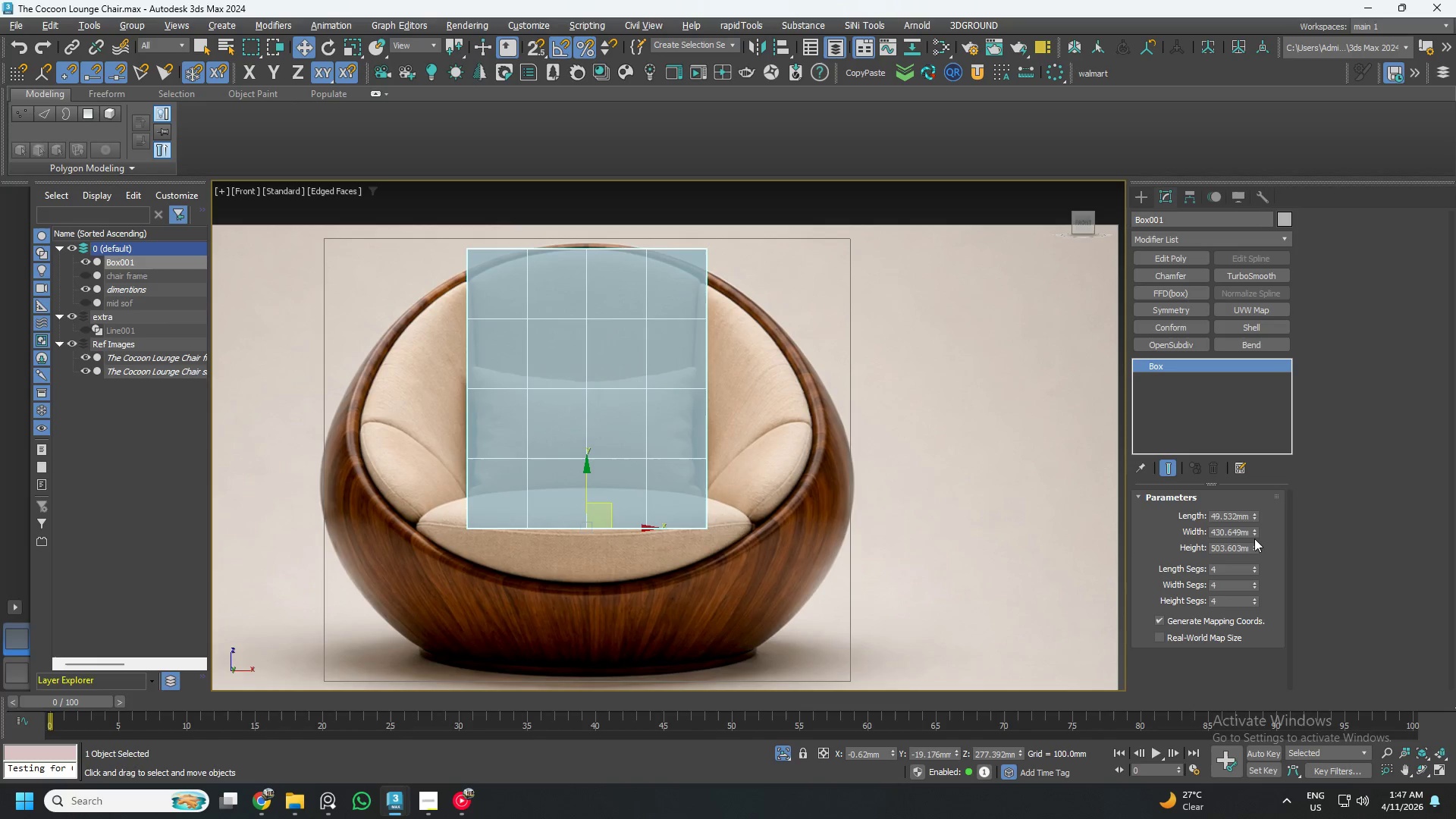 
double_click([1241, 519])
 